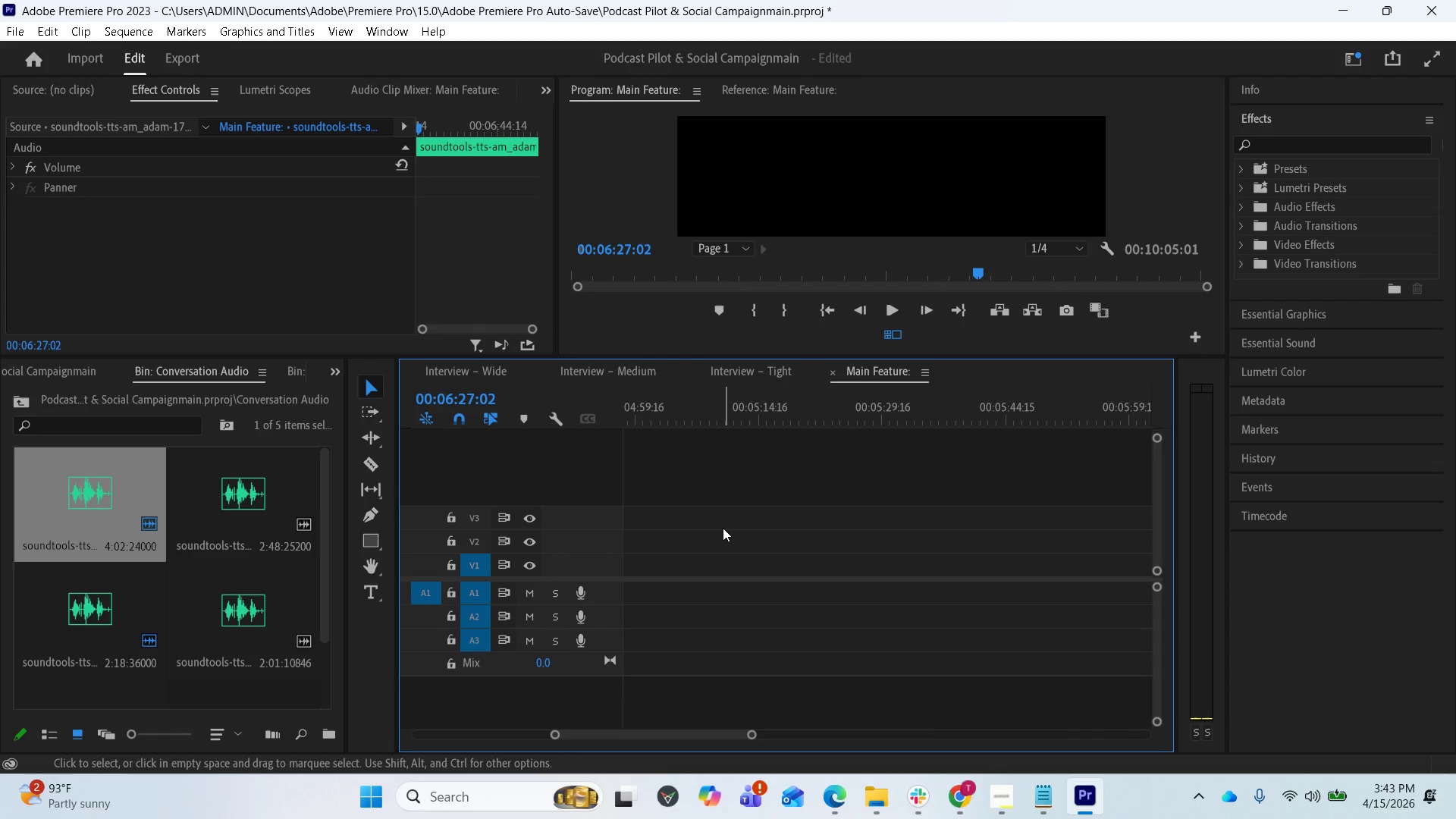 
wait(9.8)
 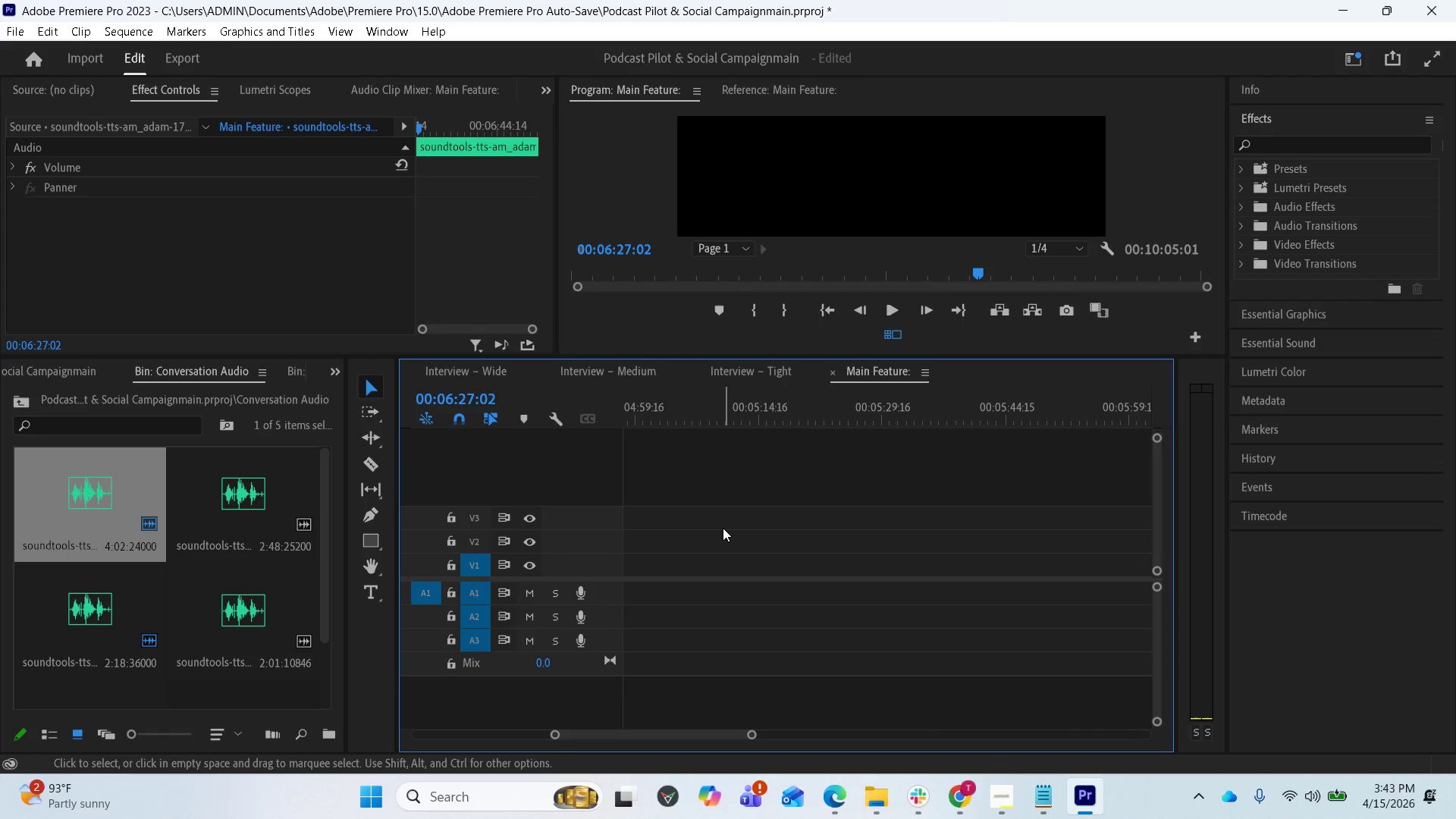 
scroll: coordinate [822, 644], scroll_direction: up, amount: 29.0
 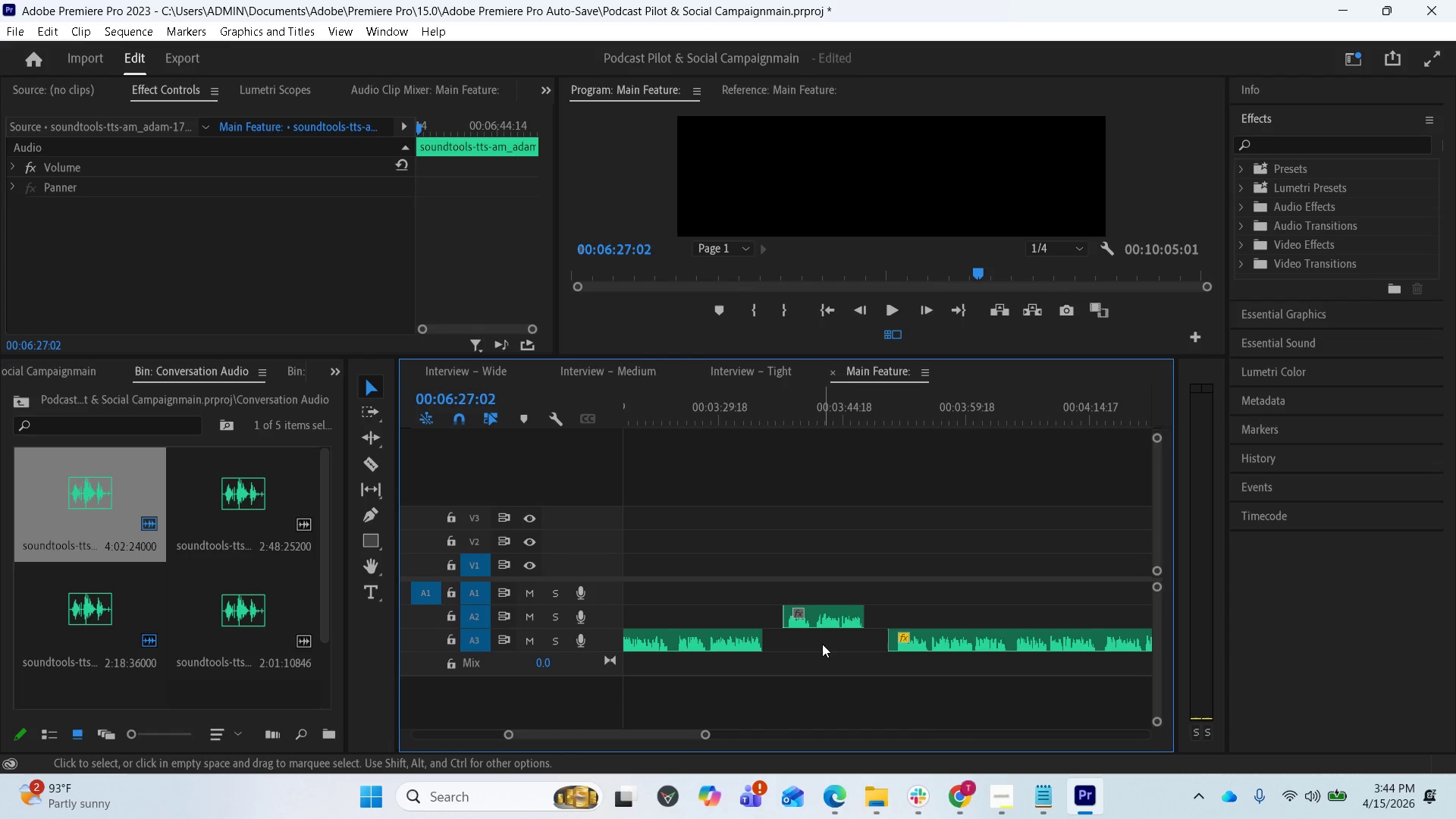 
wait(54.01)
 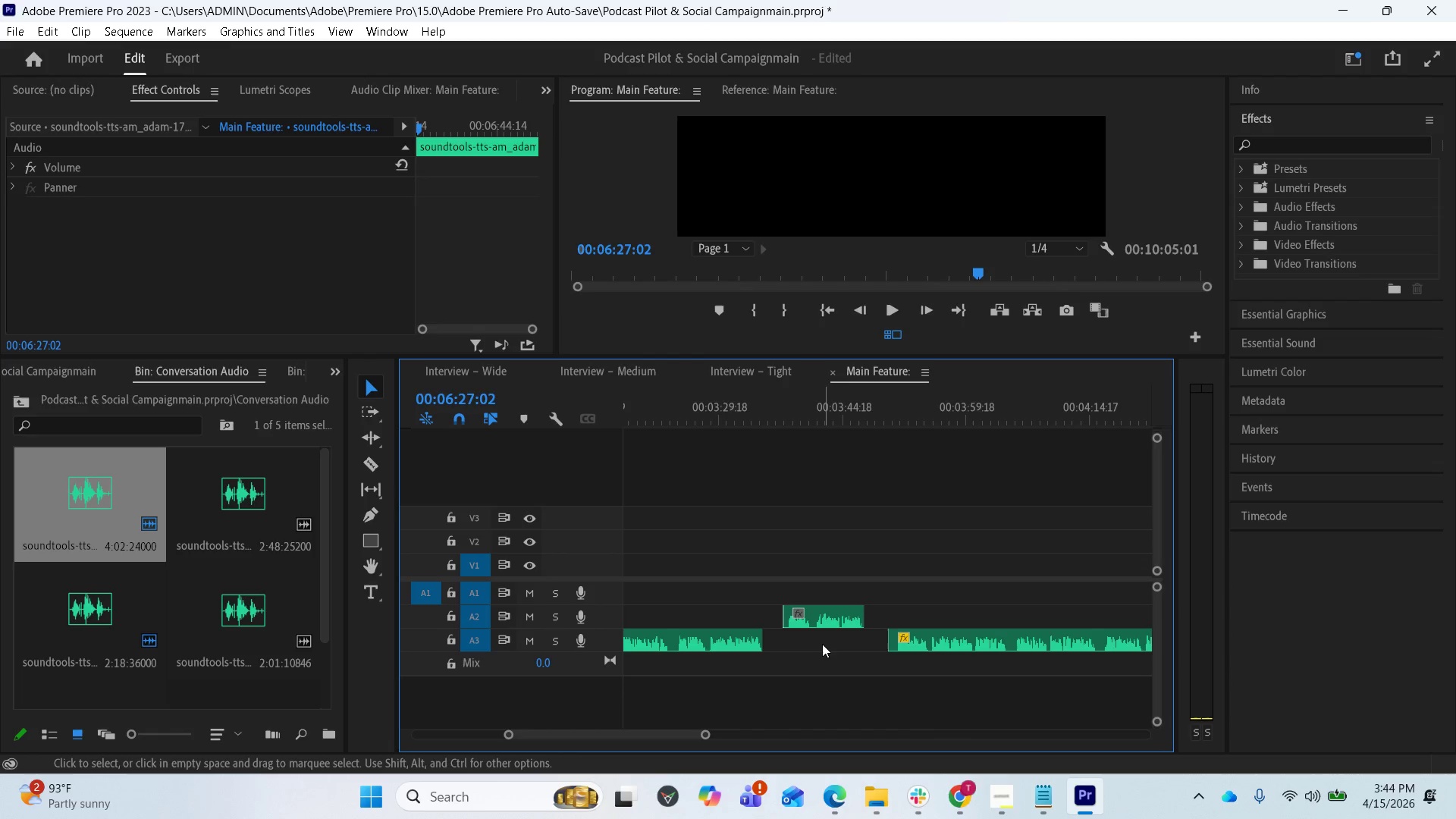 
key(Space)
 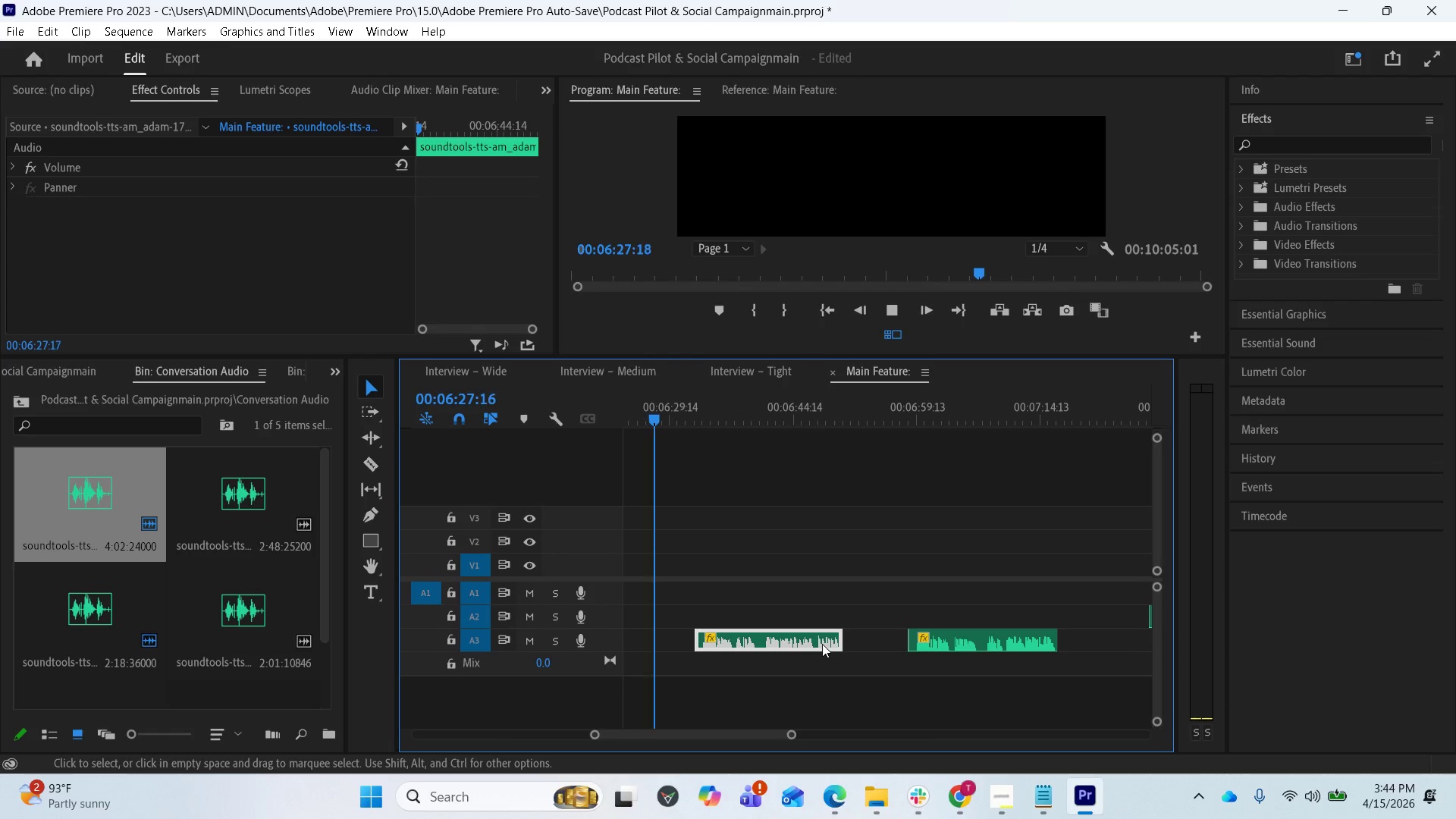 
key(Space)
 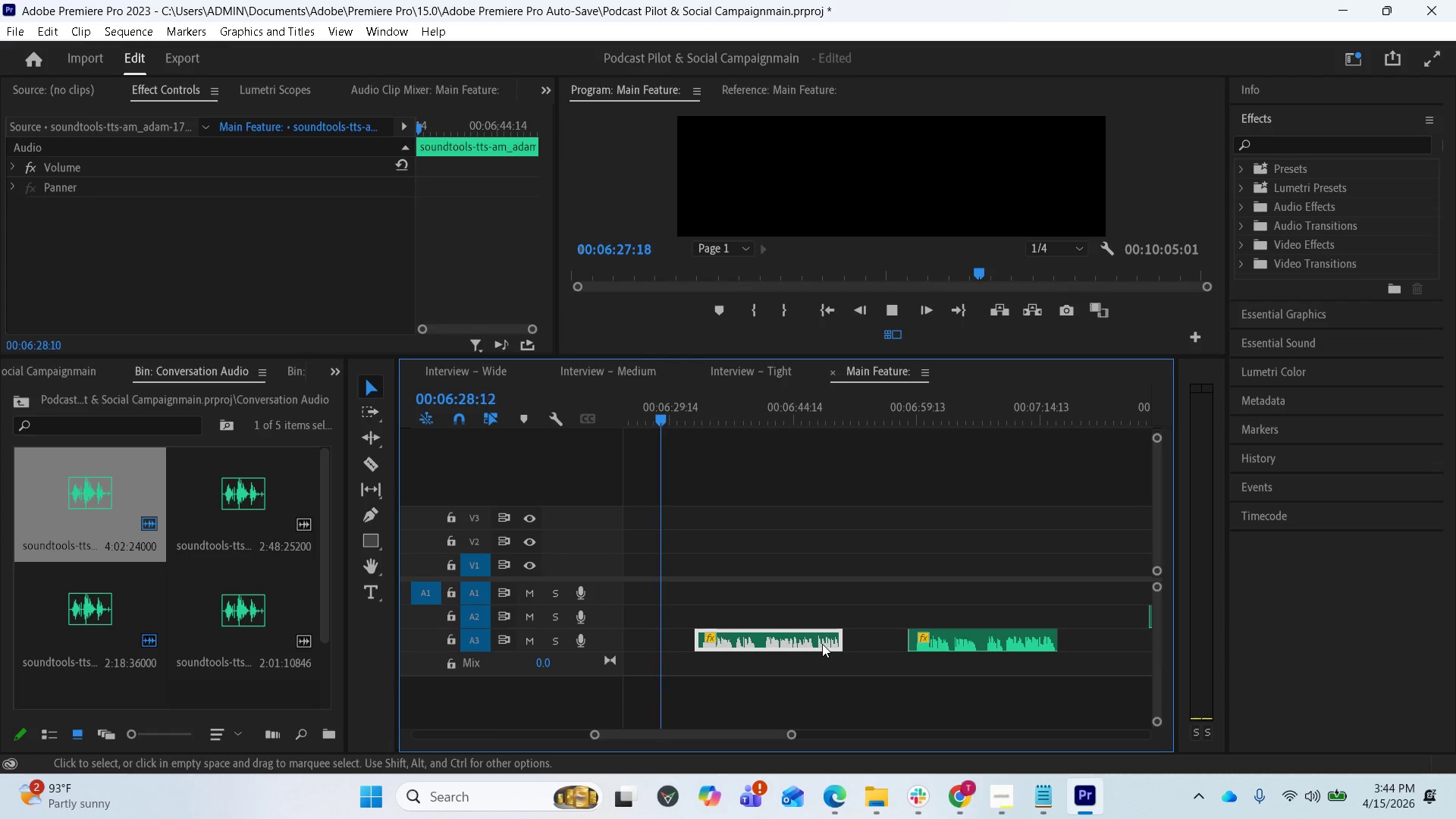 
key(Control+S)
 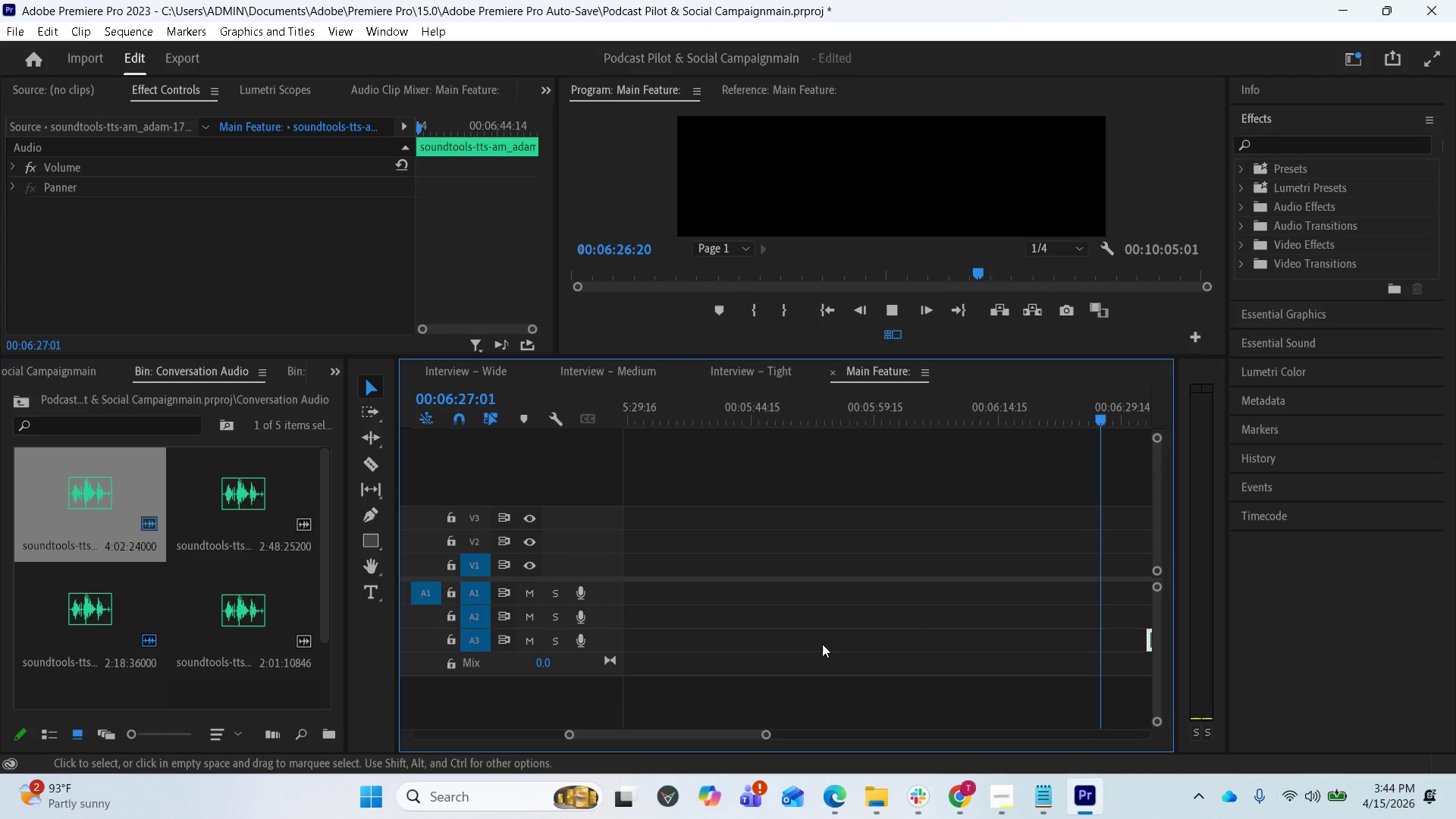 
key(Space)
 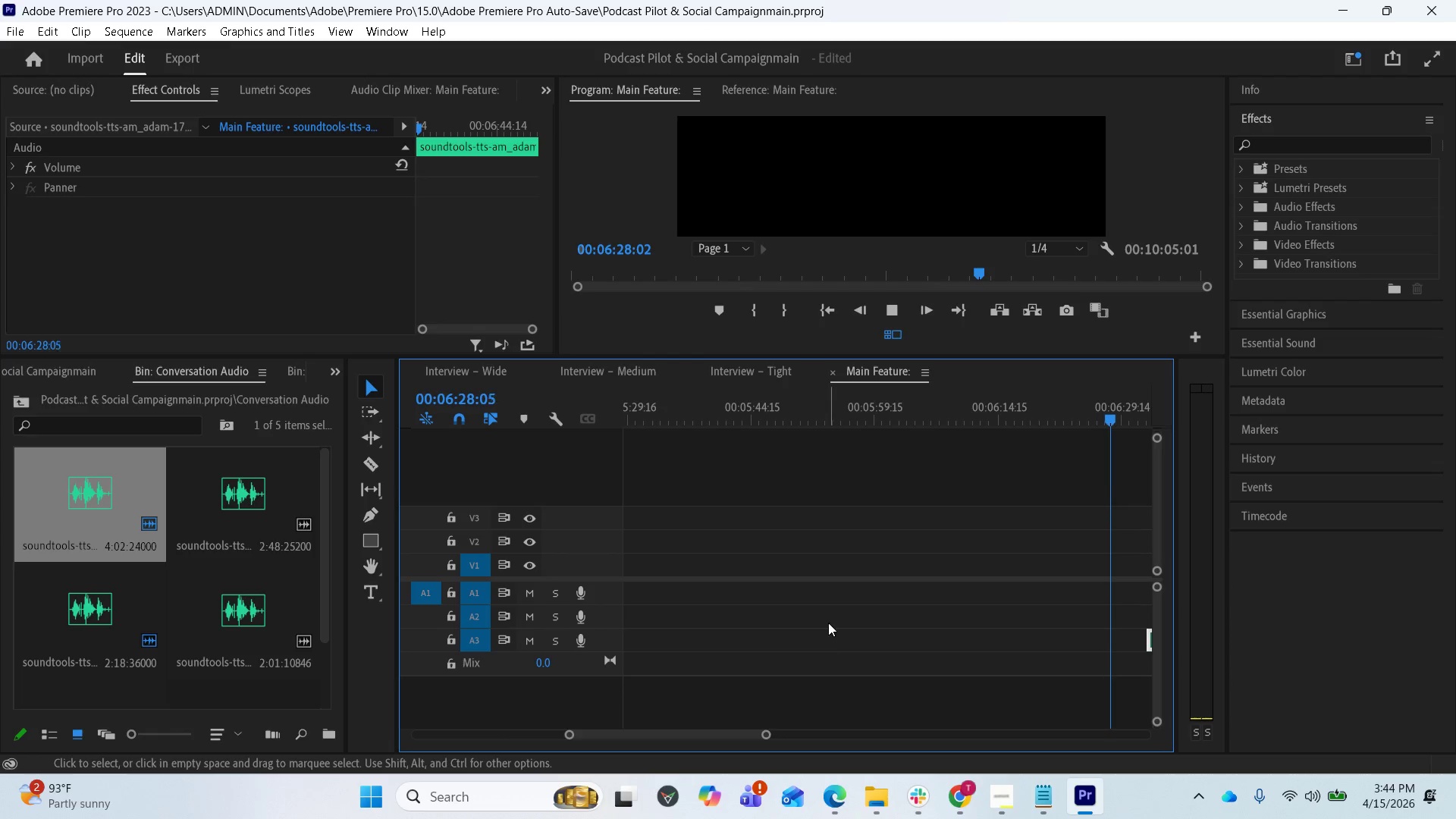 
left_click([827, 608])
 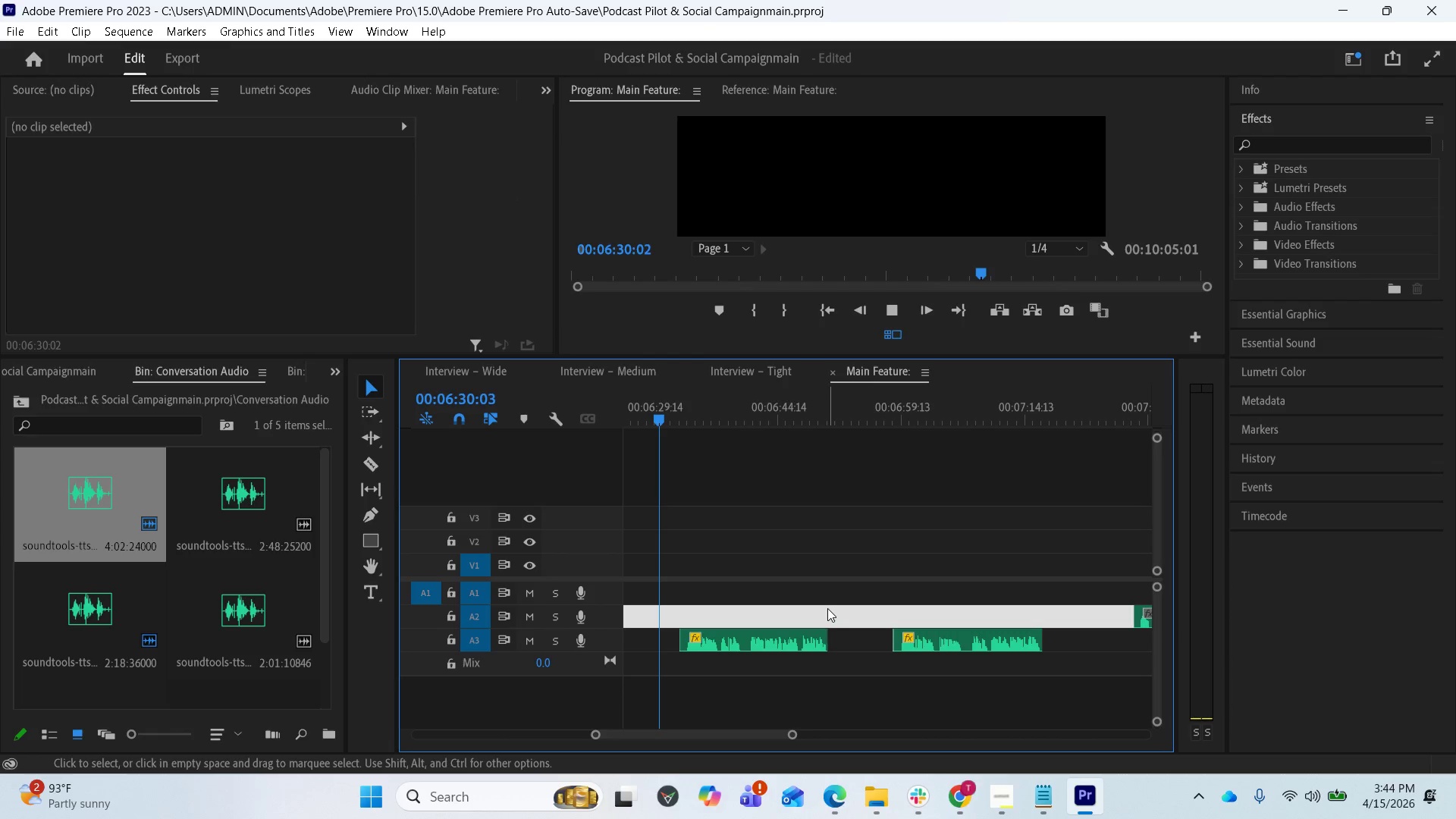 
key(Space)
 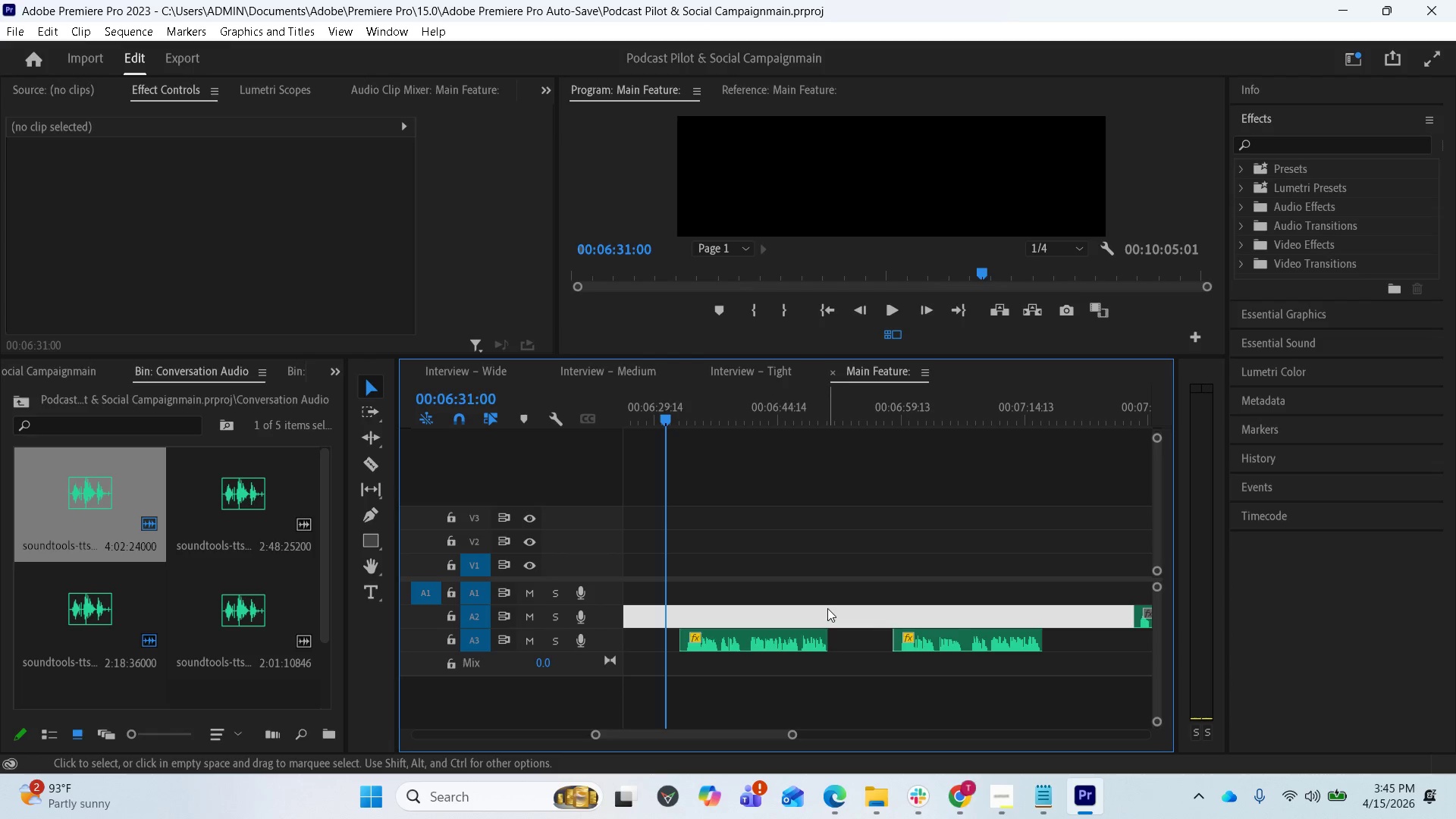 
wait(47.08)
 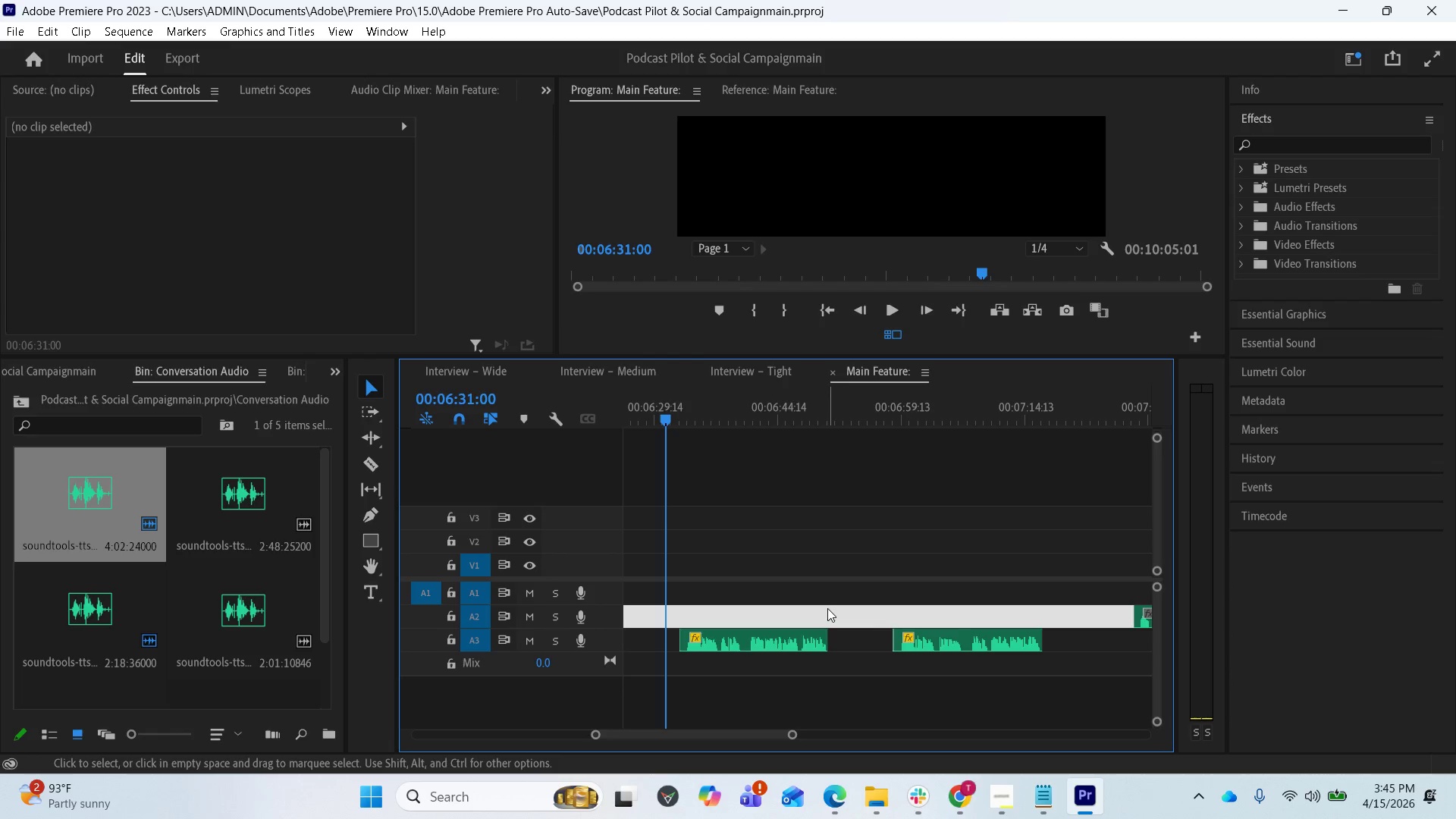 
scroll: coordinate [709, 701], scroll_direction: up, amount: 2.0
 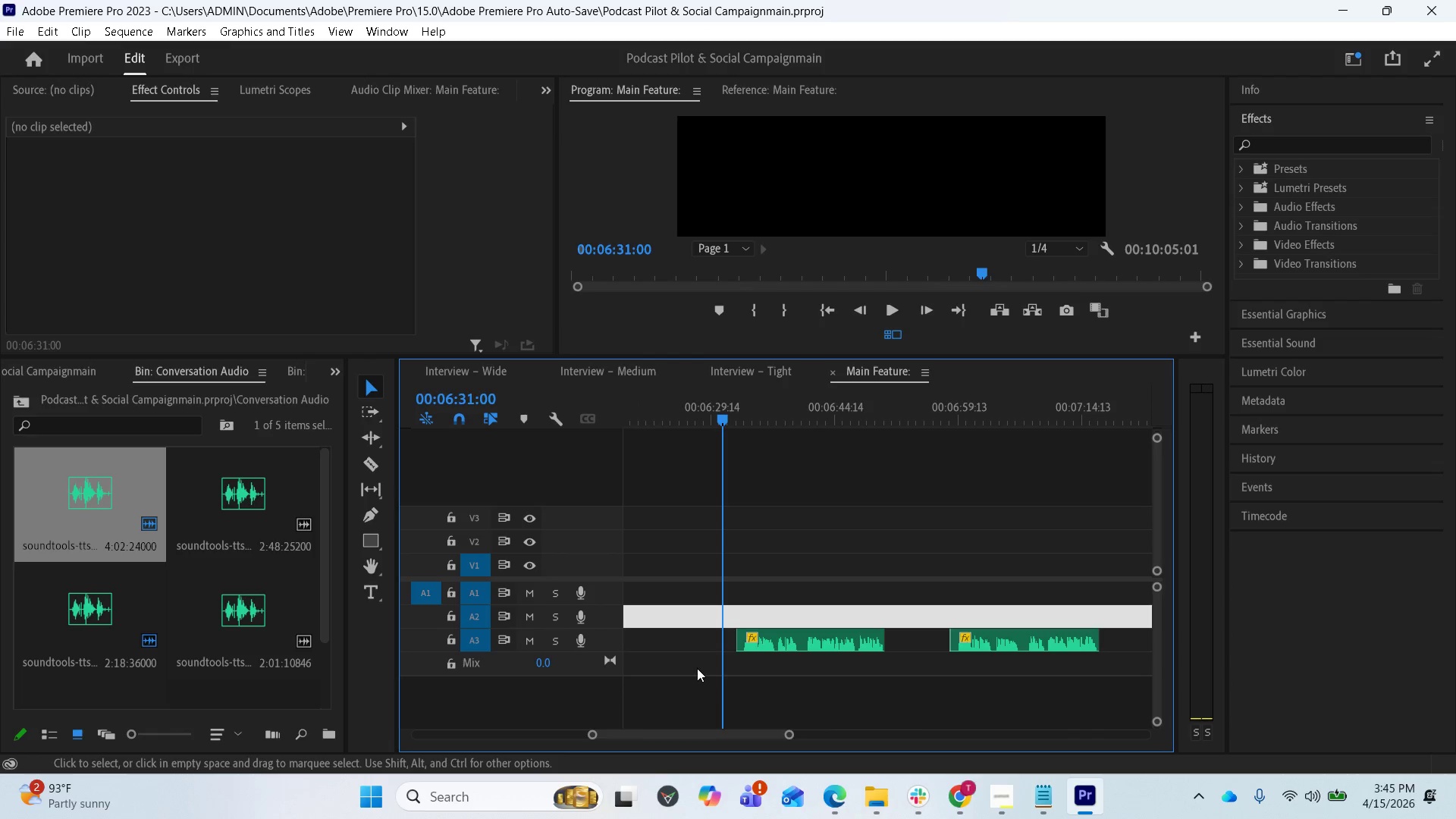 
left_click([695, 665])
 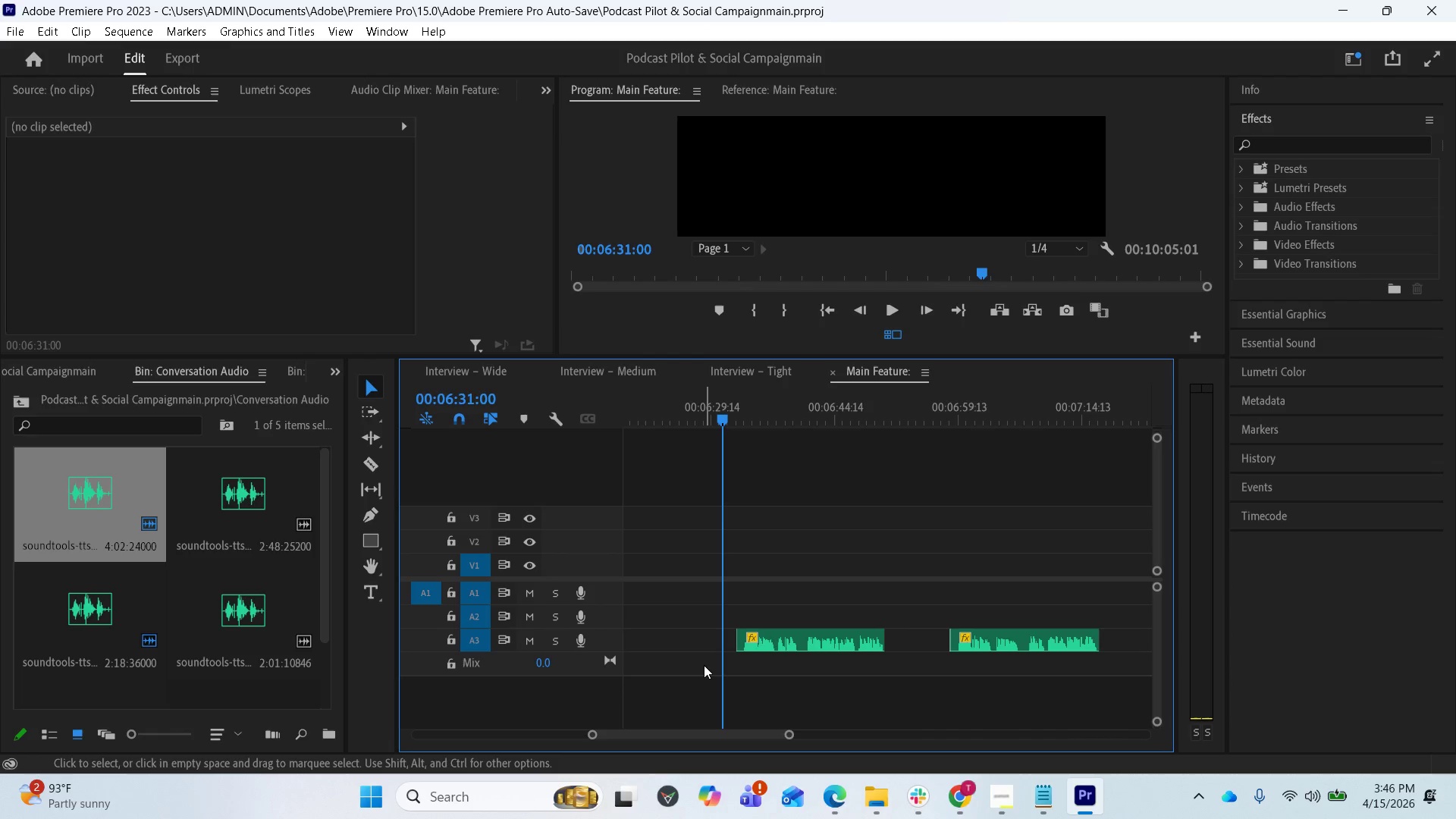 
wait(20.72)
 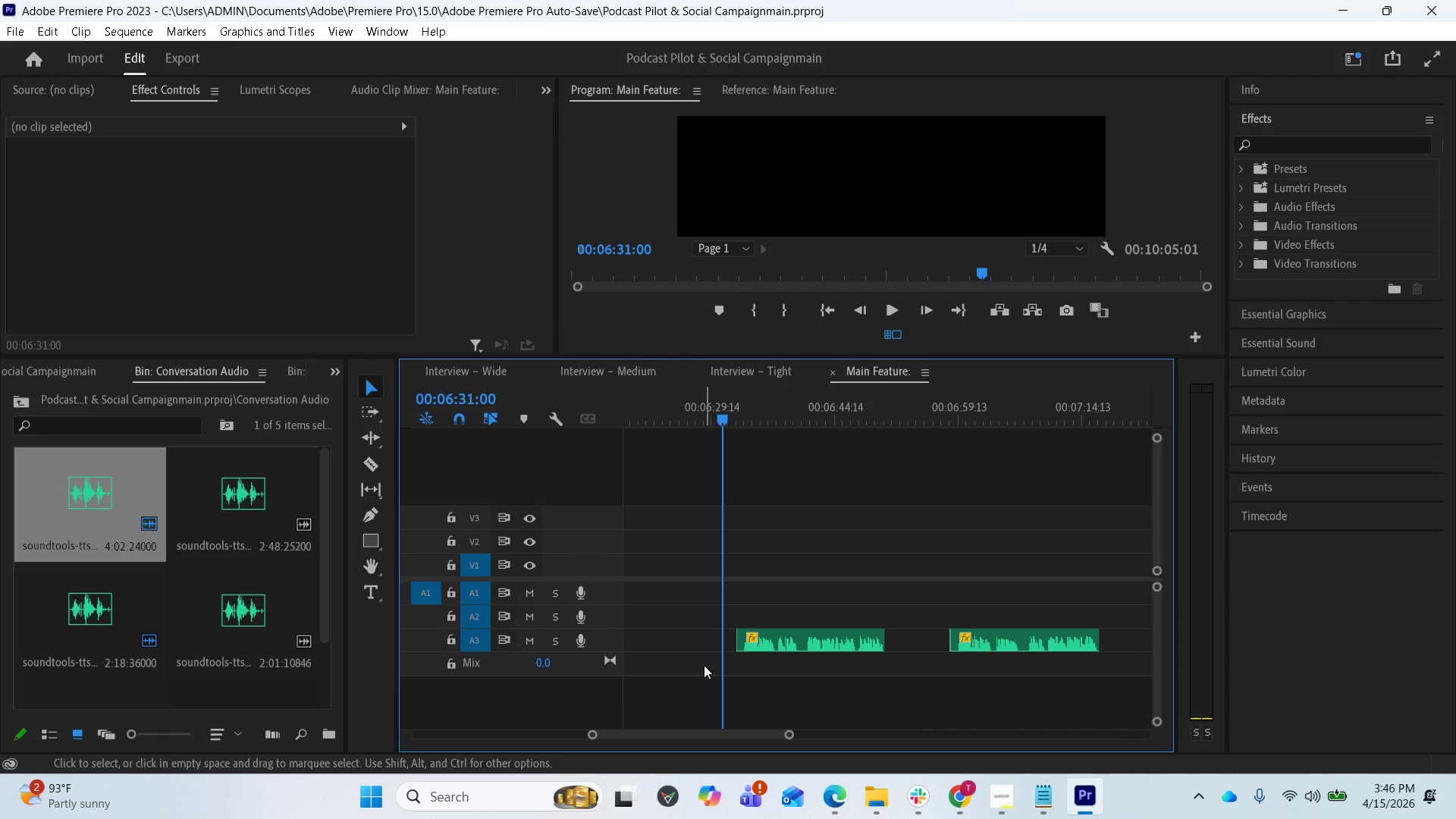 
scroll: coordinate [750, 660], scroll_direction: up, amount: 35.0
 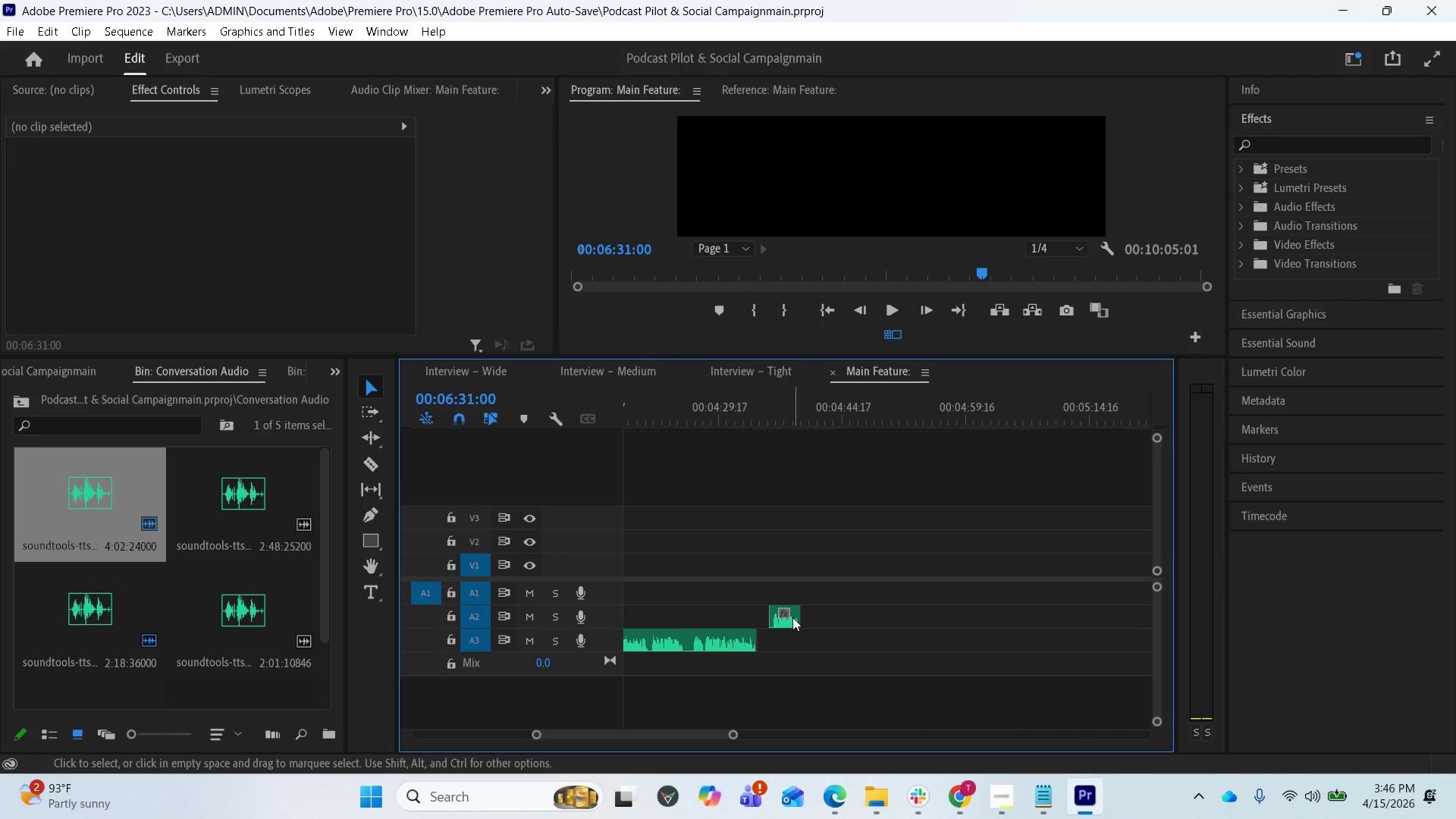 
left_click([791, 617])
 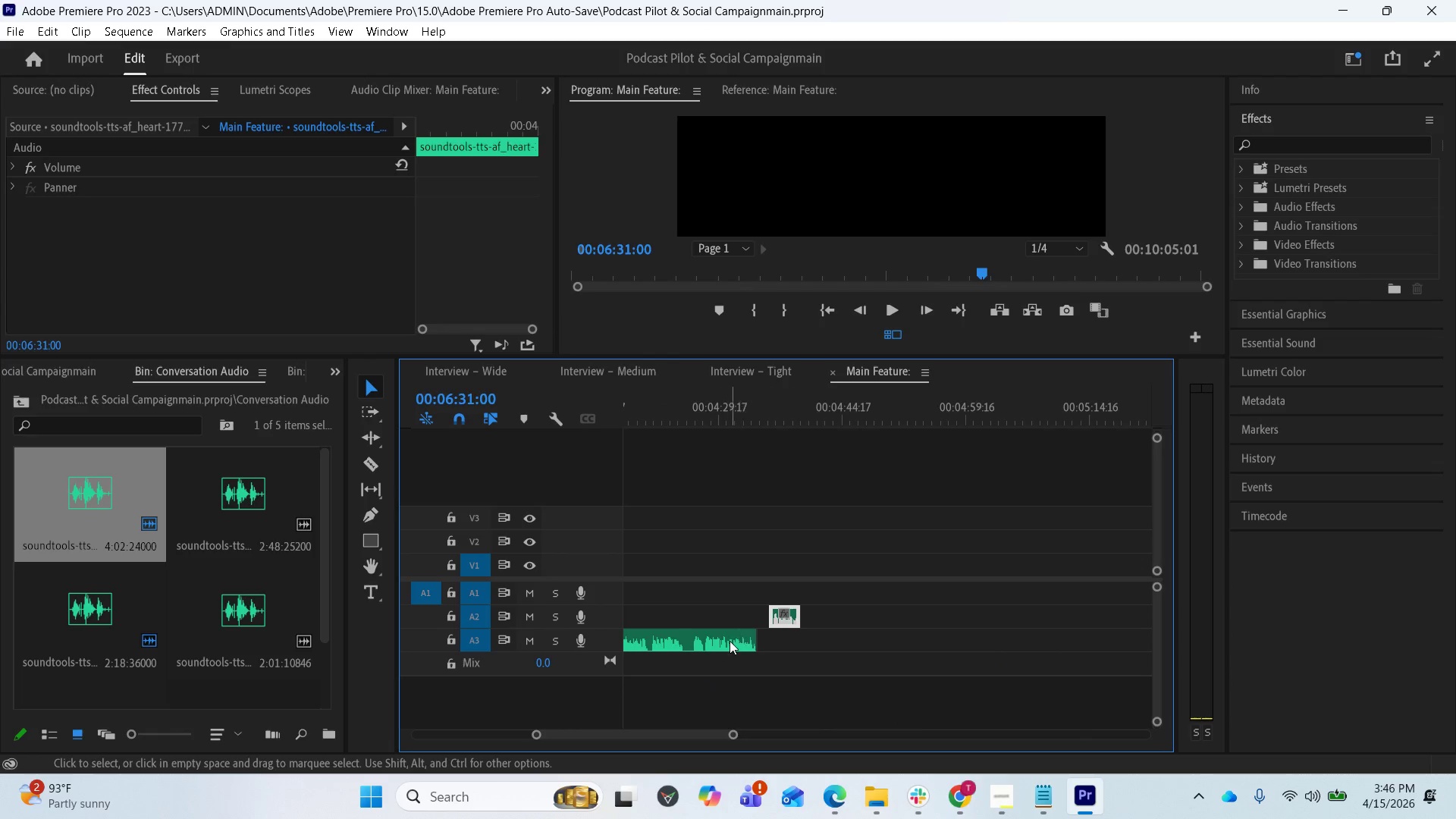 
hold_key(key=ShiftLeft, duration=0.56)
left_click([730, 642])
 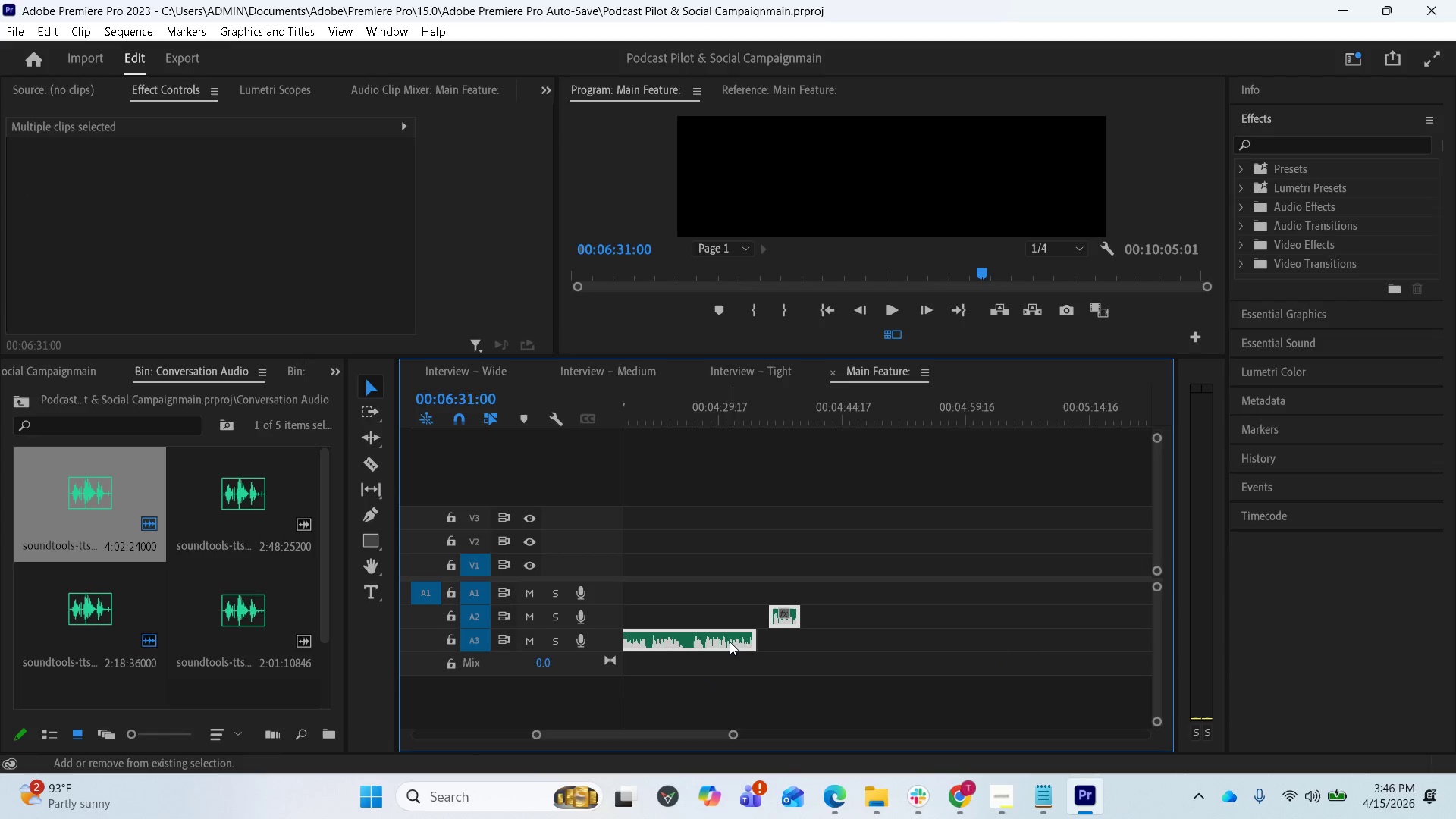 
left_click_drag(start_coordinate=[730, 642], to_coordinate=[944, 635])
 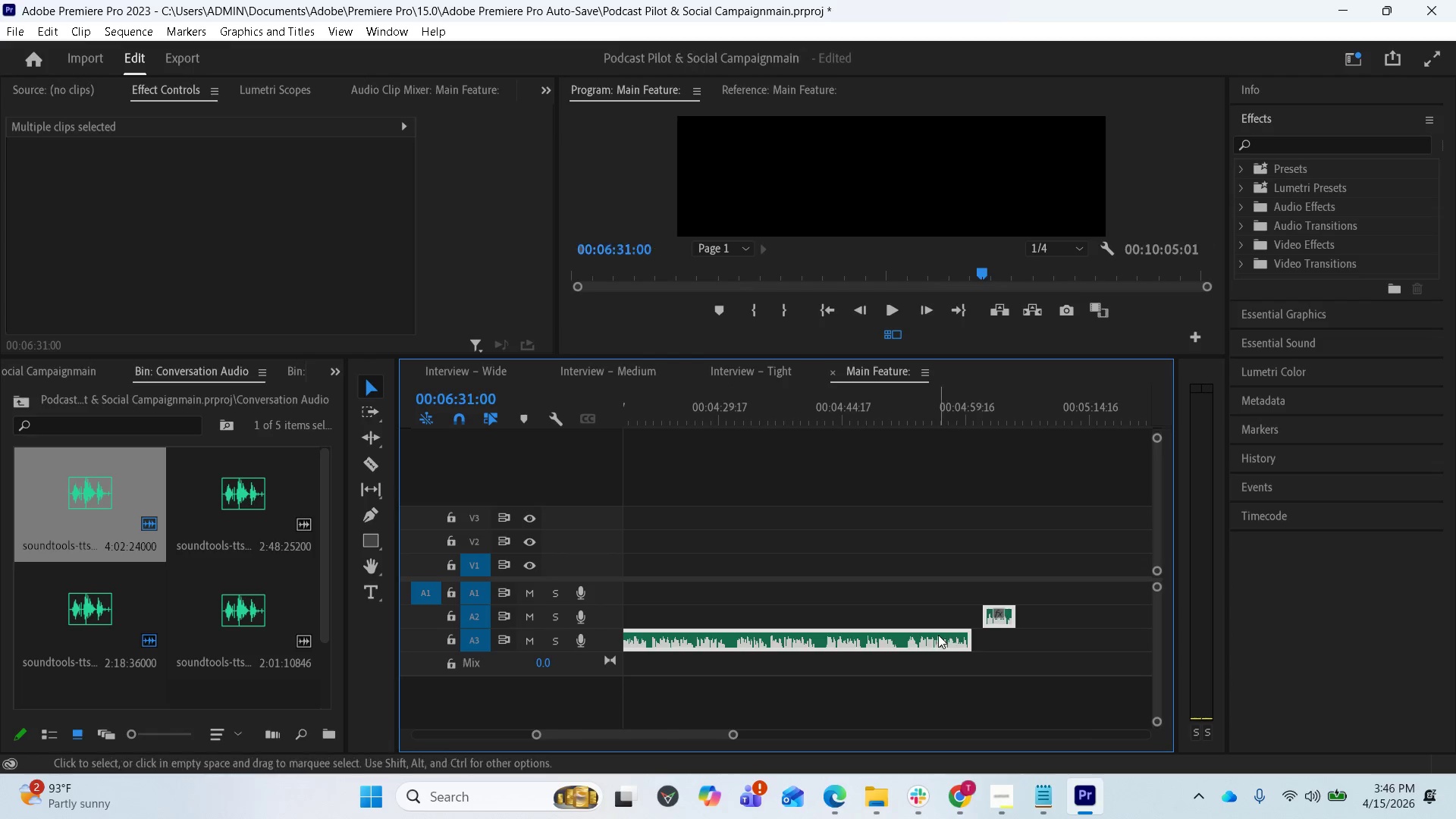 
scroll: coordinate [922, 635], scroll_direction: down, amount: 9.0
 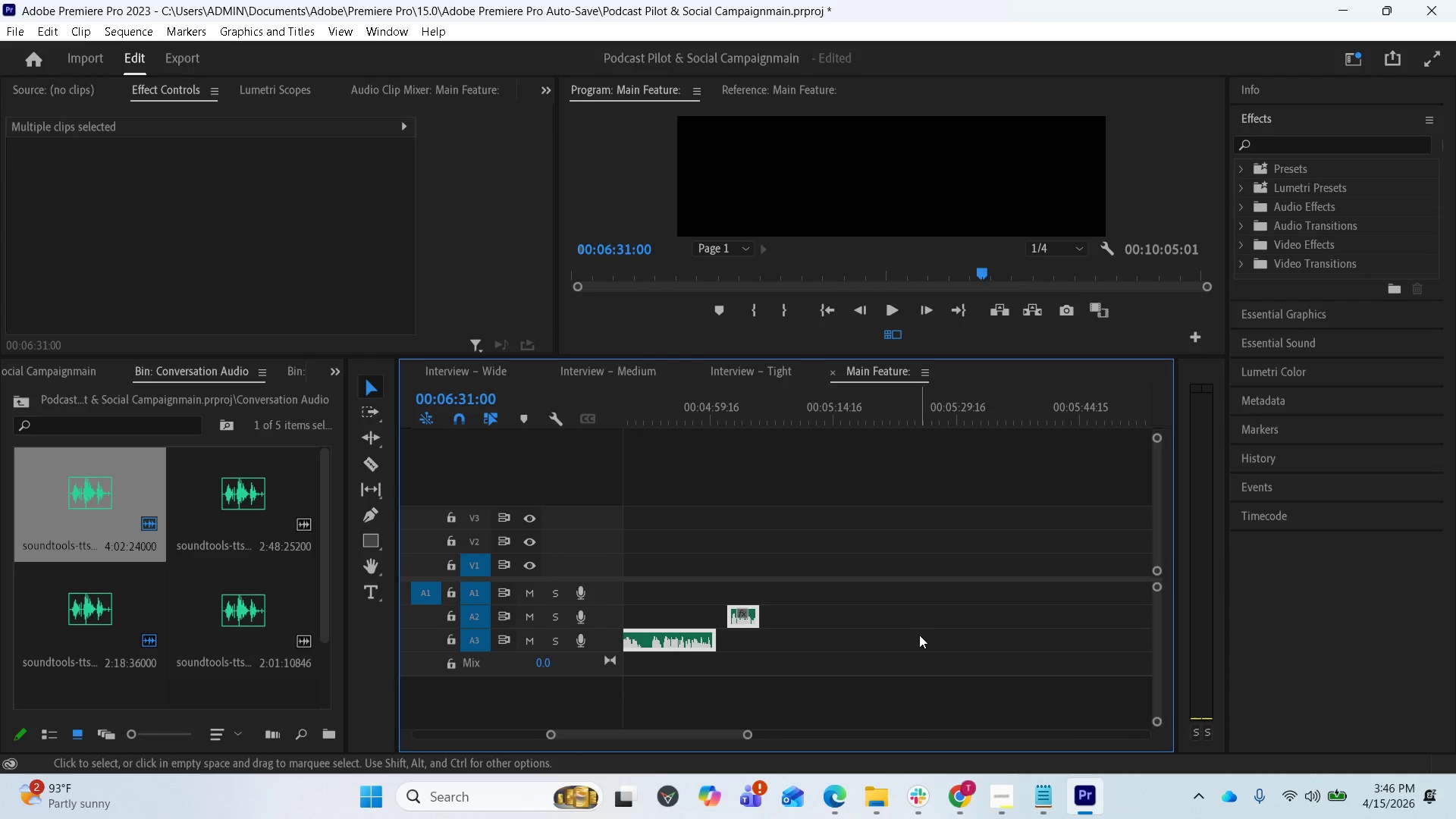 
key(Minus)
 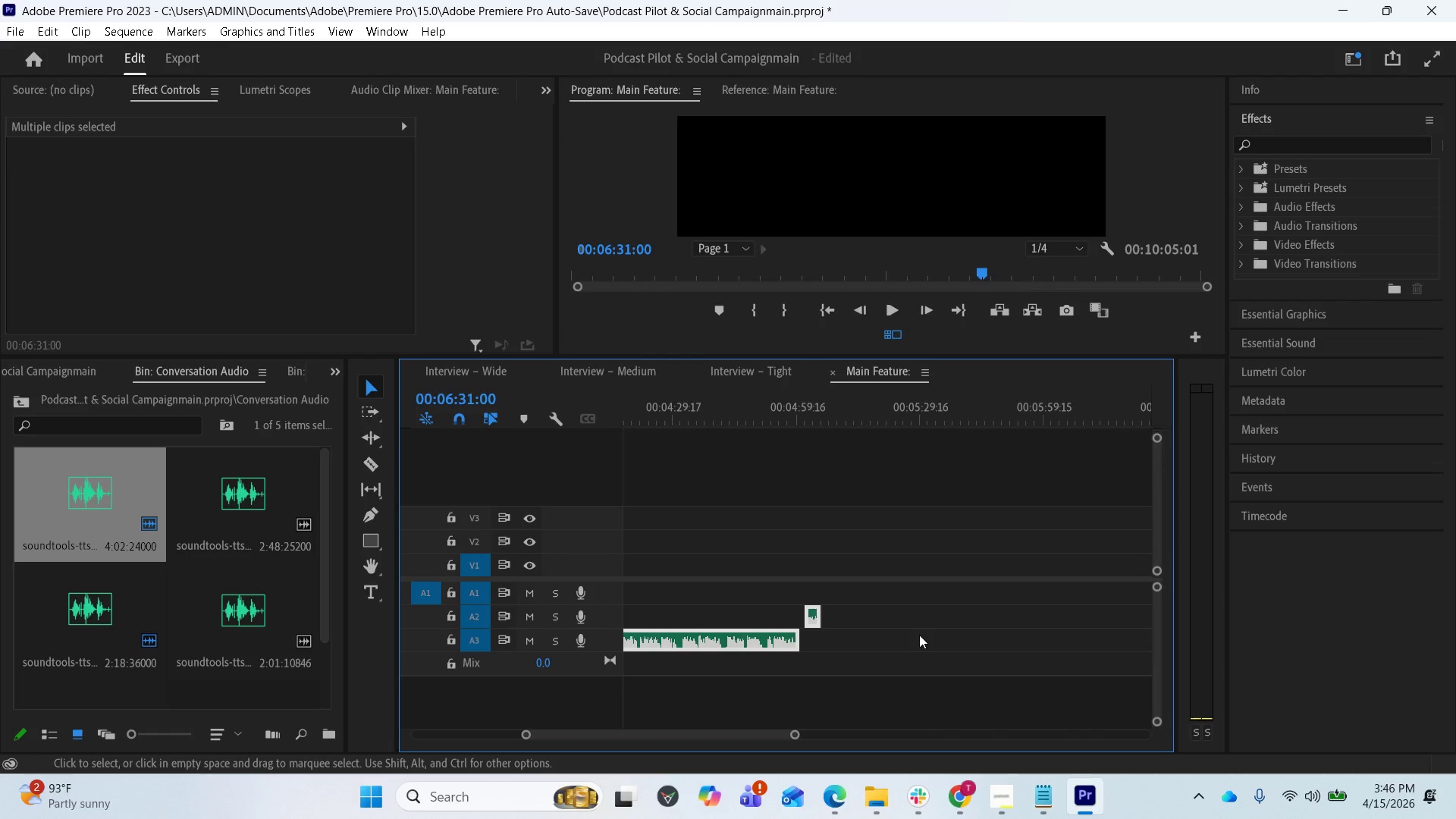 
key(Minus)
 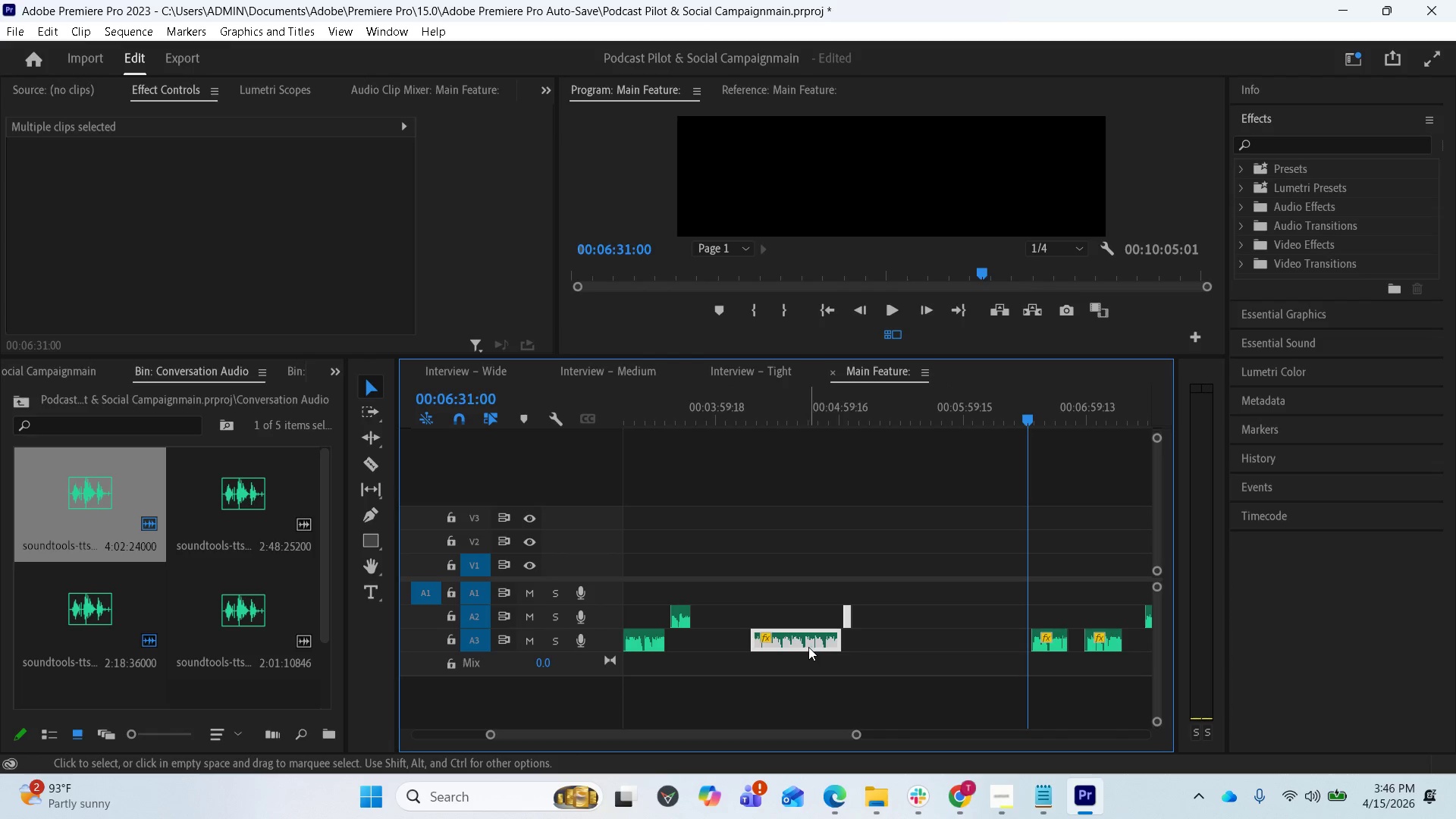 
left_click_drag(start_coordinate=[808, 646], to_coordinate=[959, 637])
 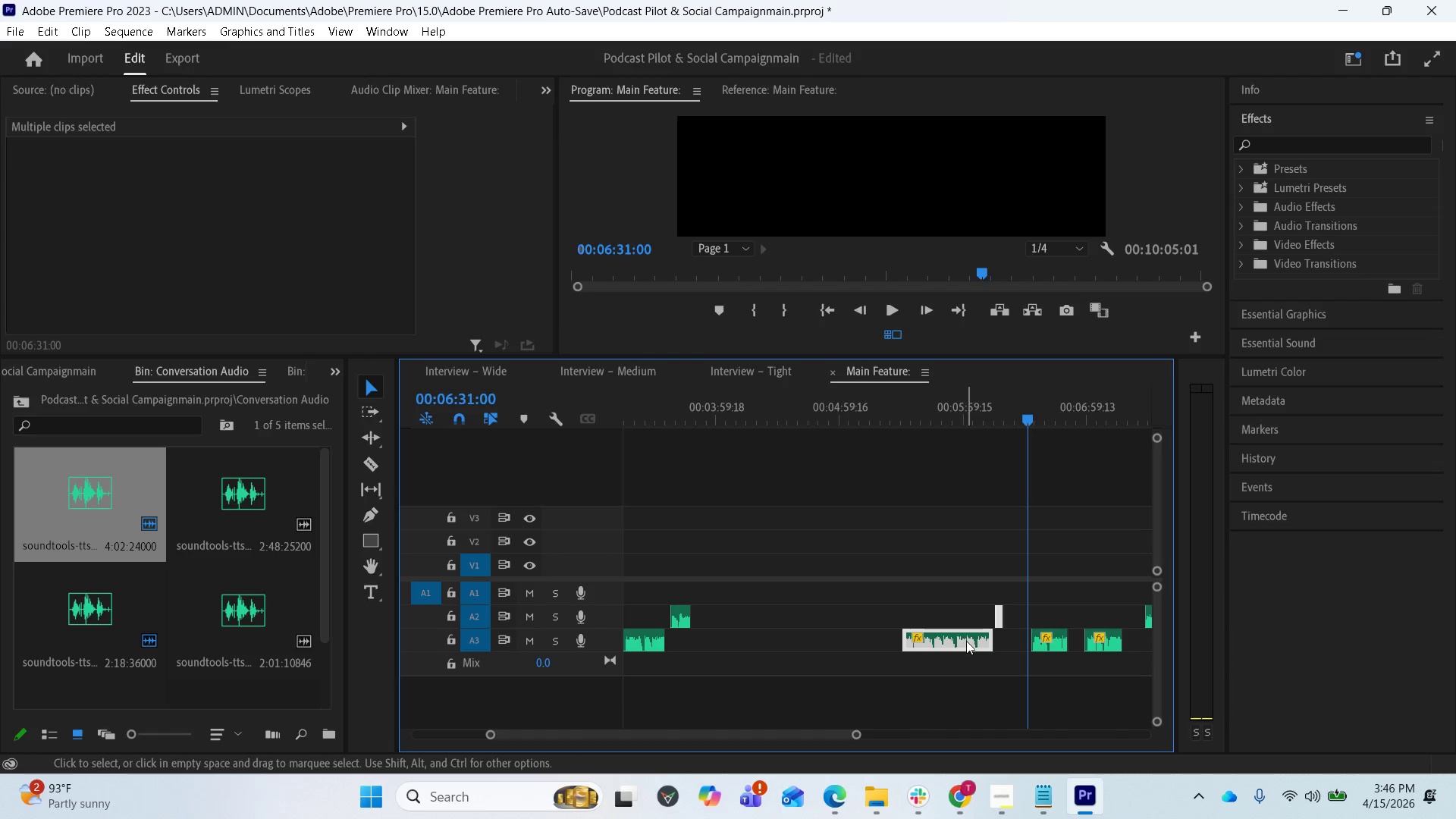 
scroll: coordinate [966, 642], scroll_direction: up, amount: 2.0
 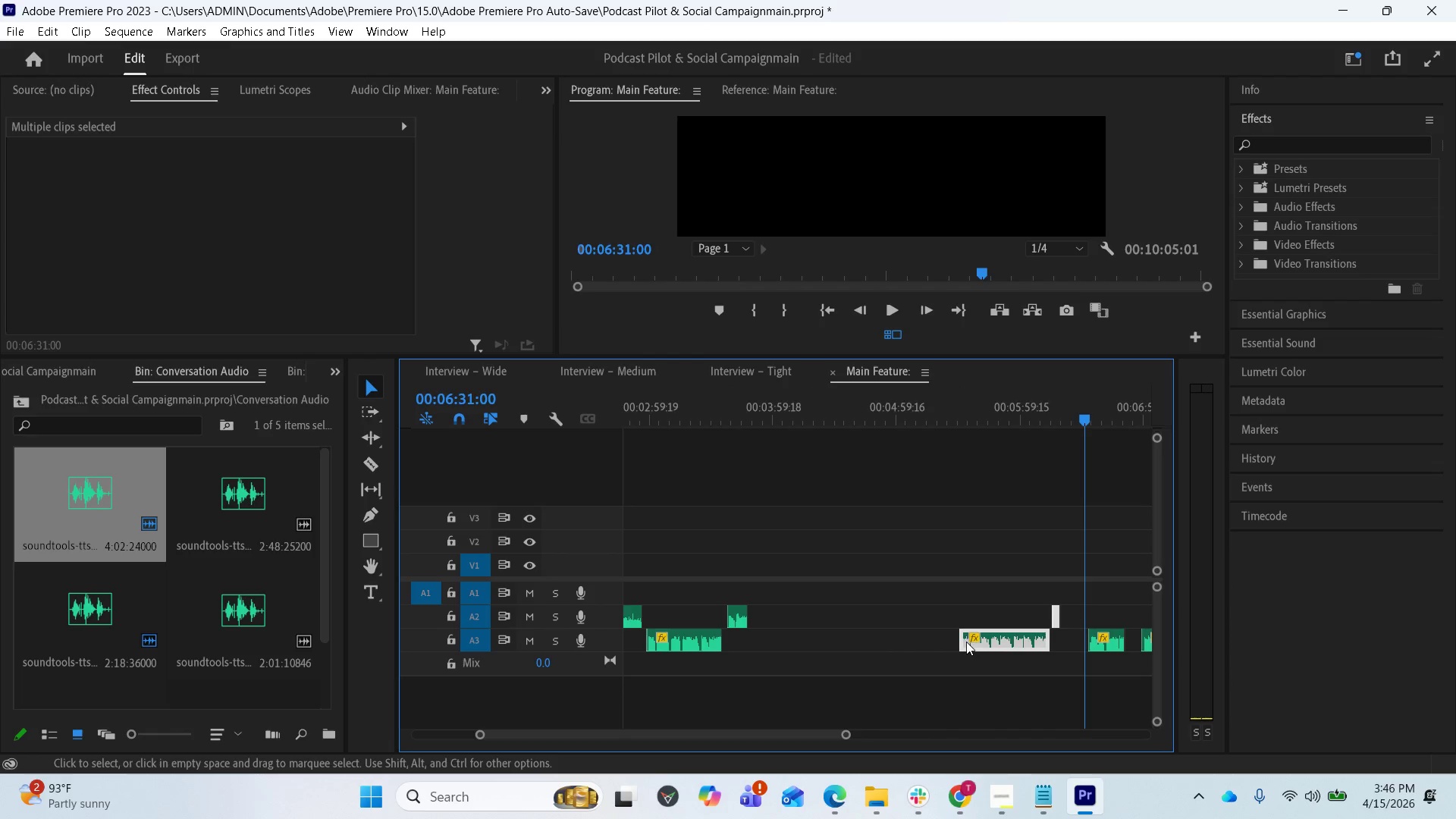 
scroll: coordinate [964, 645], scroll_direction: down, amount: 6.0
 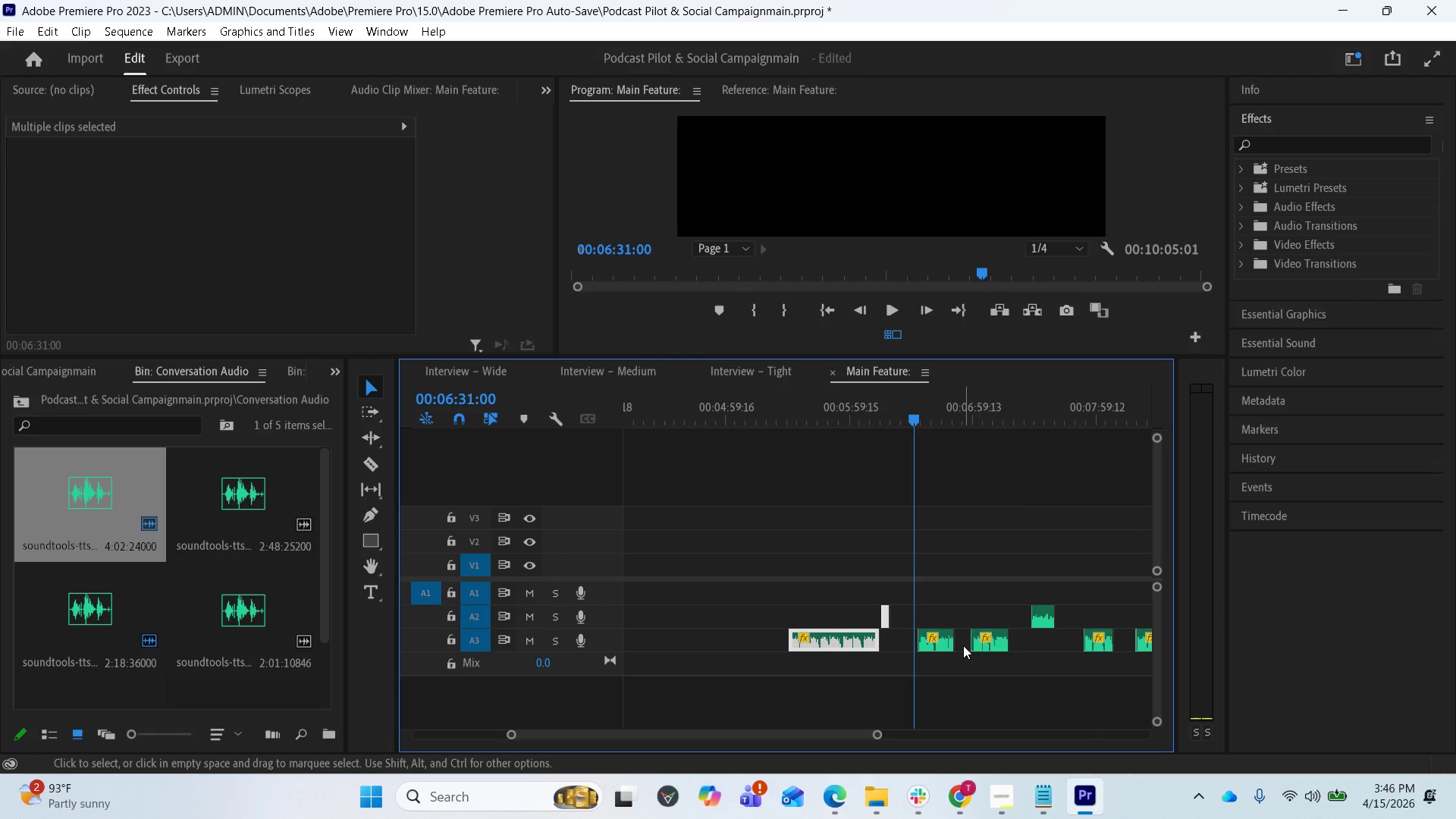 
scroll: coordinate [962, 645], scroll_direction: up, amount: 1.0
 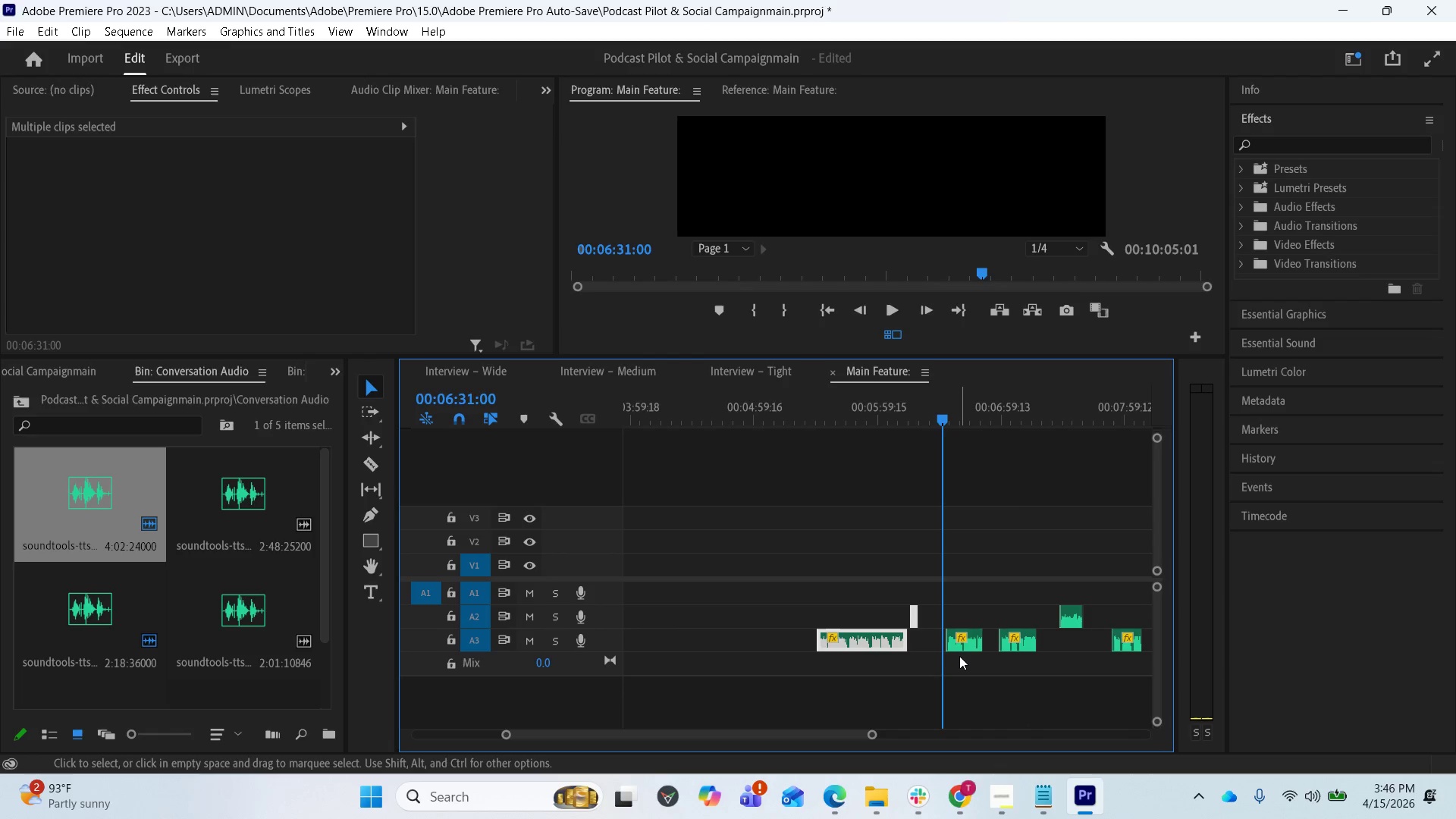 
key(Equal)
 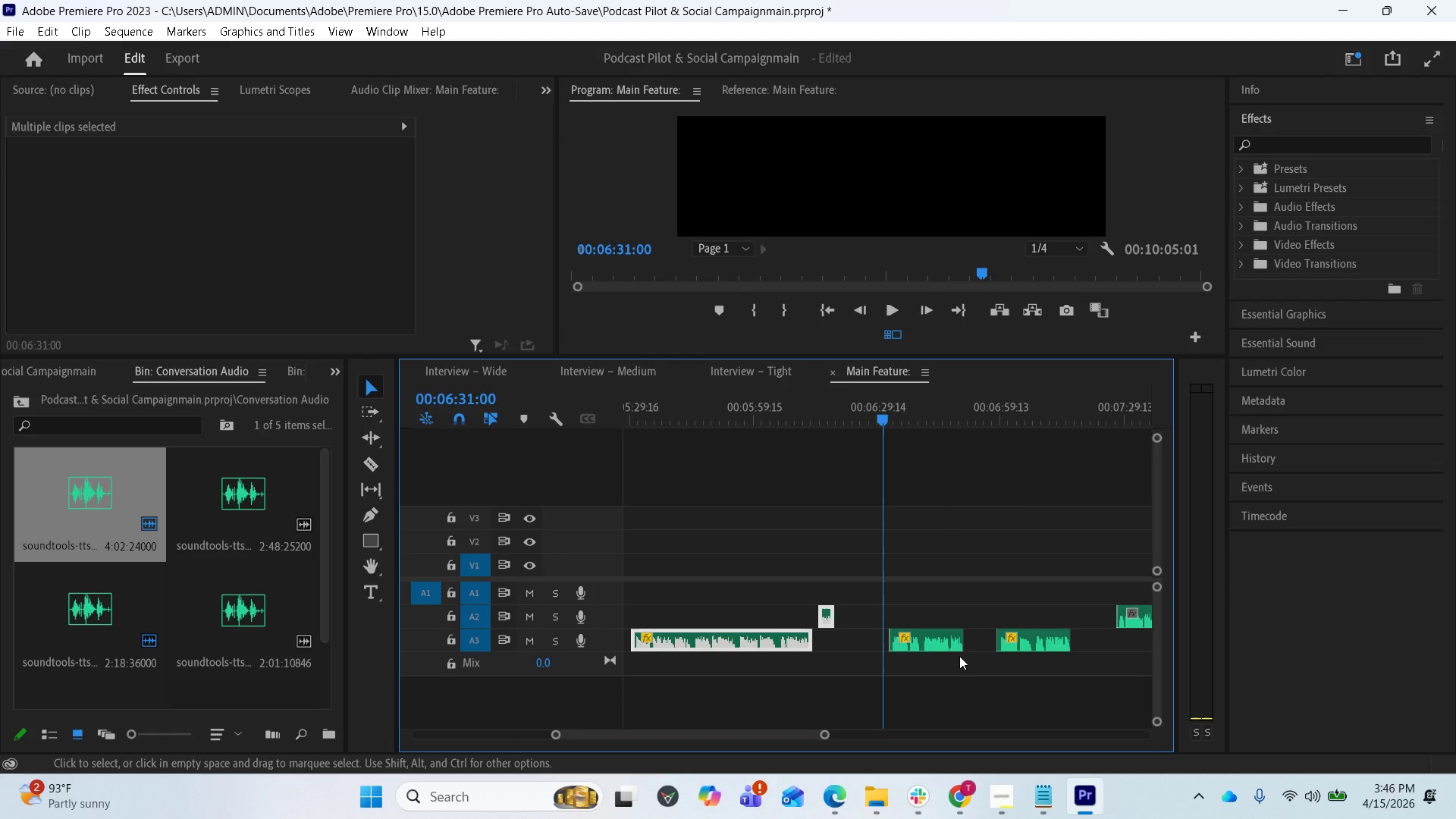 
key(Equal)
 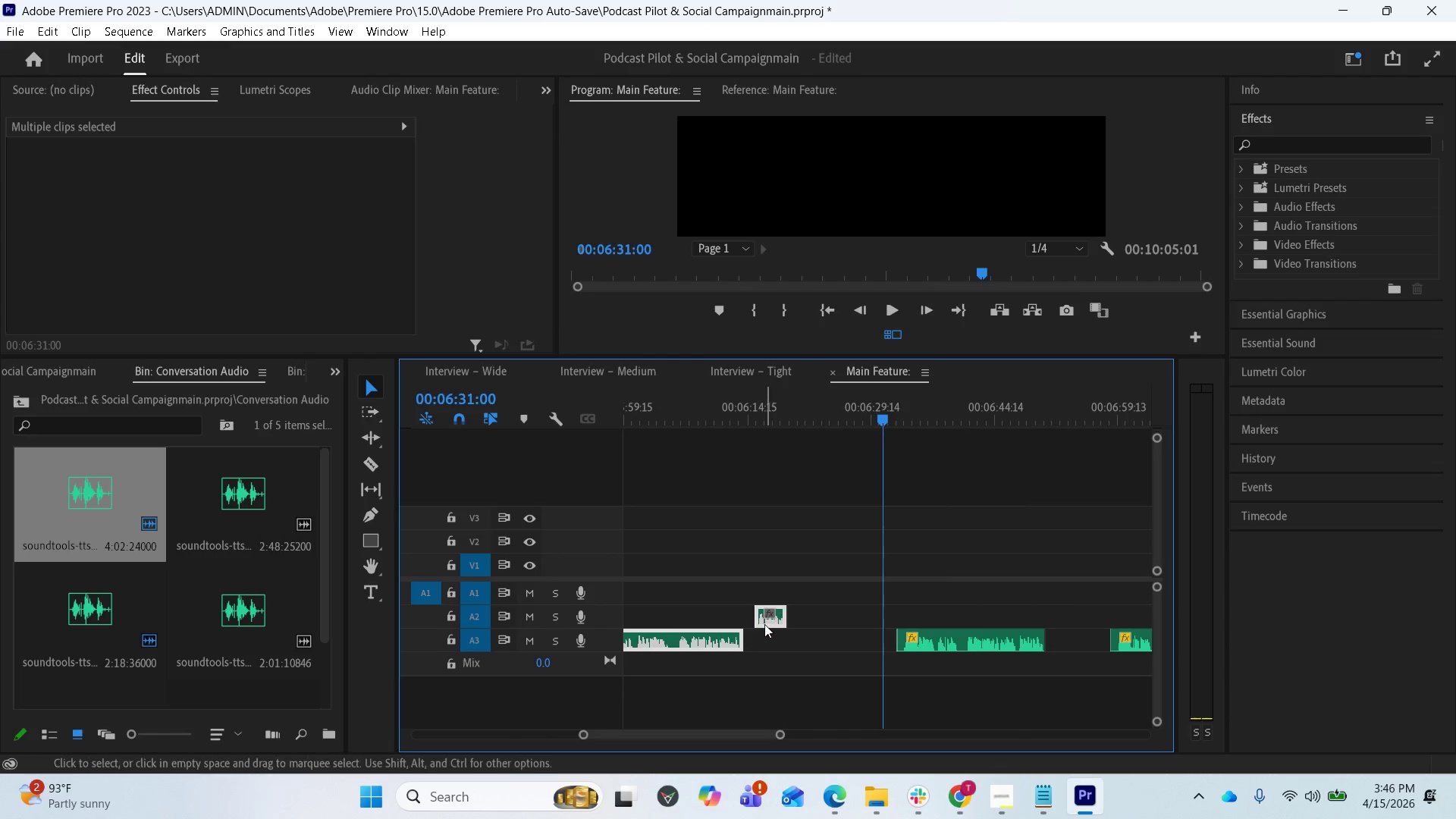 
left_click([827, 589])
 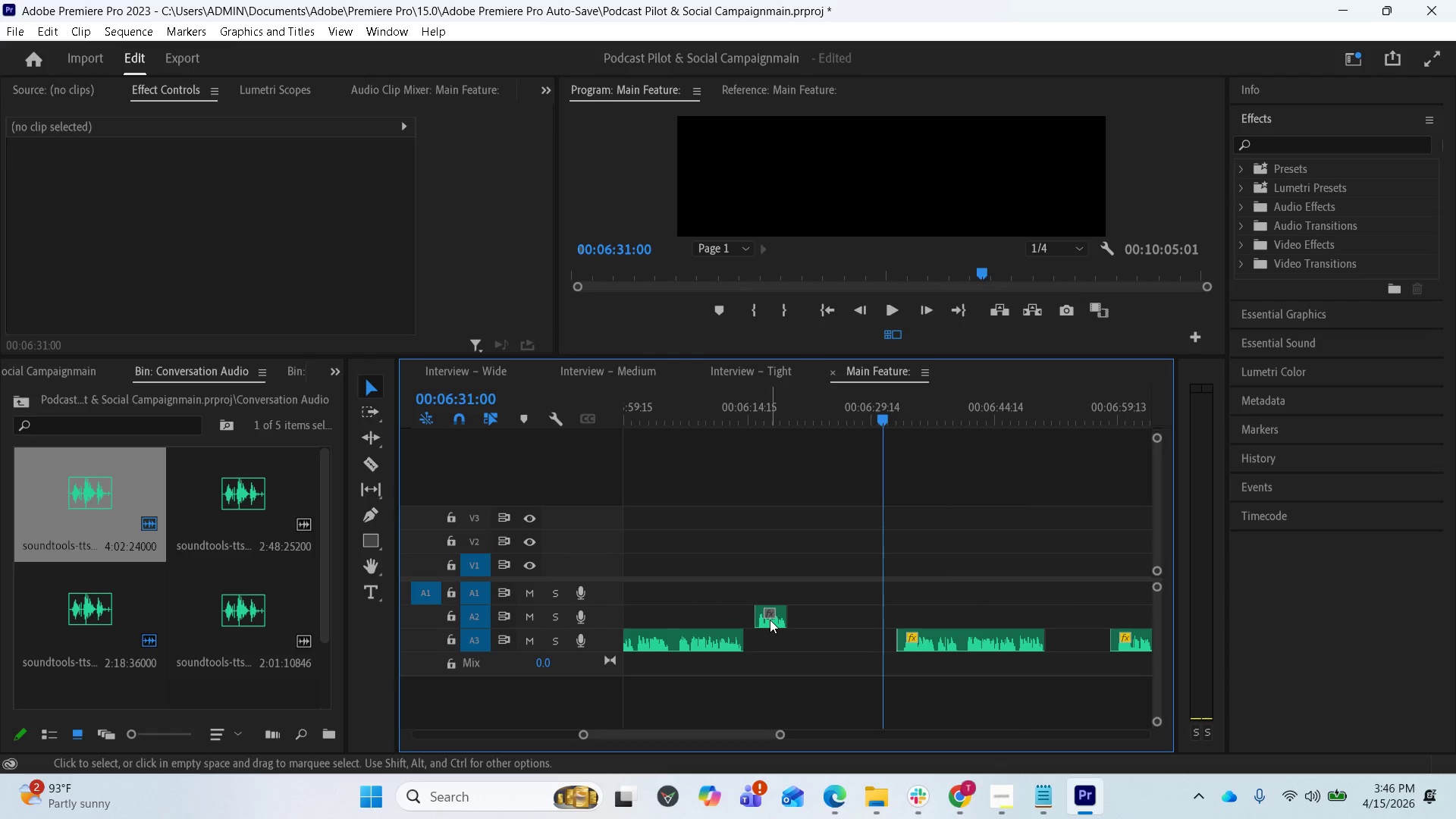 
left_click_drag(start_coordinate=[770, 620], to_coordinate=[816, 620])
 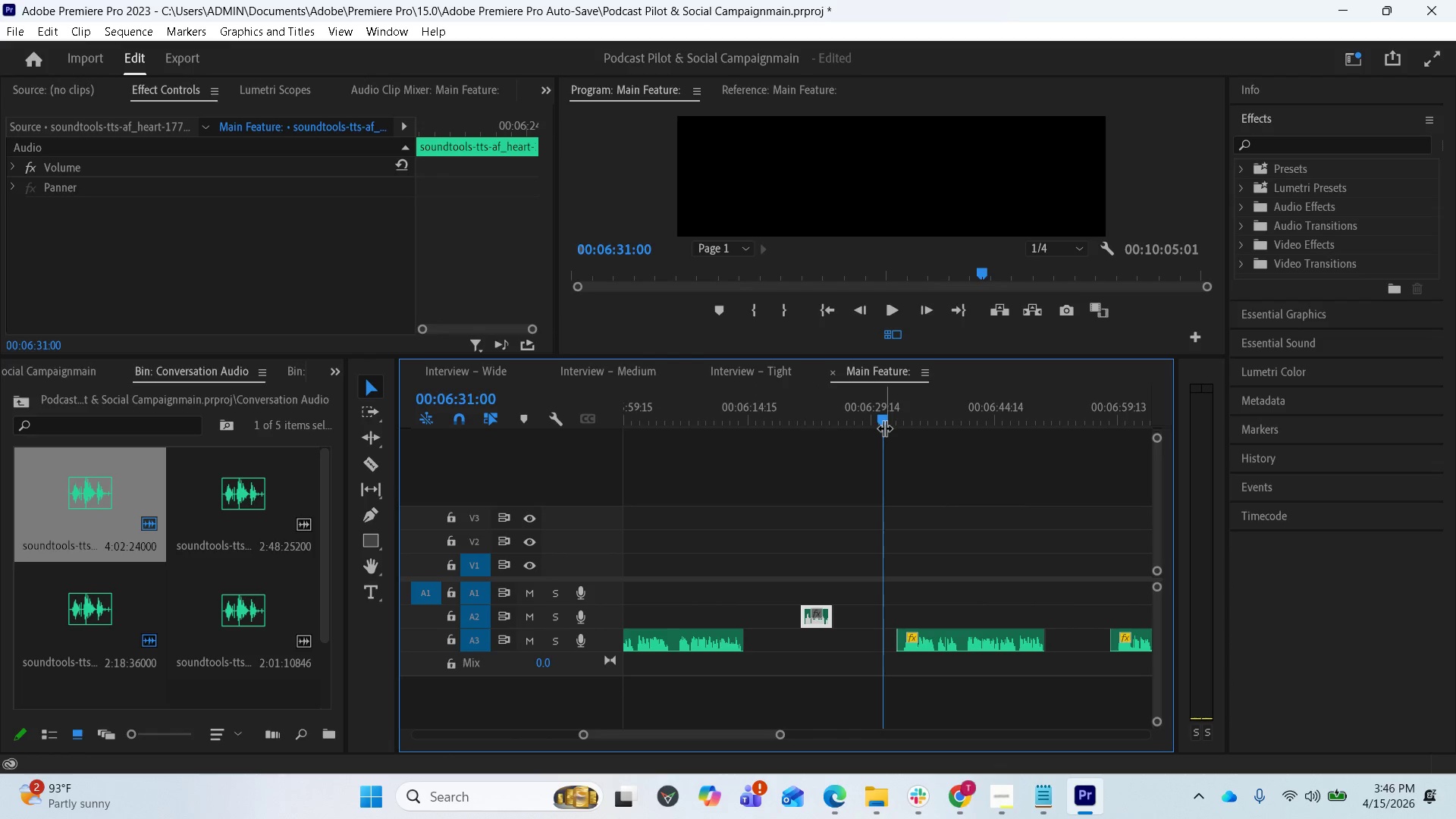 
left_click_drag(start_coordinate=[882, 425], to_coordinate=[700, 445])
 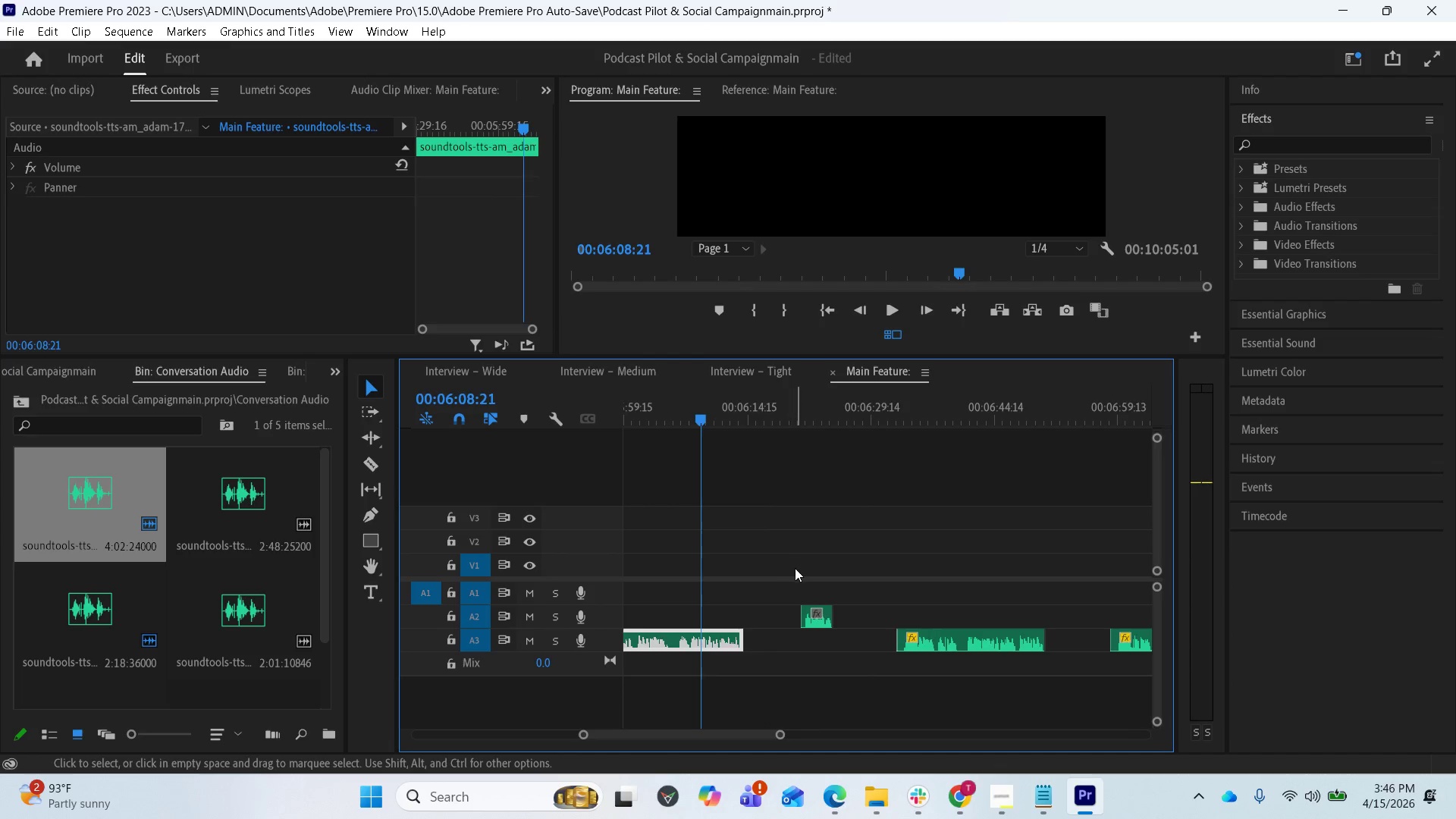 
scroll: coordinate [816, 567], scroll_direction: up, amount: 8.0
 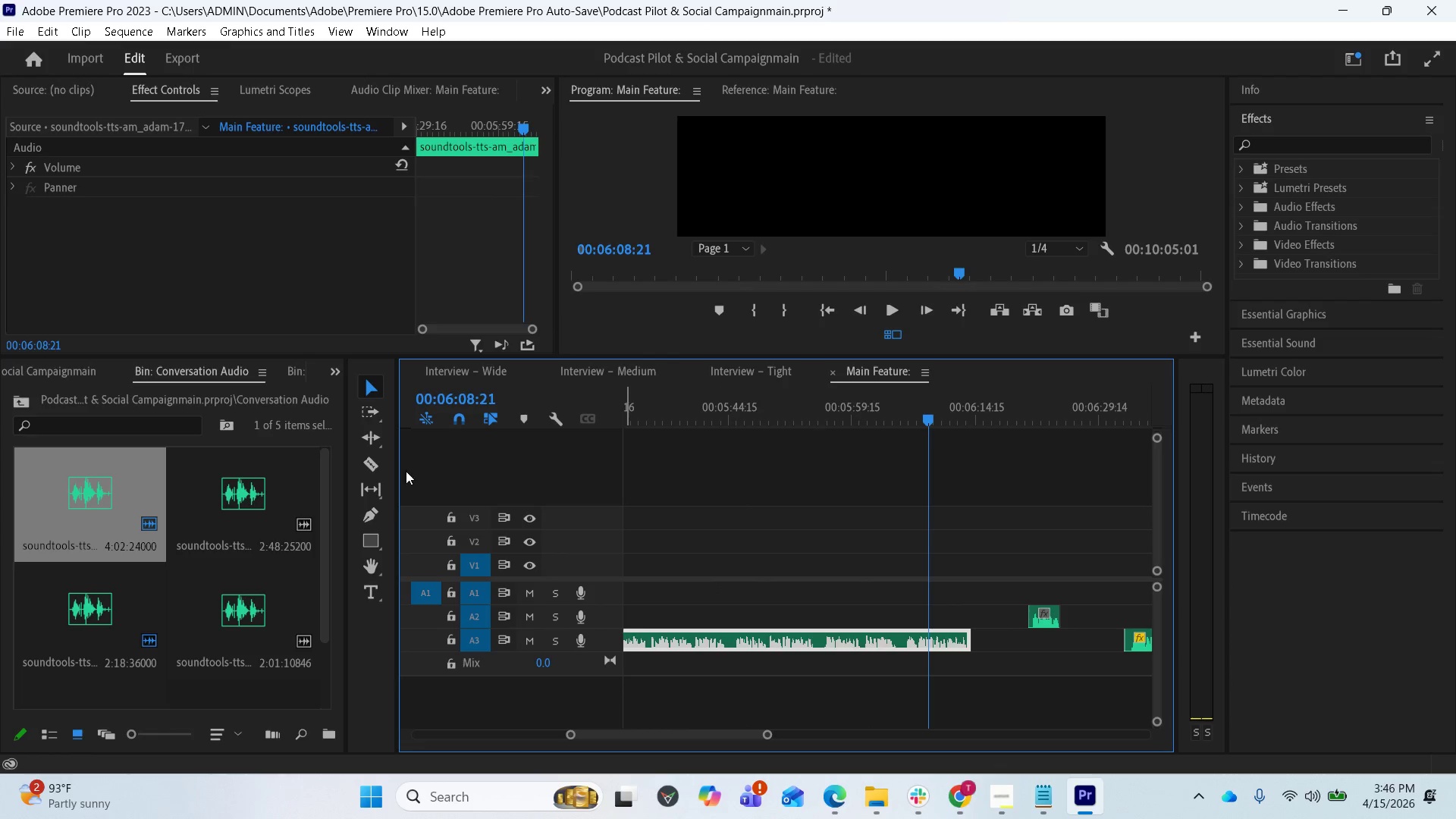 
left_click([372, 466])
 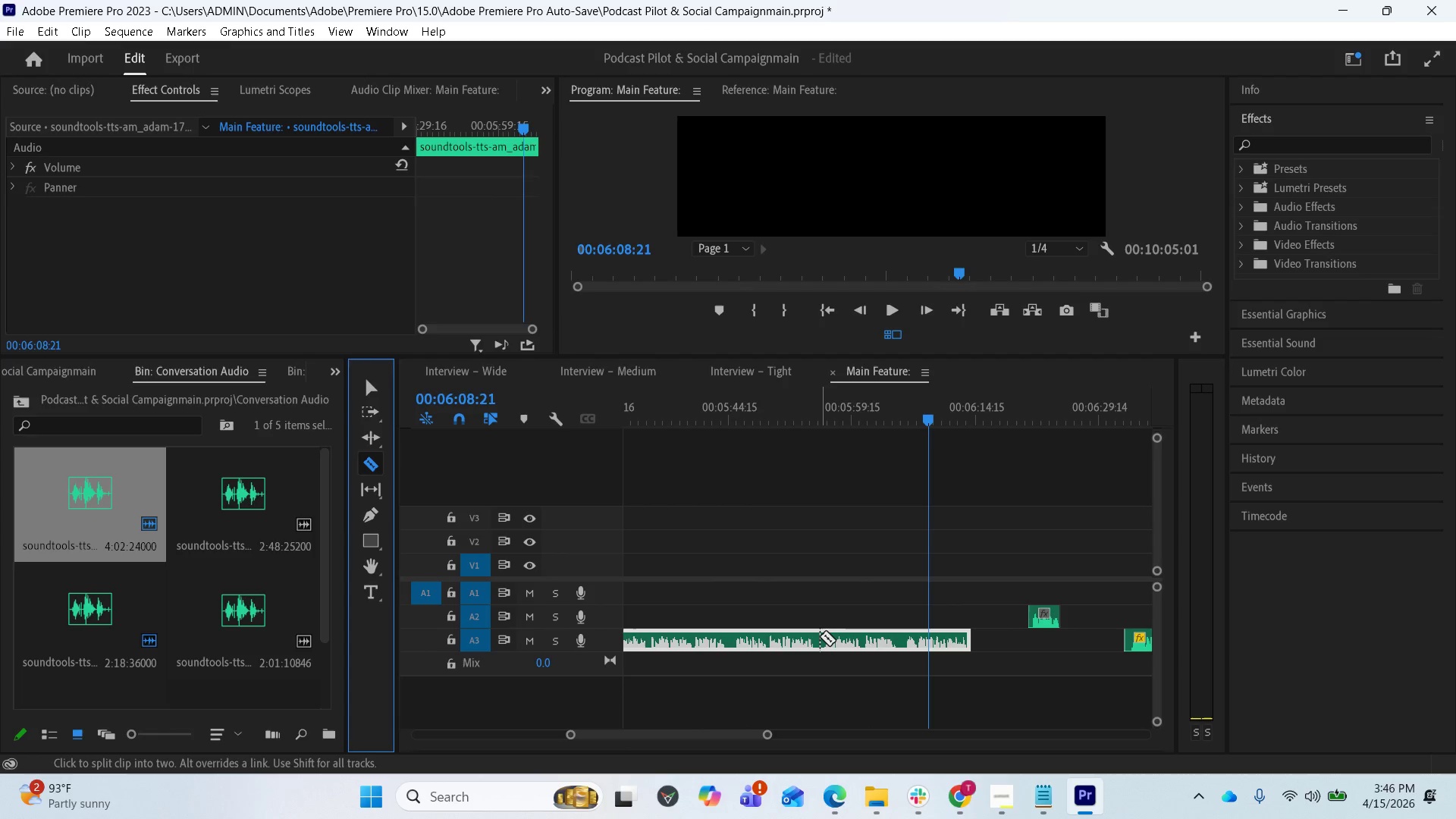 
left_click([818, 636])
 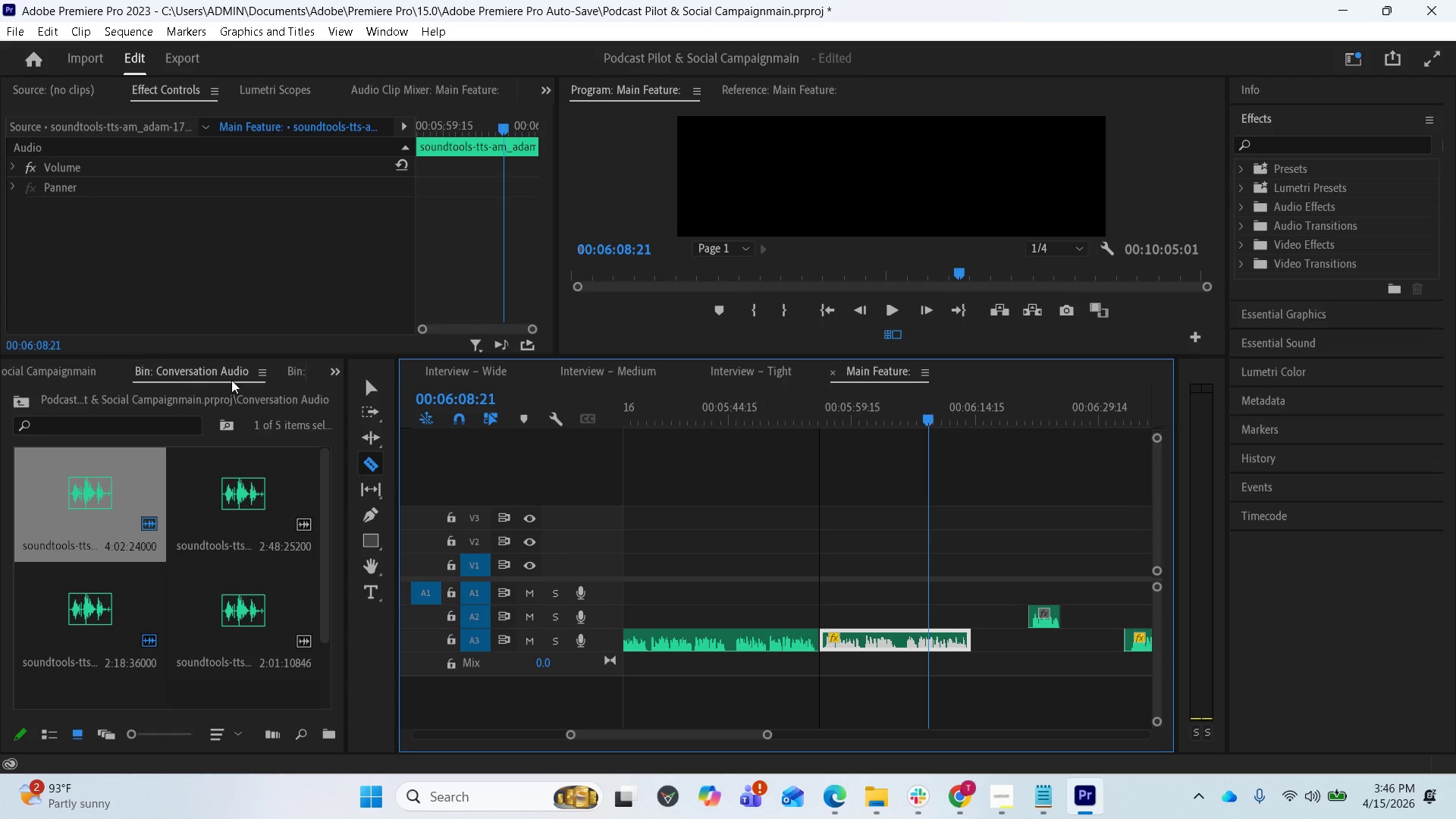 
left_click([359, 391])
 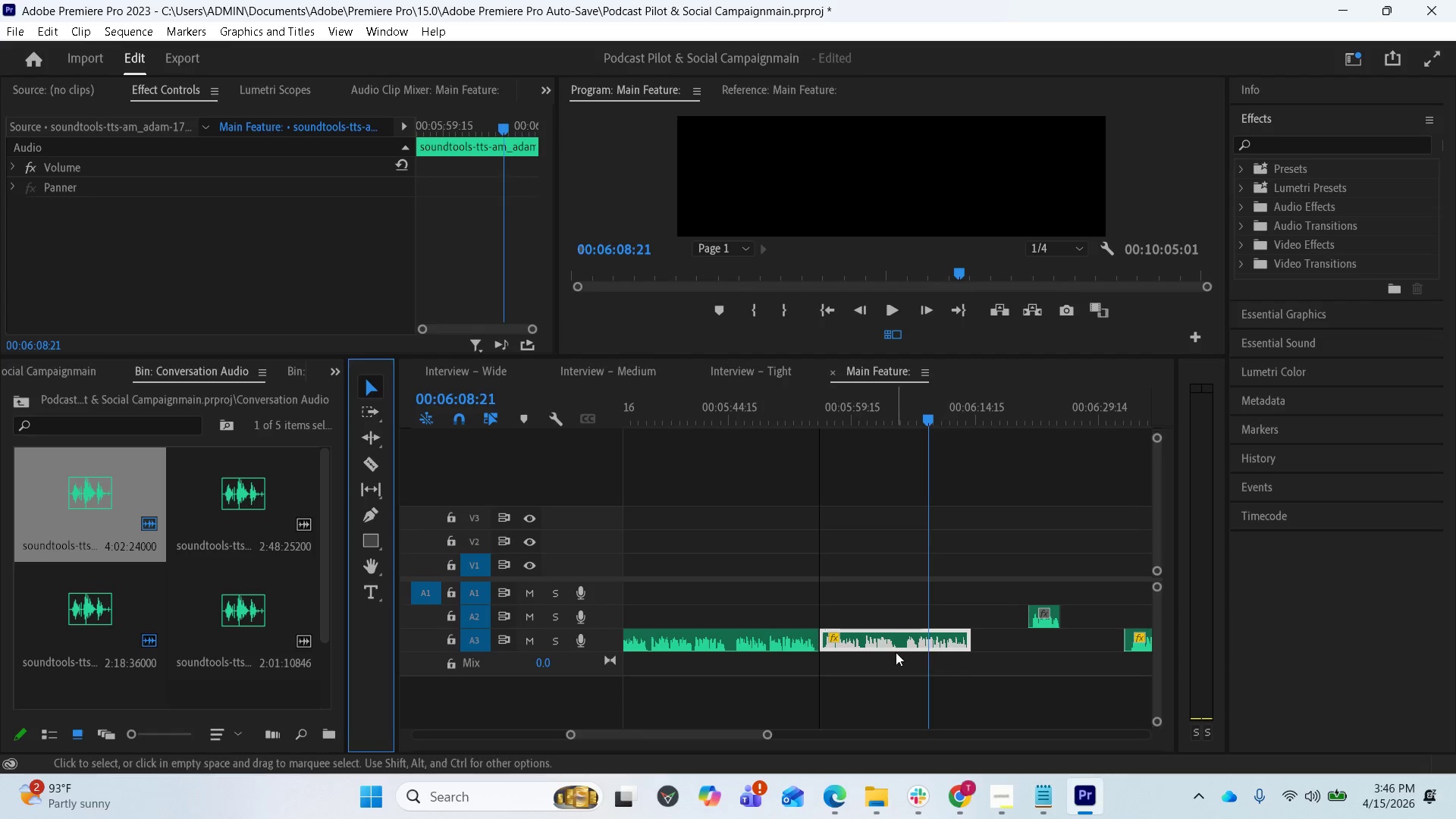 
scroll: coordinate [799, 653], scroll_direction: up, amount: 6.0
 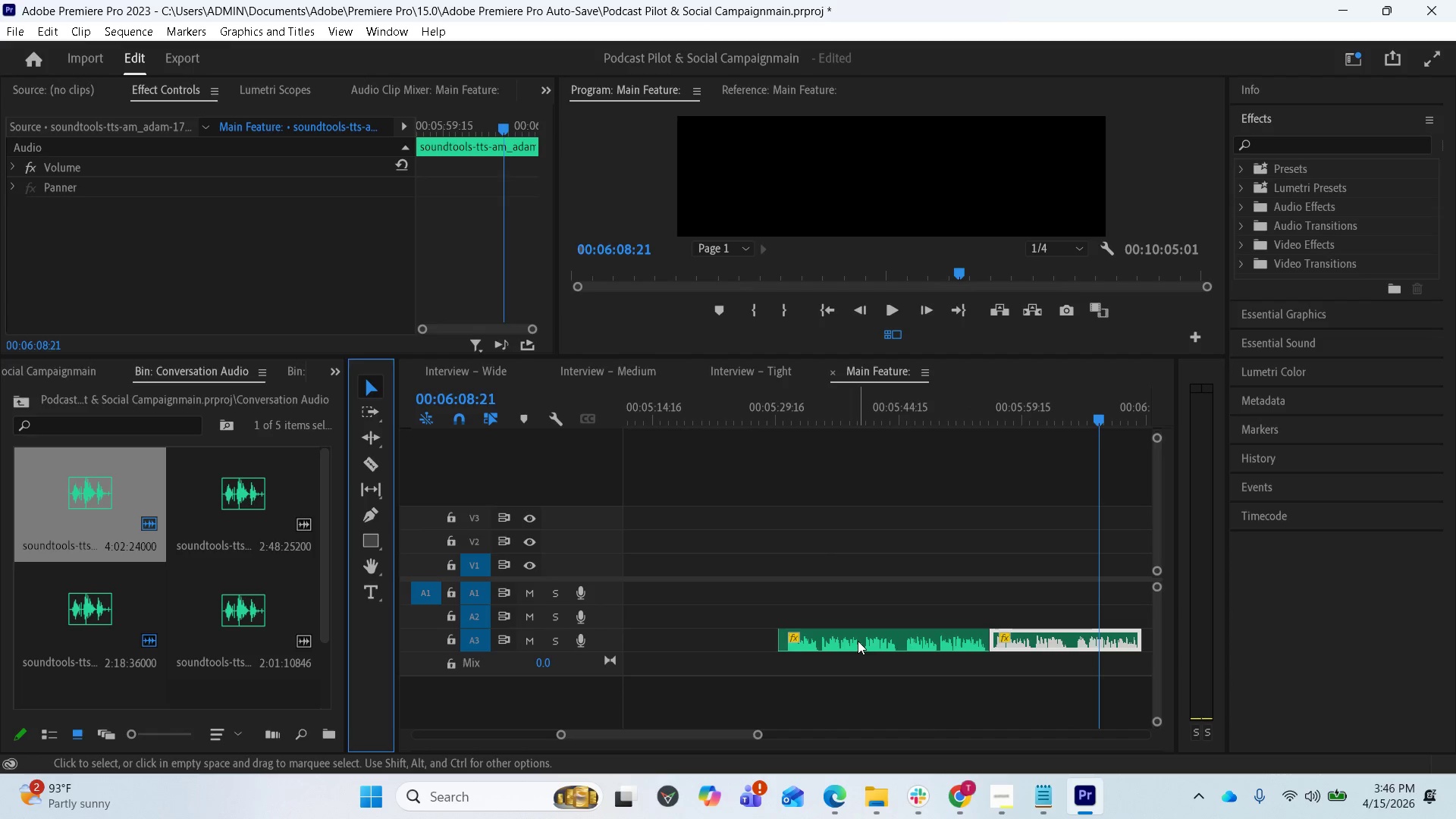 
left_click_drag(start_coordinate=[856, 641], to_coordinate=[816, 642])
 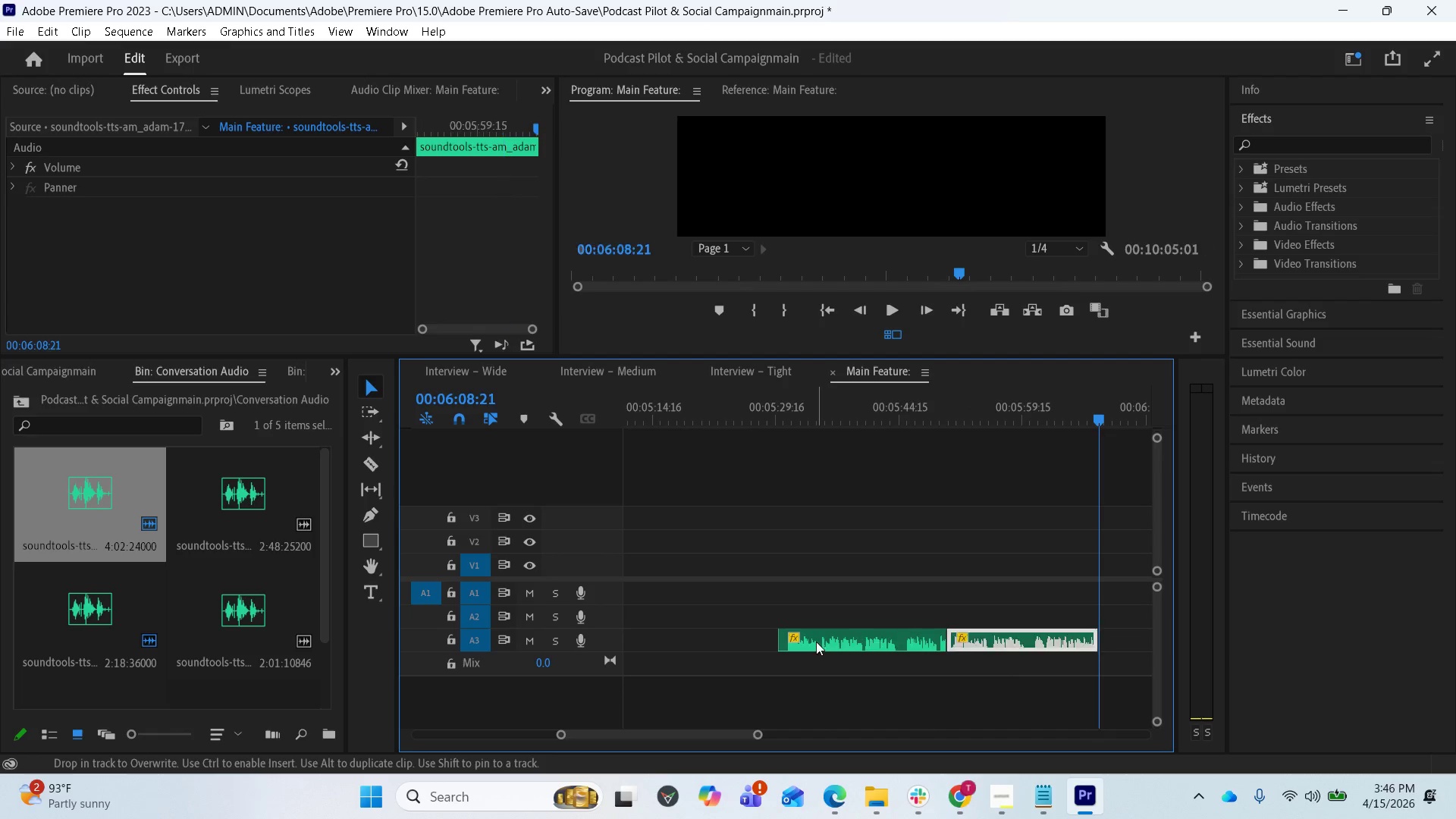 
key(Control+Z)
 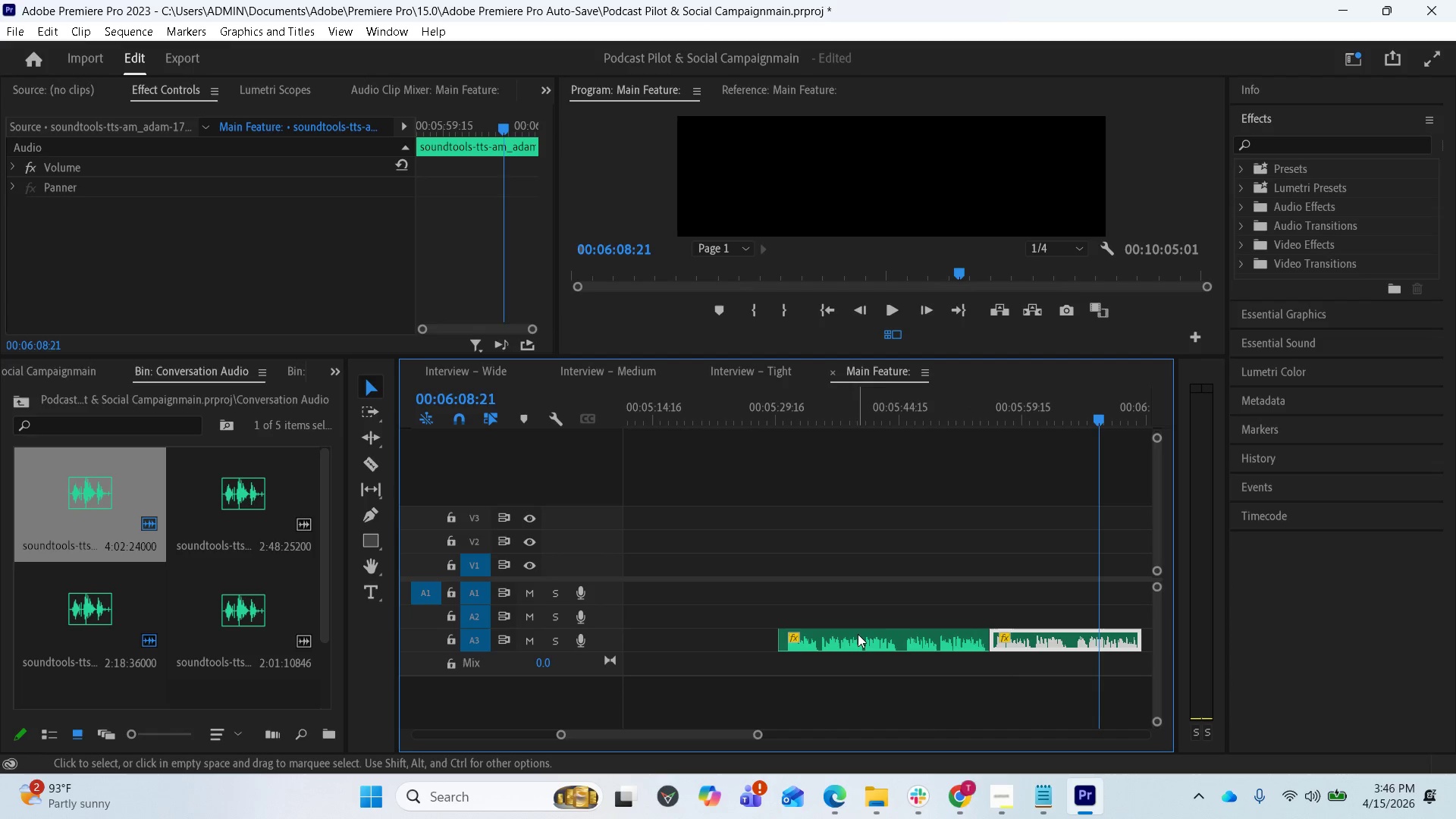 
left_click([858, 632])
 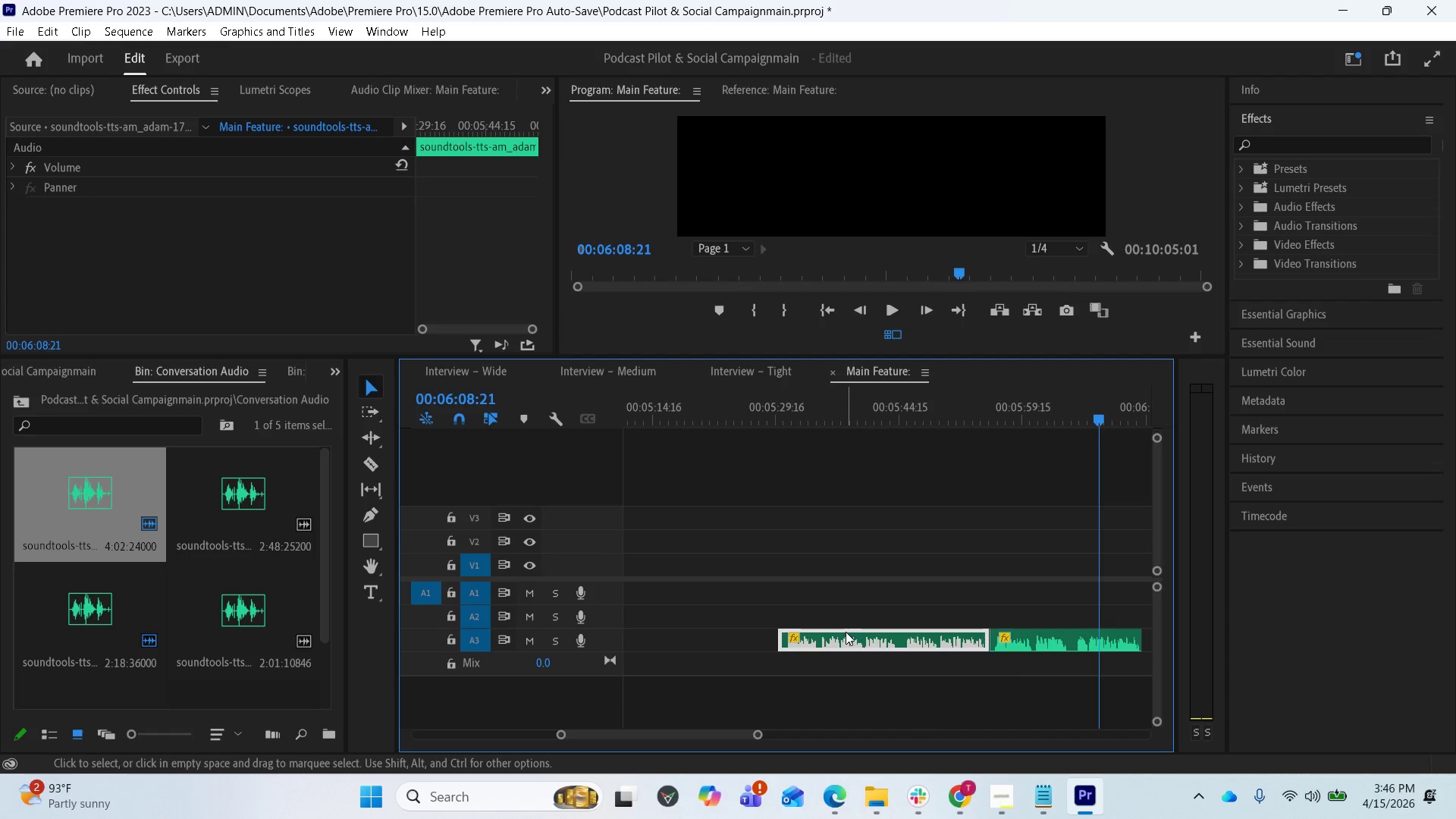 
left_click_drag(start_coordinate=[849, 636], to_coordinate=[723, 652])
 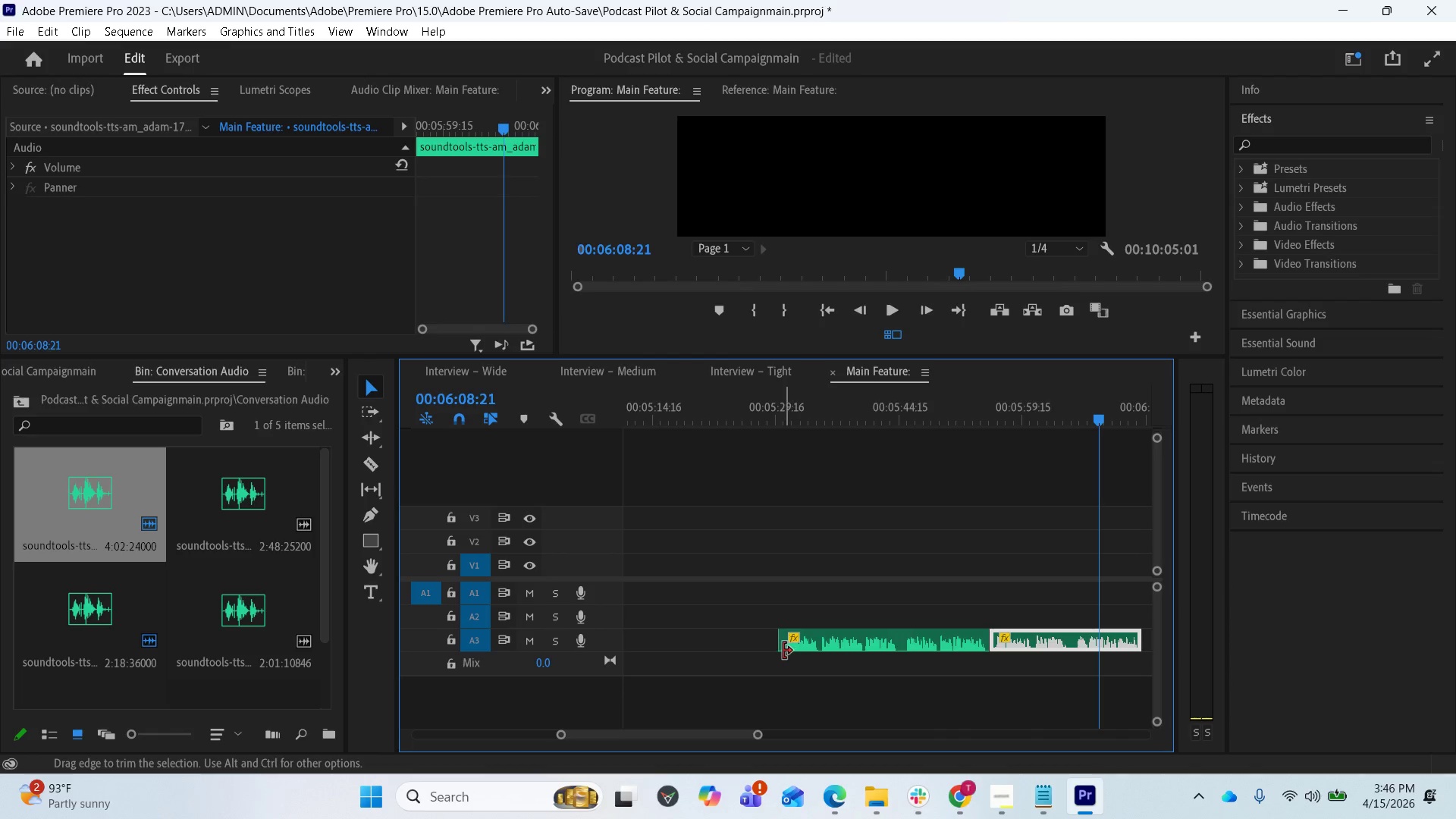 
key(Control+Z)
 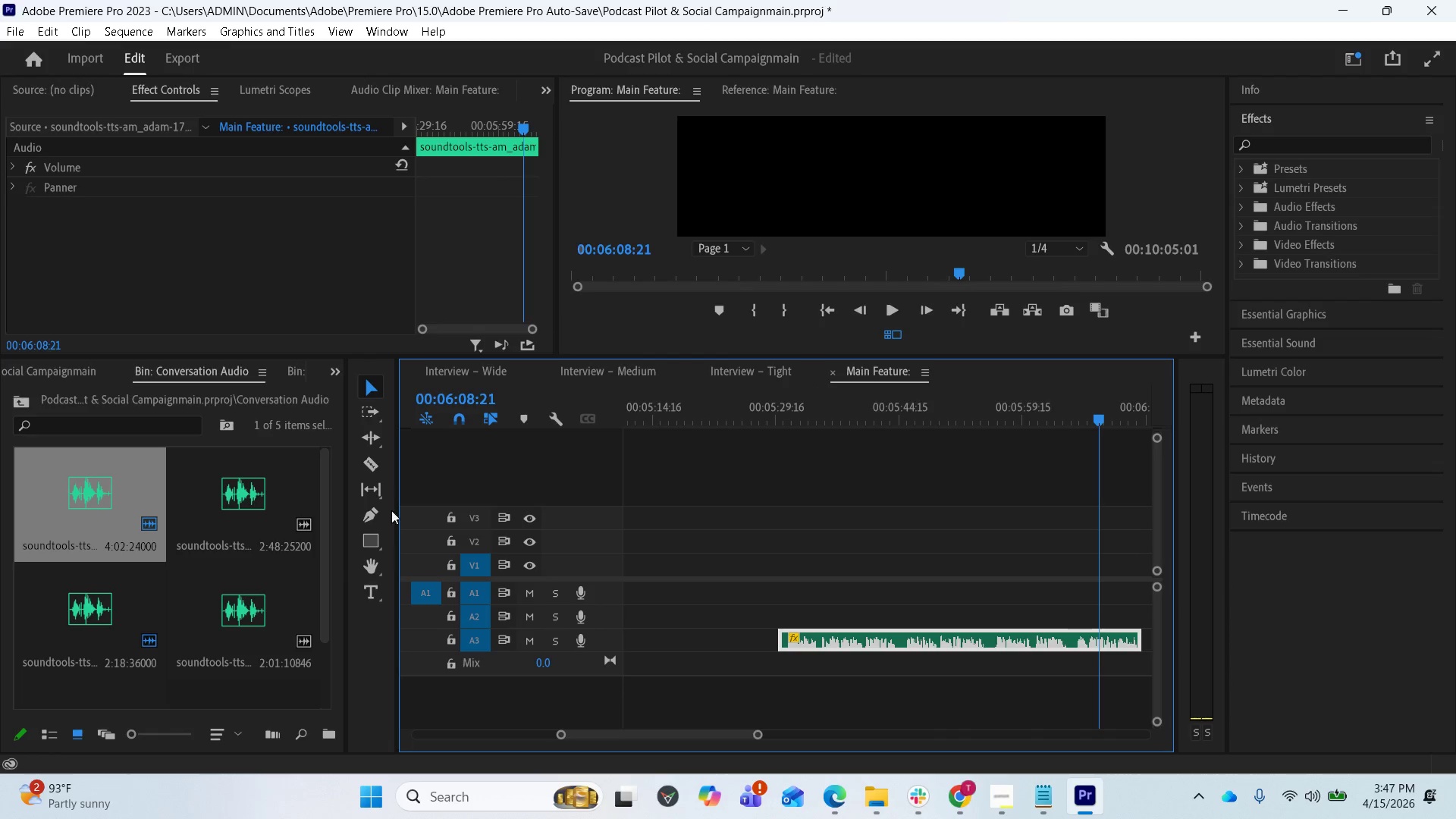 
left_click([370, 466])
 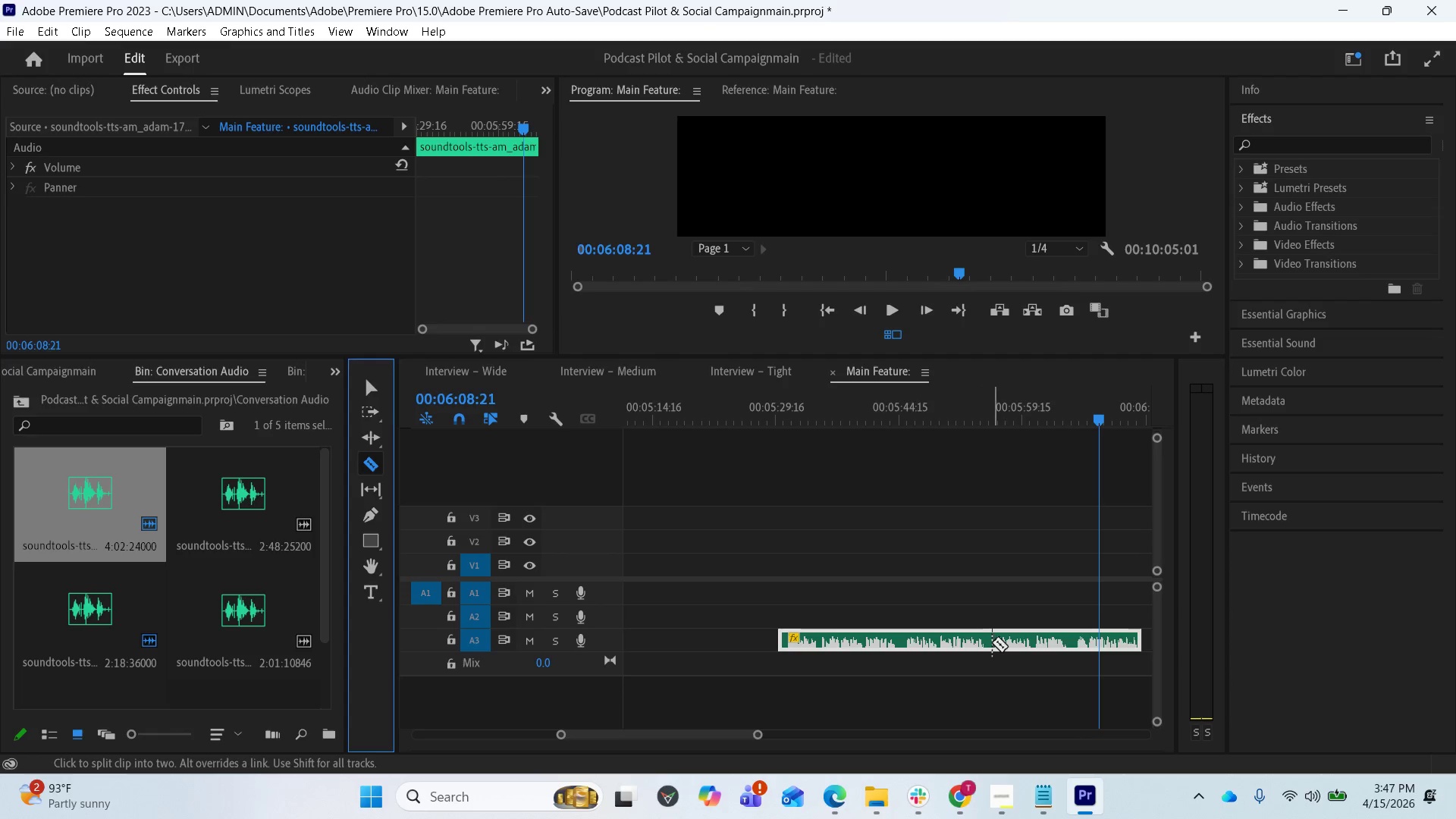 
left_click([990, 642])
 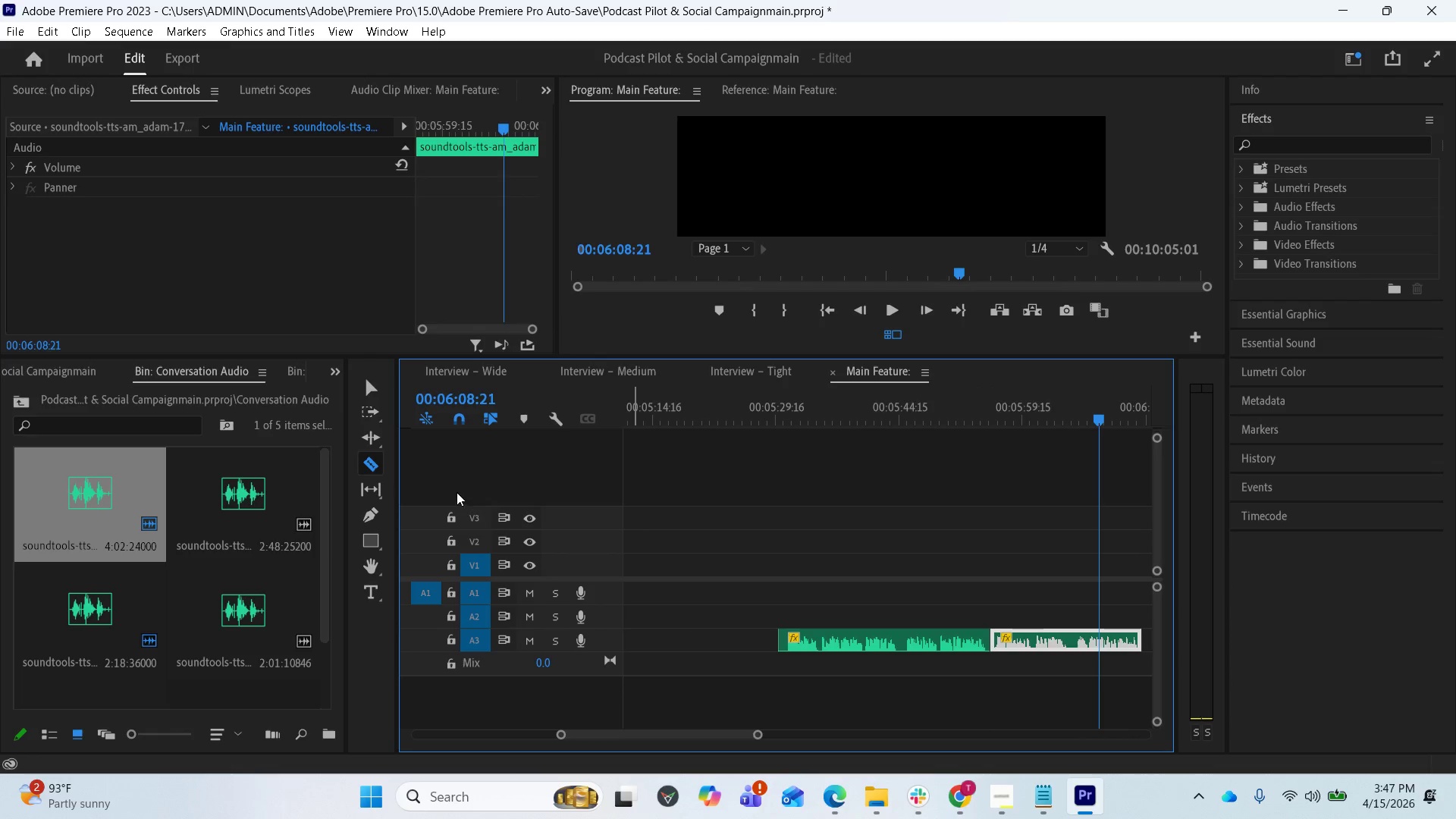 
left_click([371, 386])
 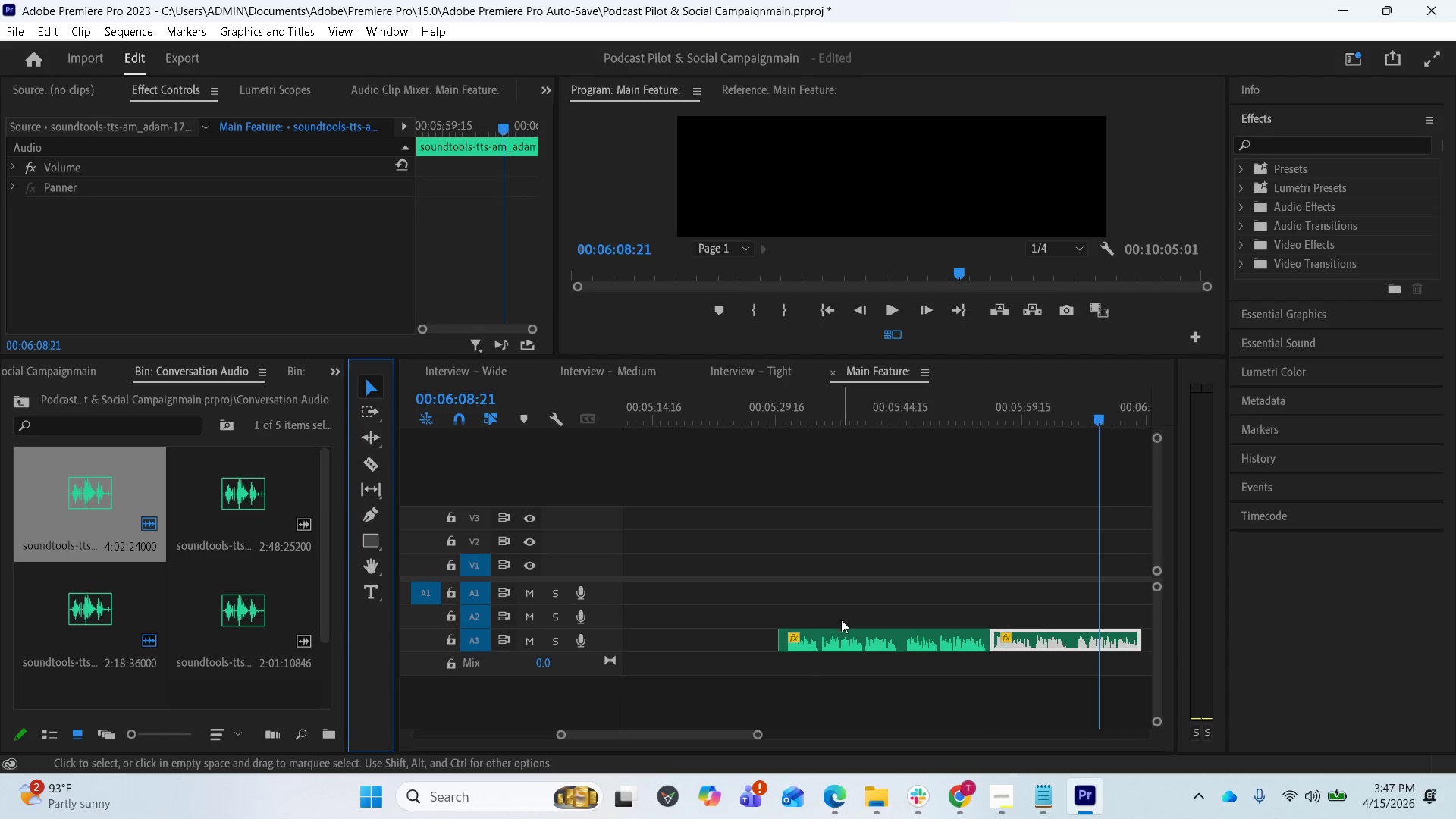 
left_click([848, 640])
 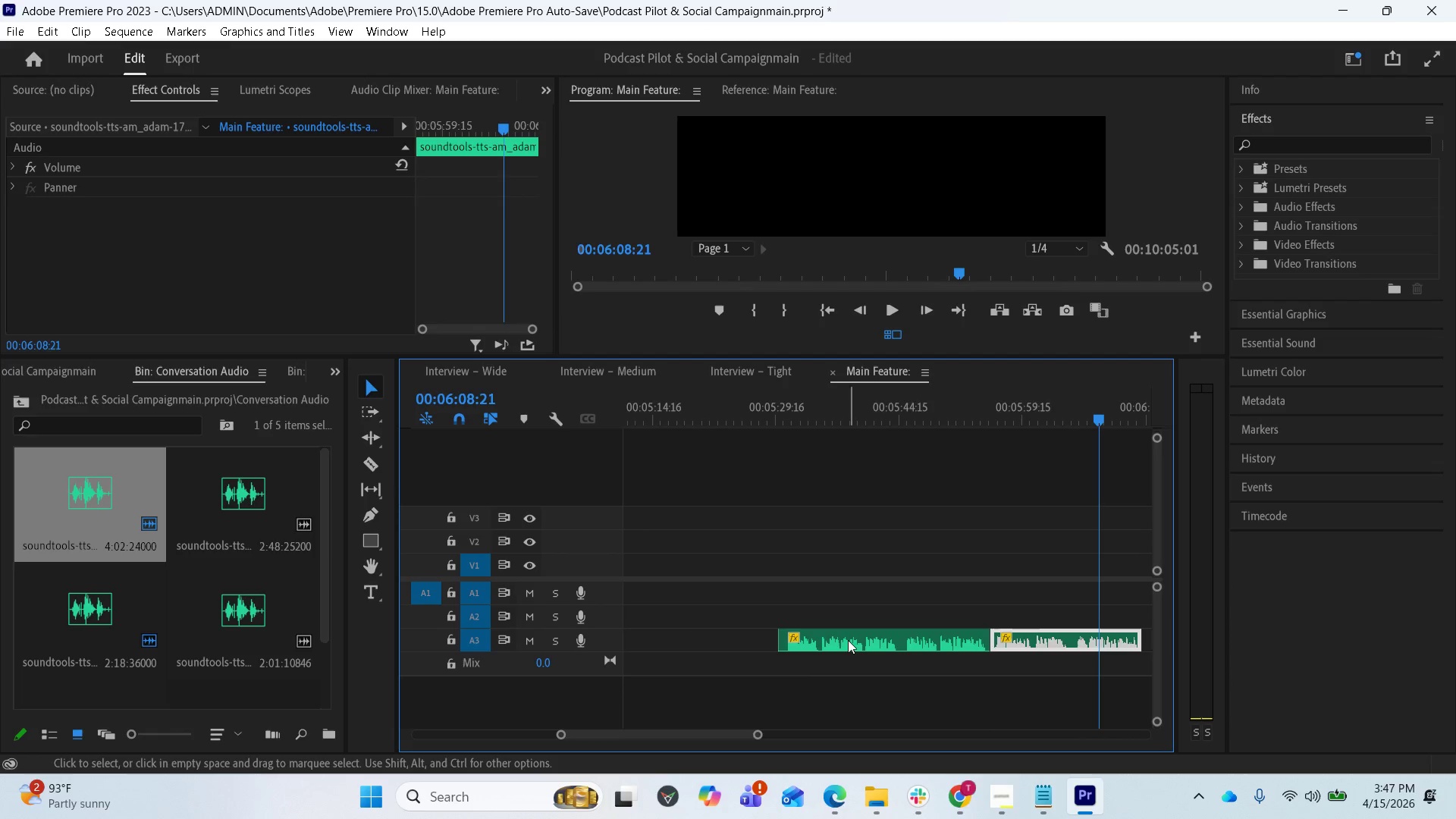 
left_click([846, 640])
 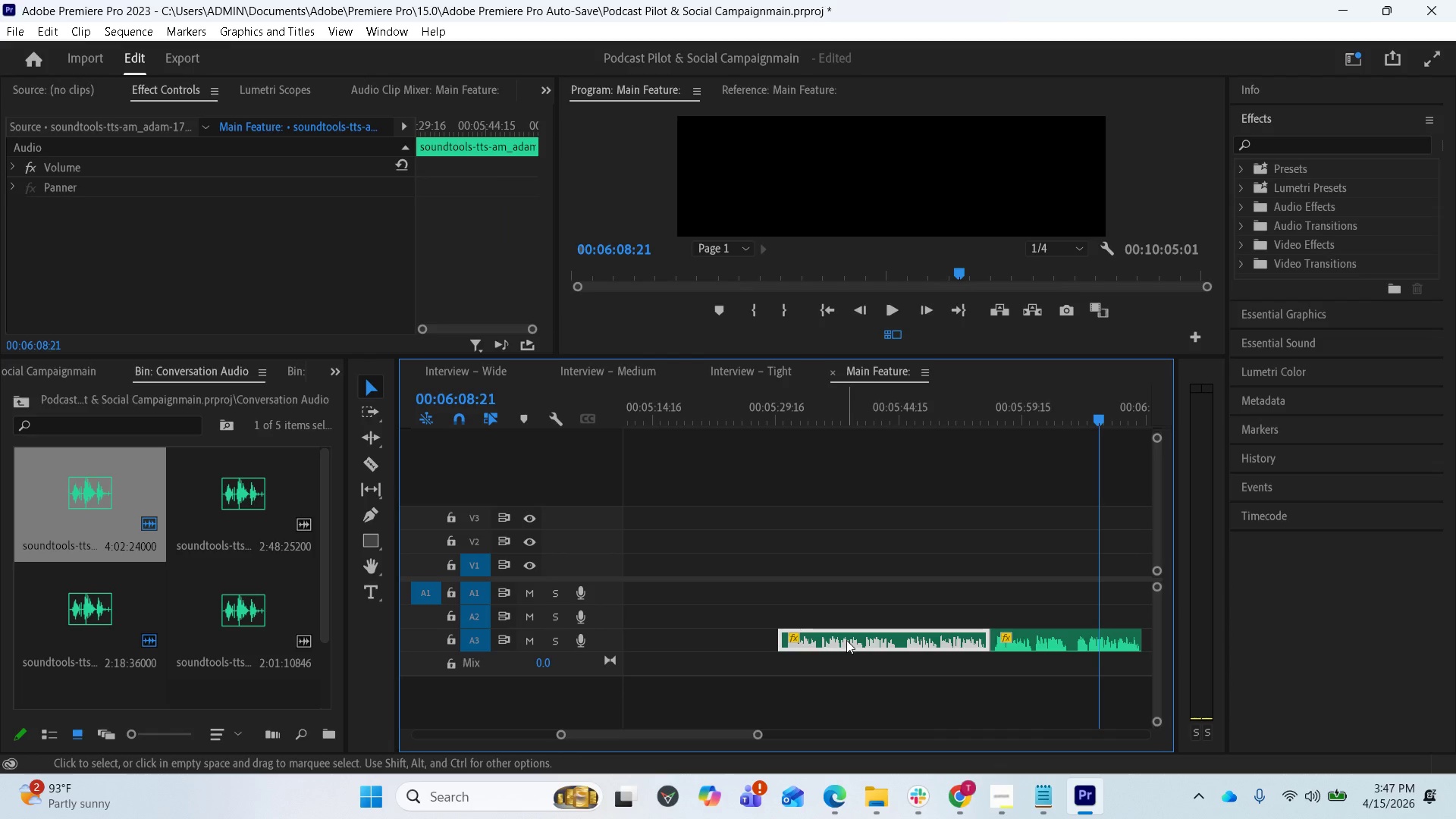 
left_click_drag(start_coordinate=[846, 640], to_coordinate=[726, 638])
 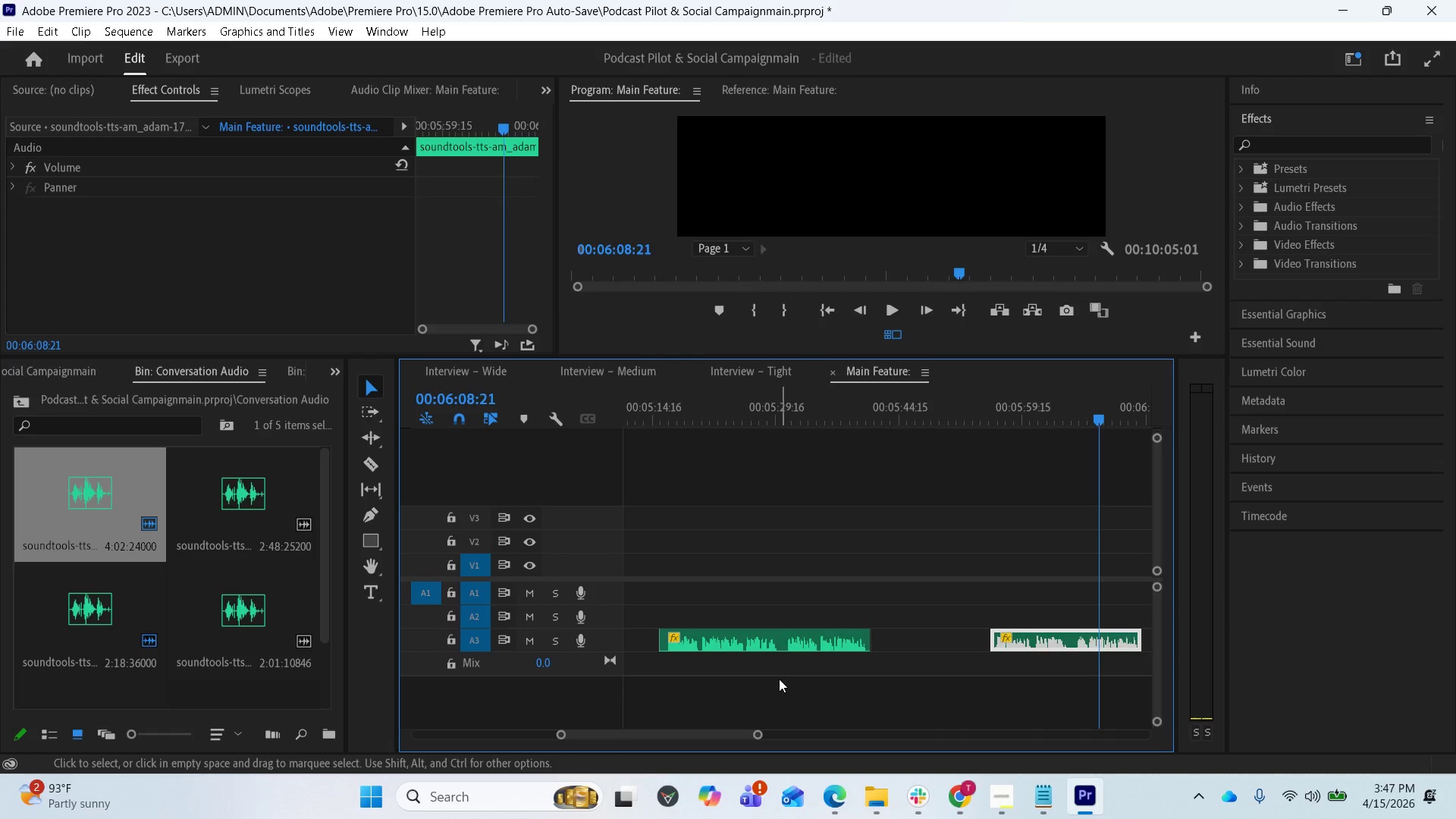 
scroll: coordinate [774, 679], scroll_direction: up, amount: 22.0
 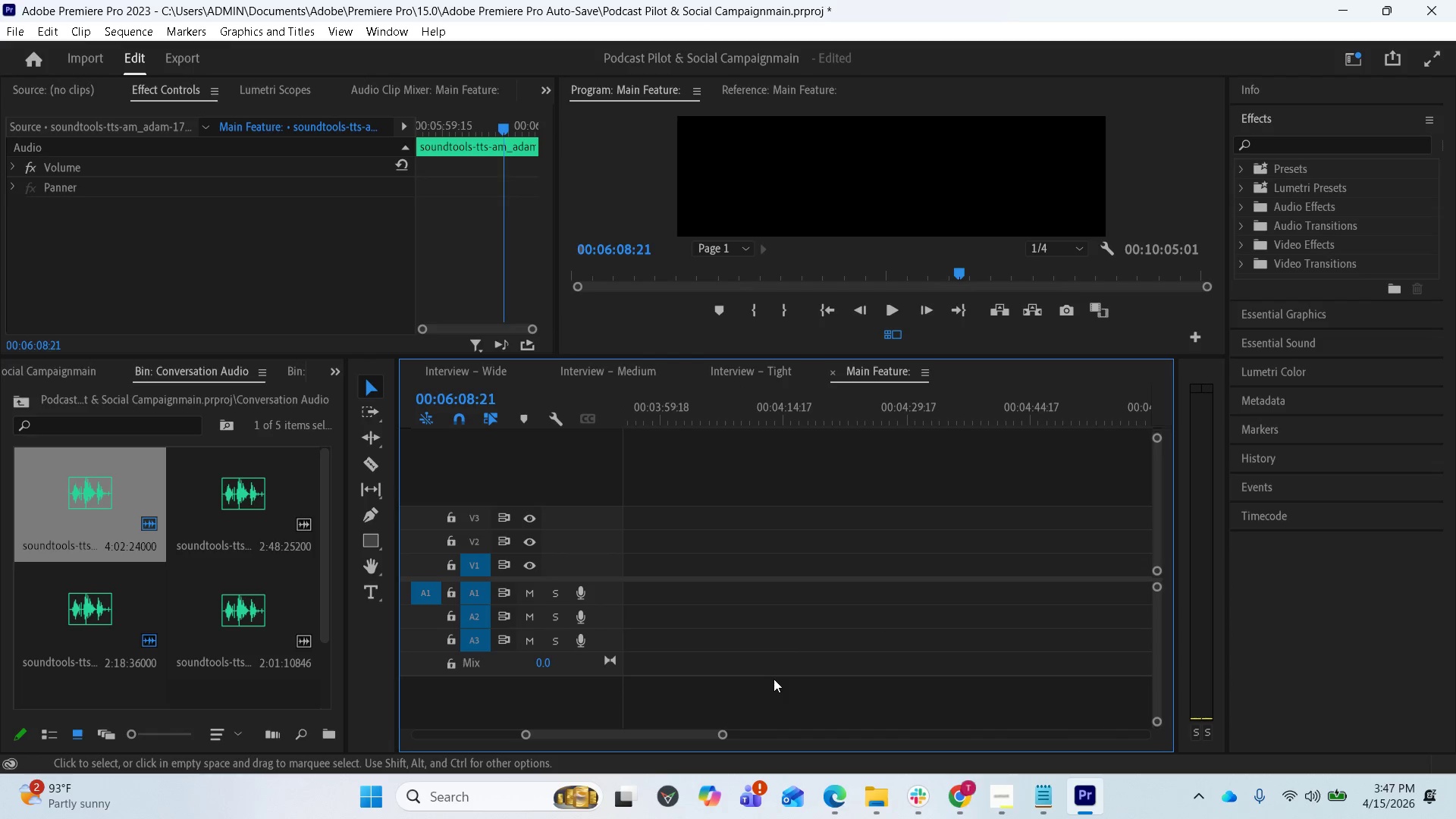 
scroll: coordinate [698, 668], scroll_direction: down, amount: 24.0
 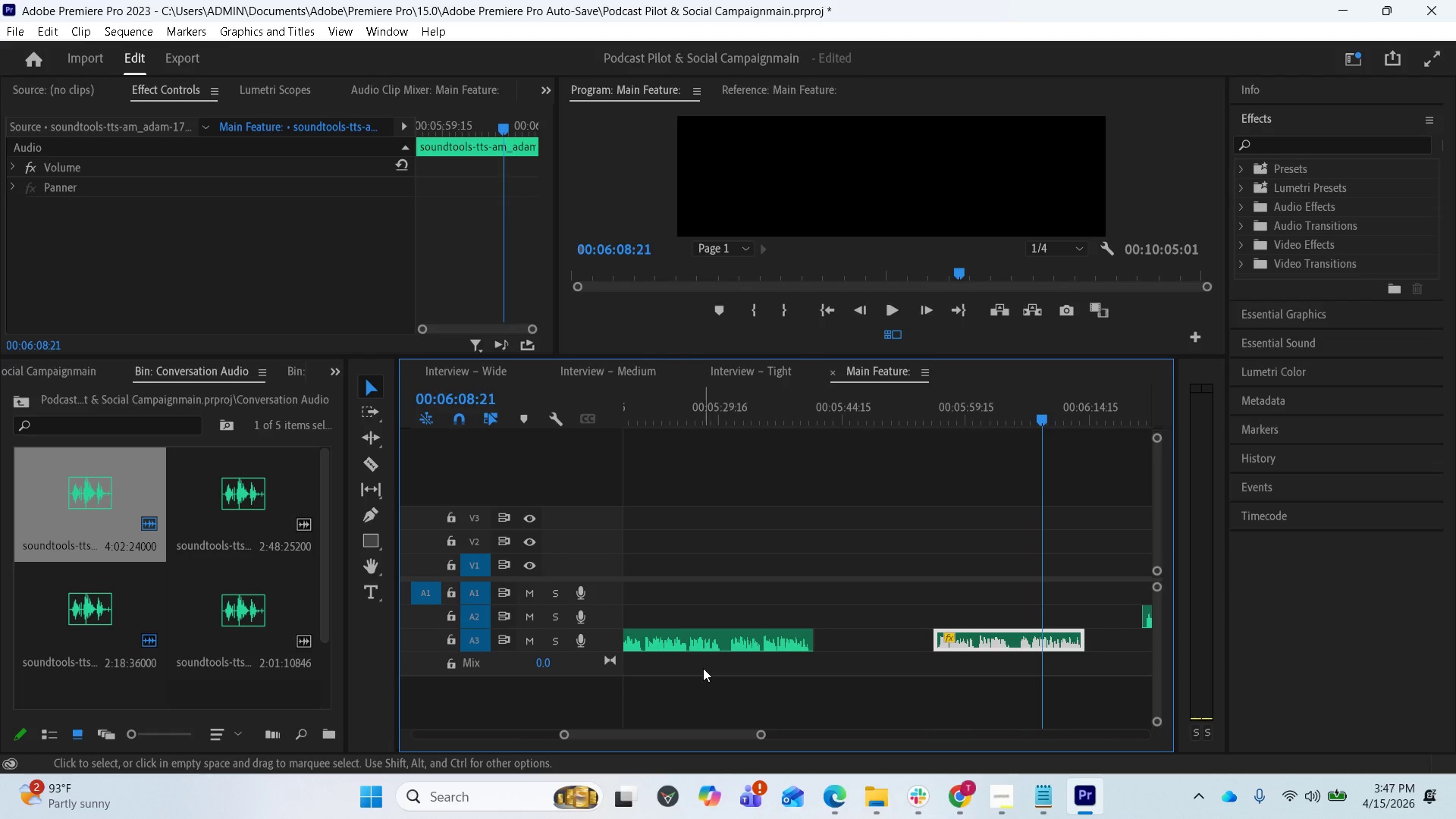 
scroll: coordinate [703, 668], scroll_direction: up, amount: 4.0
 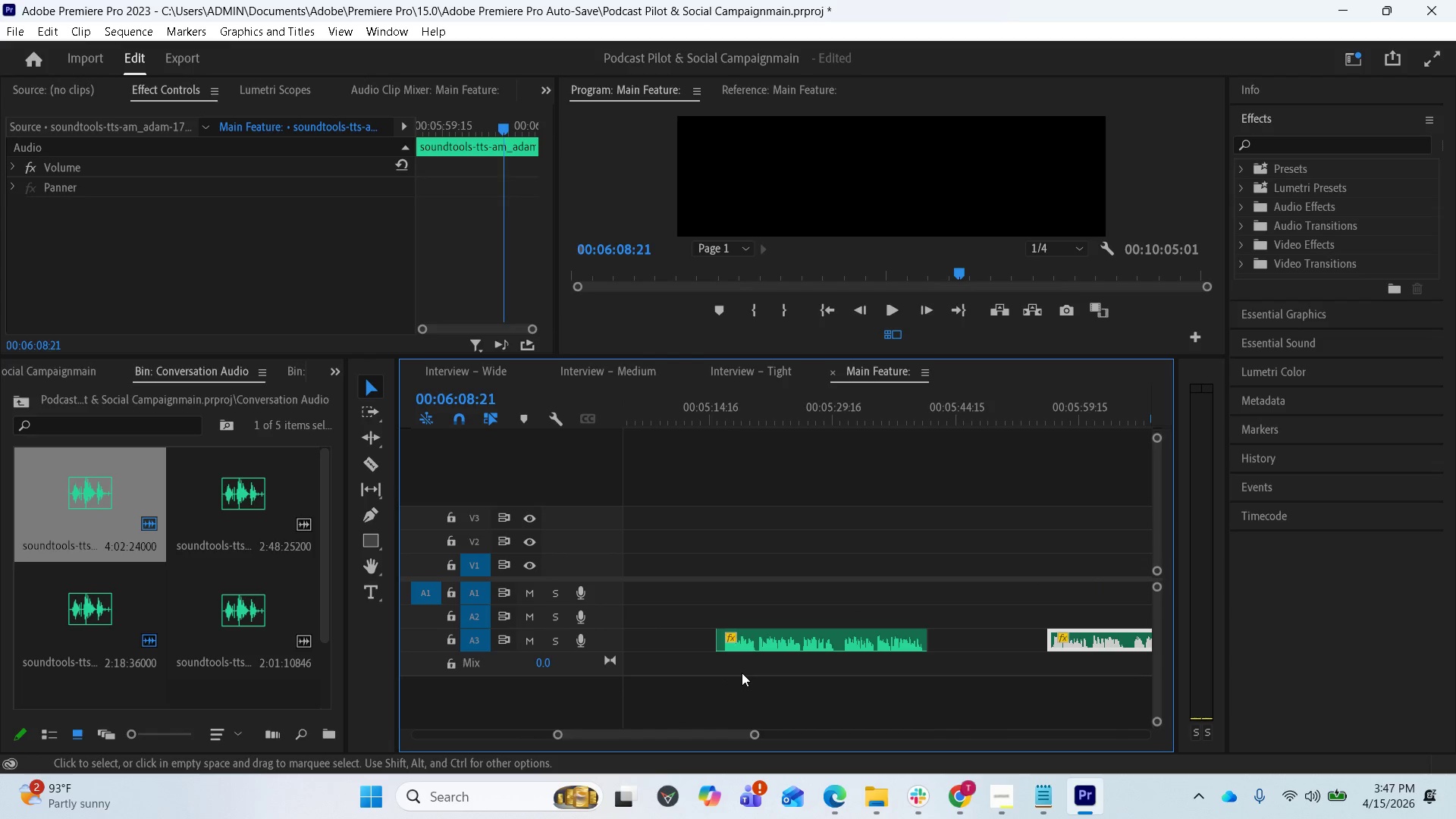 
scroll: coordinate [742, 673], scroll_direction: down, amount: 2.0
 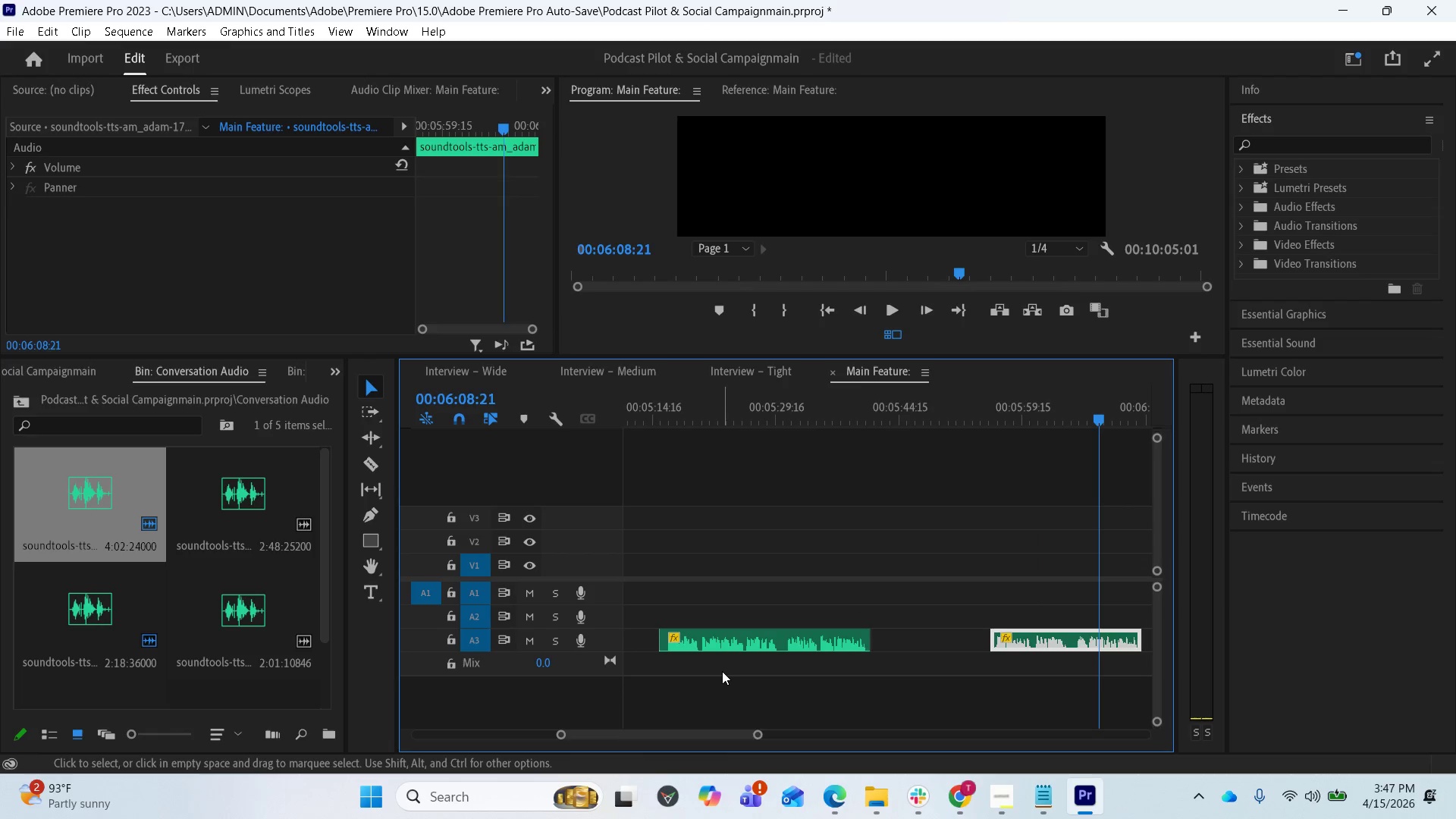 
key(Minus)
 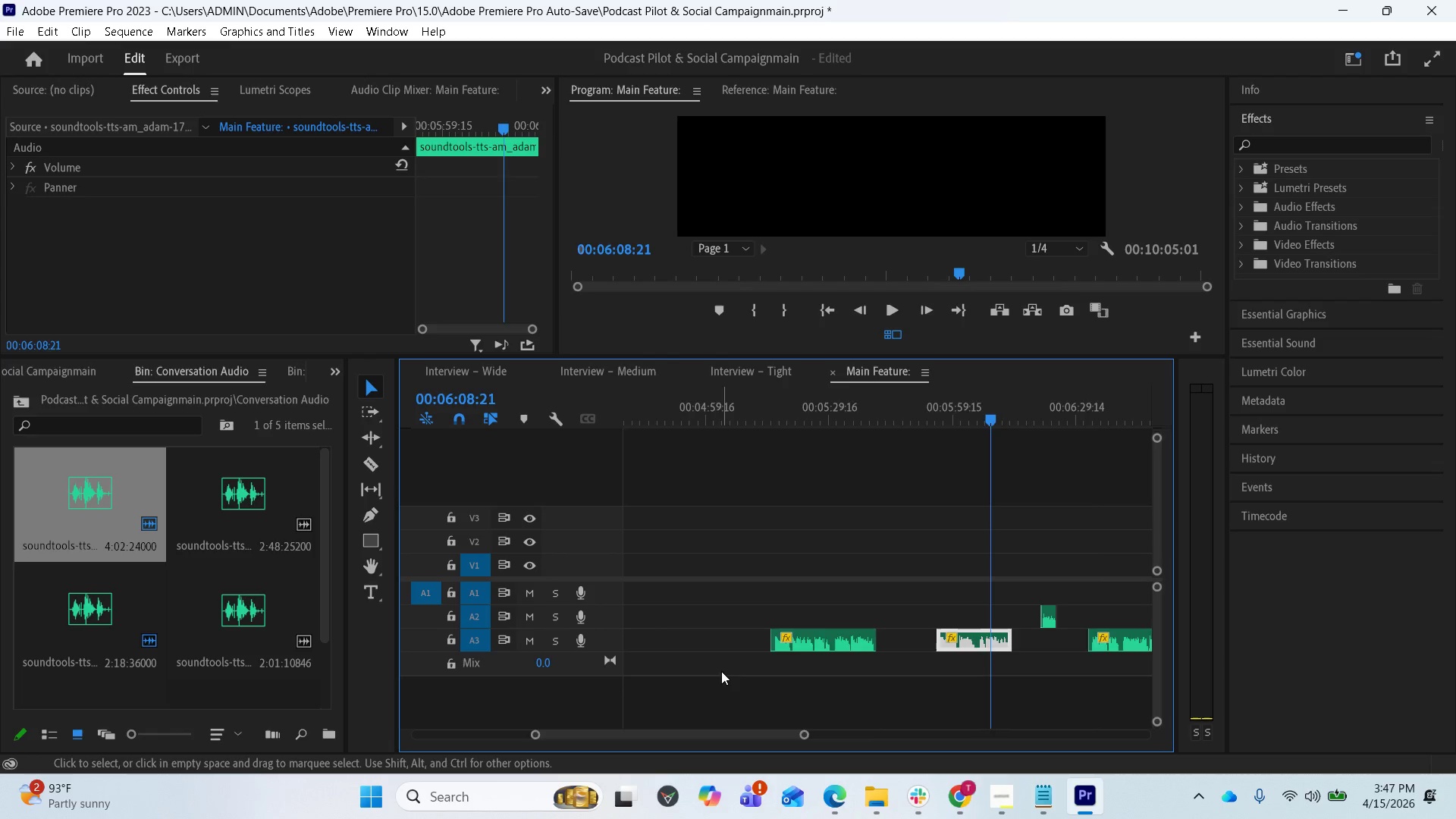 
key(Minus)
 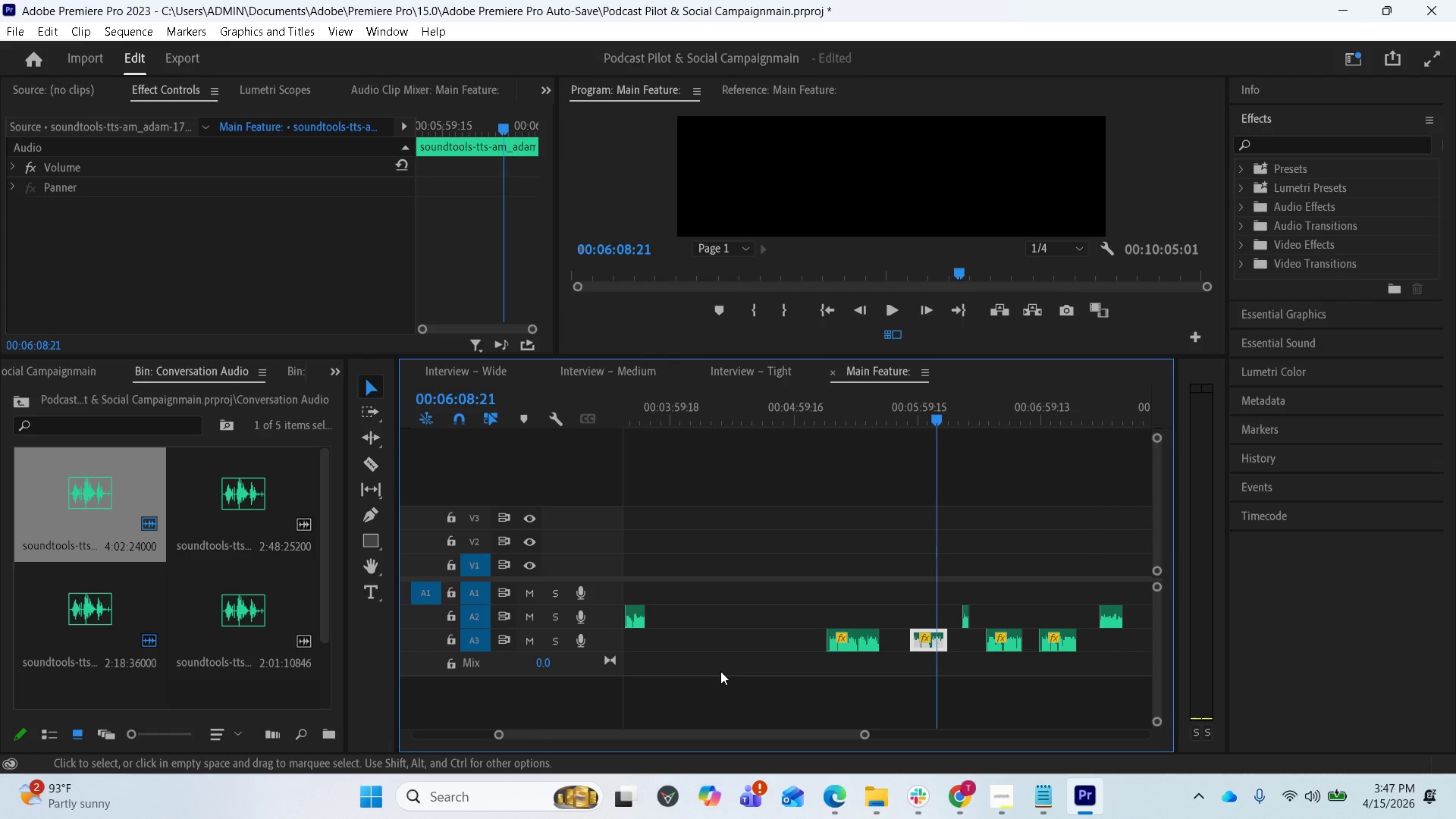 
scroll: coordinate [701, 650], scroll_direction: up, amount: 2.0
 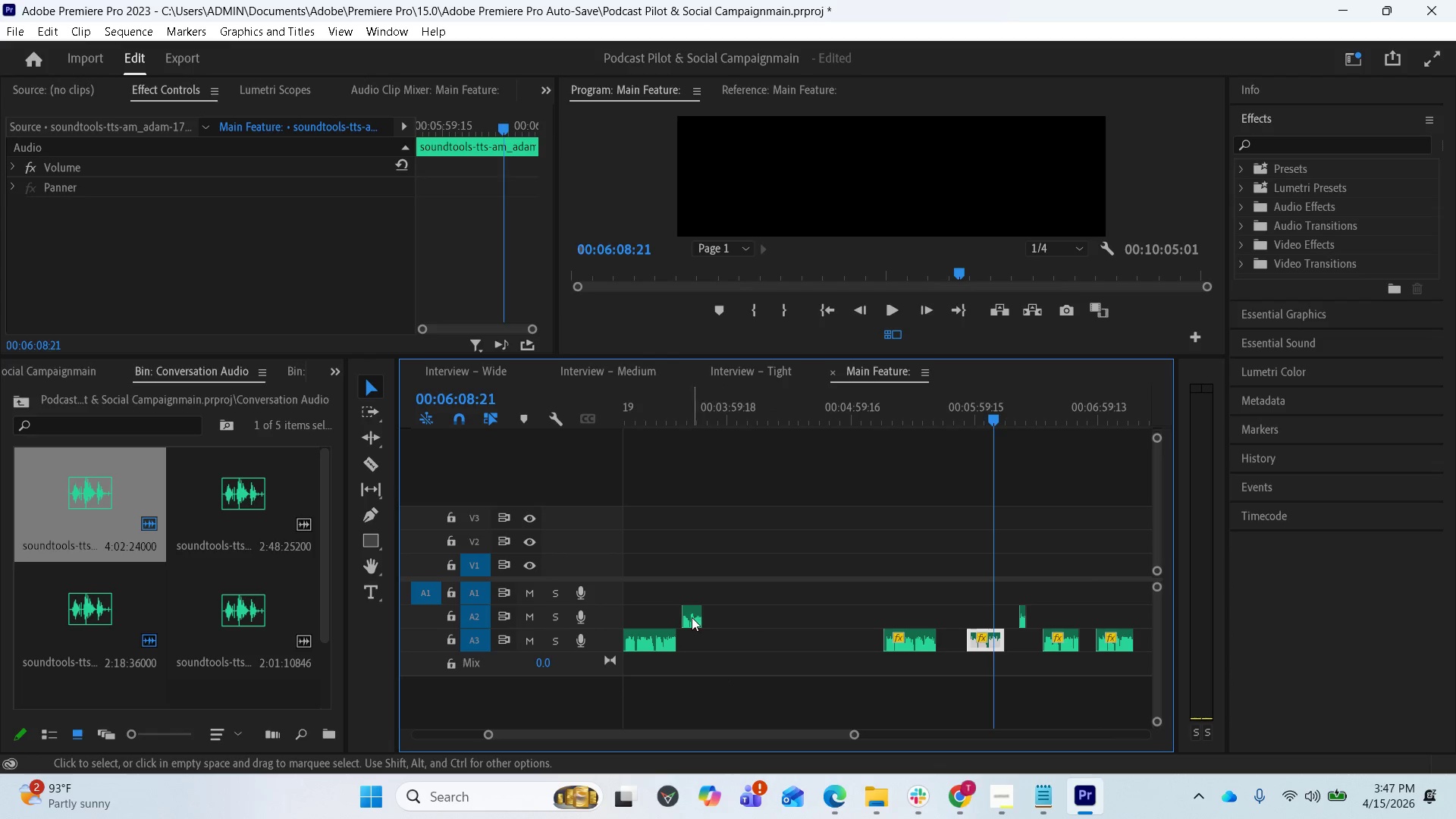 
left_click([690, 617])
 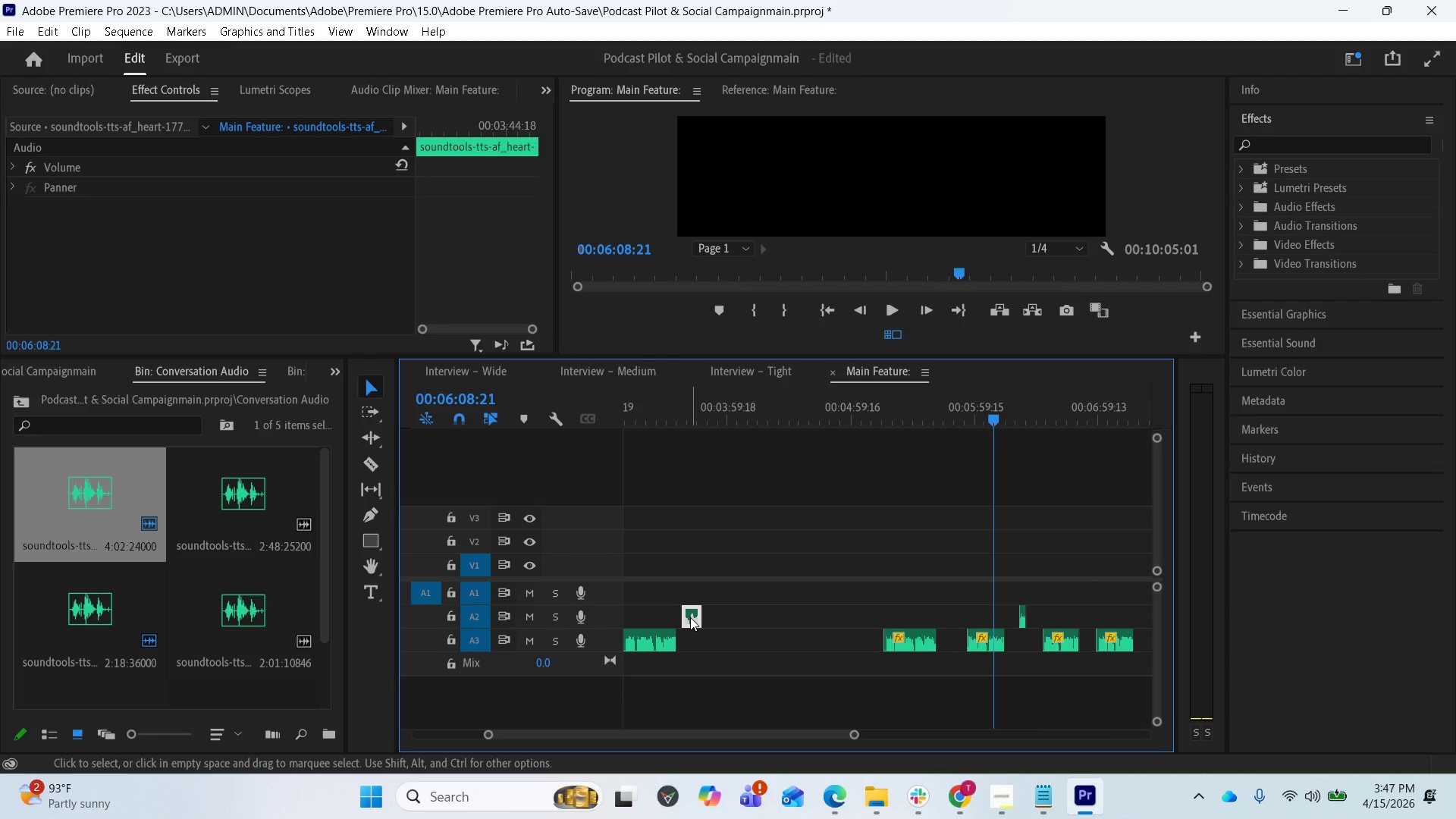 
left_click_drag(start_coordinate=[690, 617], to_coordinate=[836, 621])
 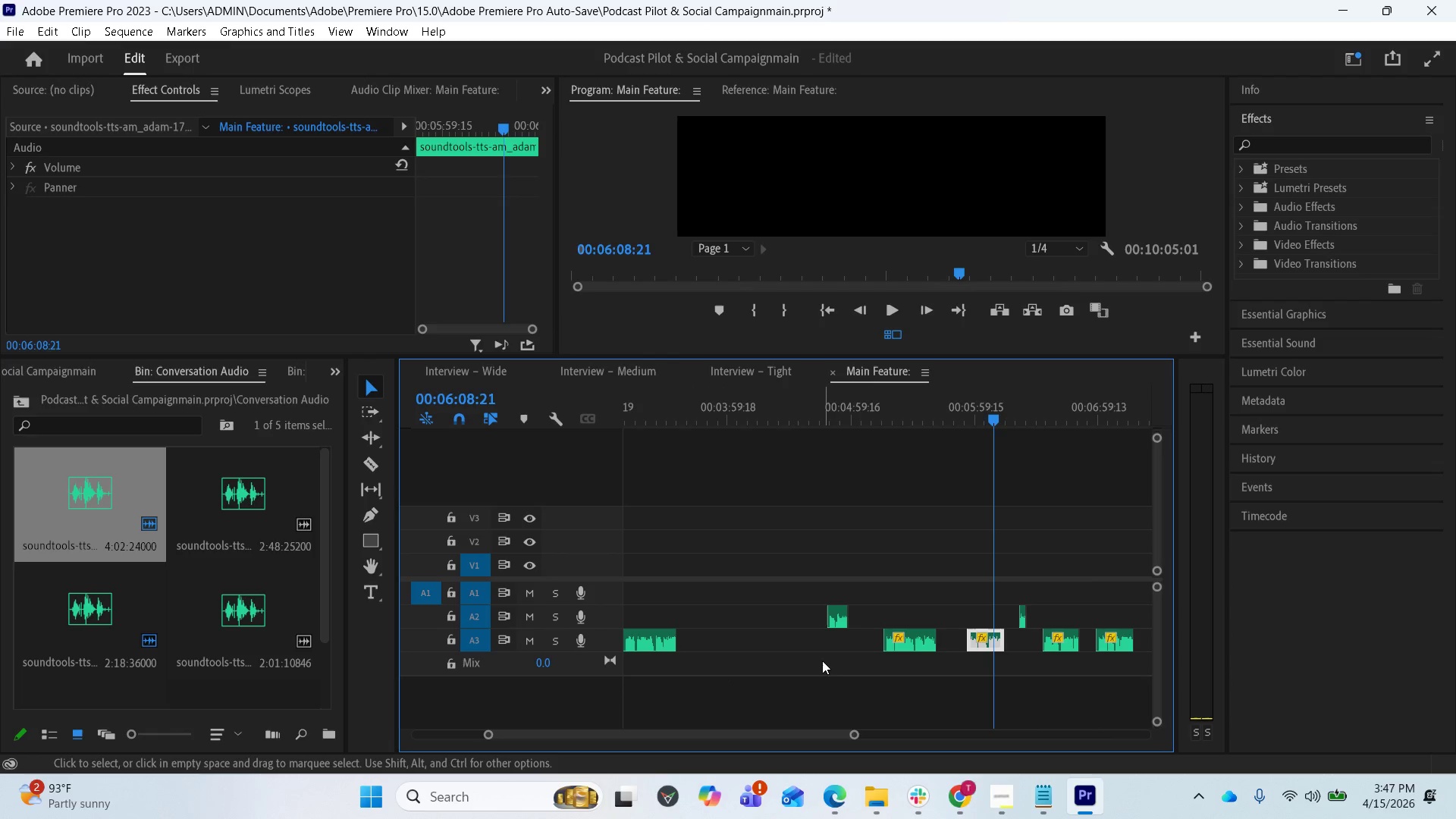 
scroll: coordinate [821, 661], scroll_direction: up, amount: 12.0
 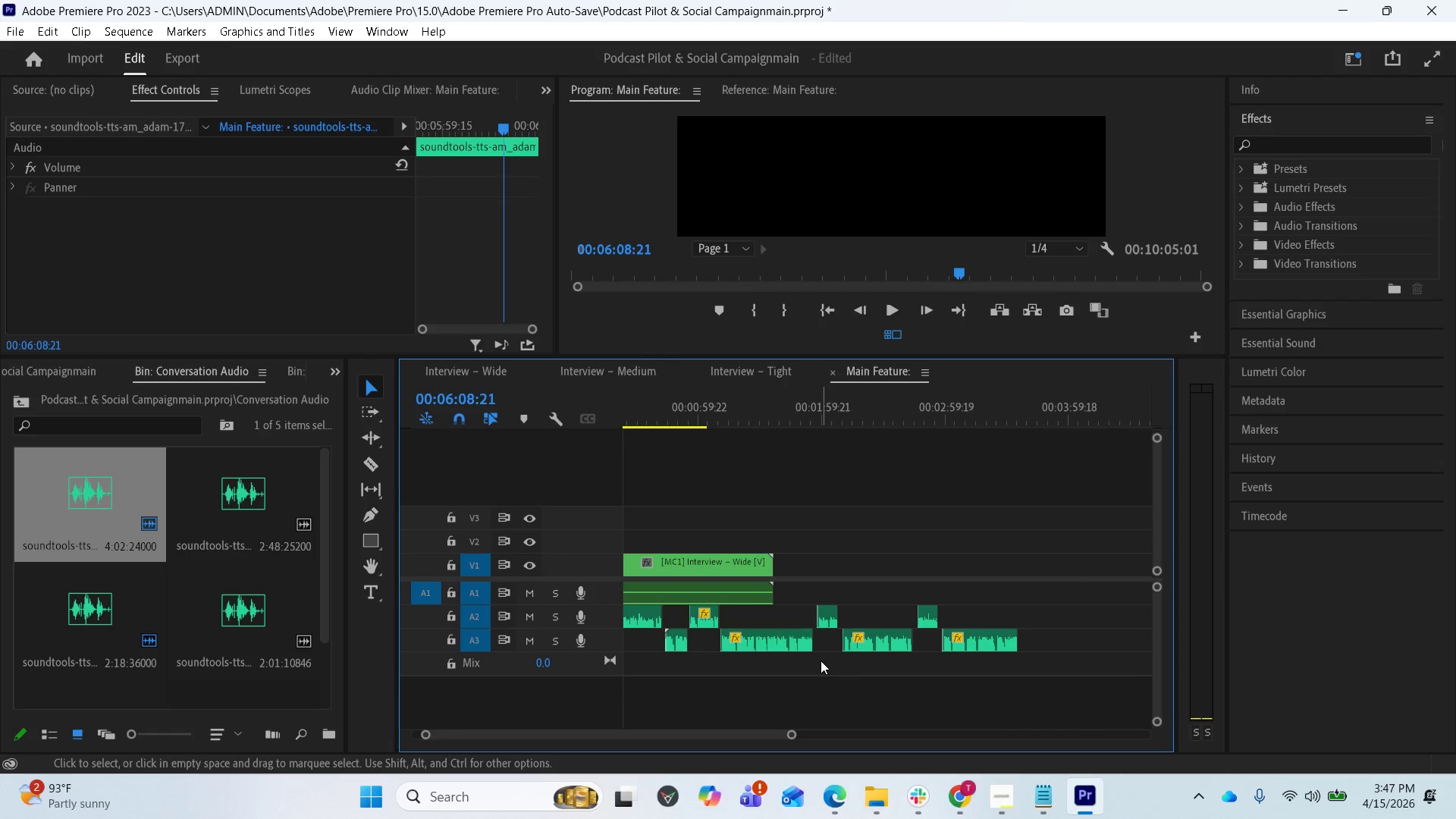 
scroll: coordinate [821, 661], scroll_direction: down, amount: 1.0
 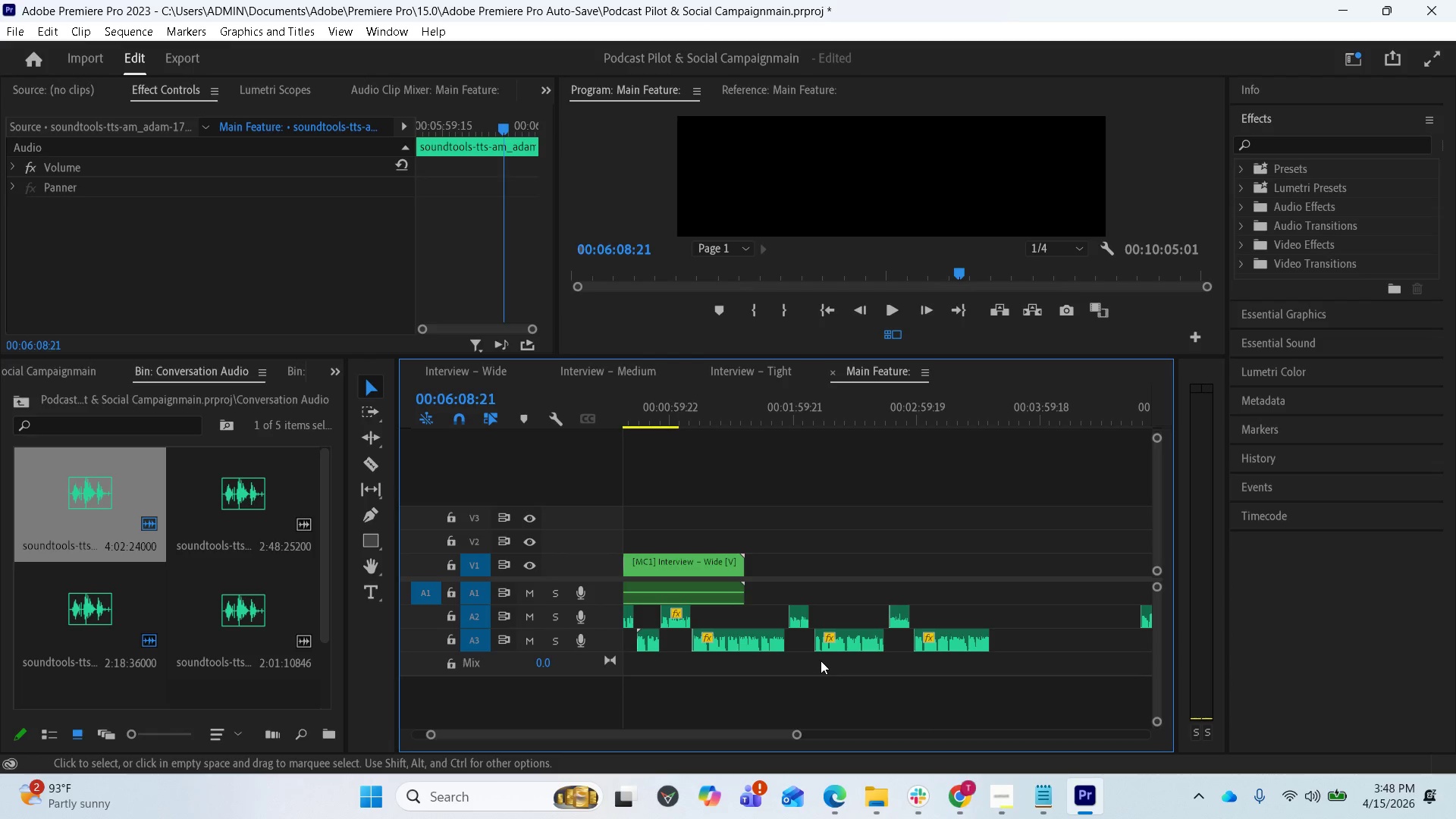 
wait(46.17)
 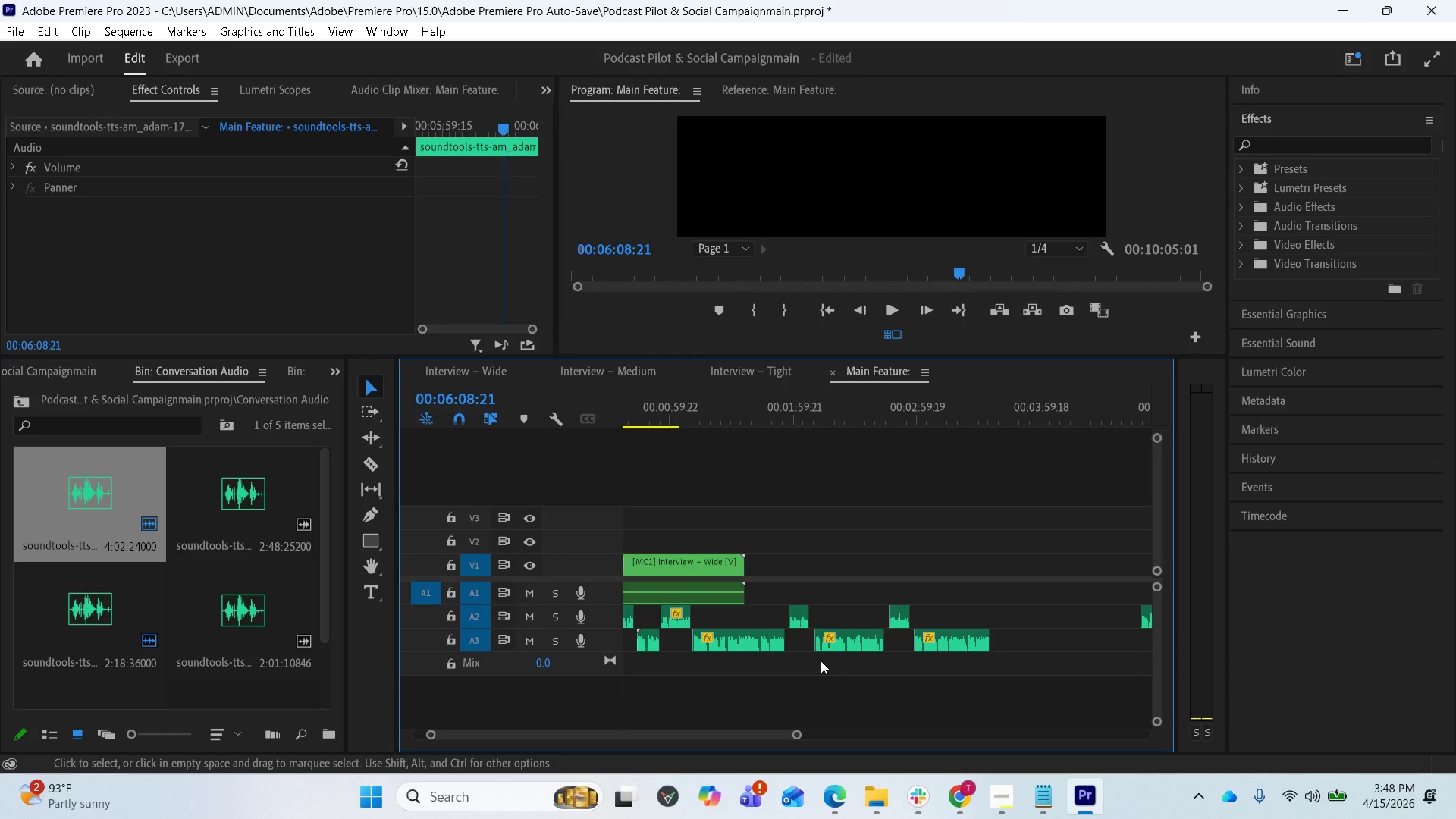 
scroll: coordinate [758, 670], scroll_direction: down, amount: 5.0
 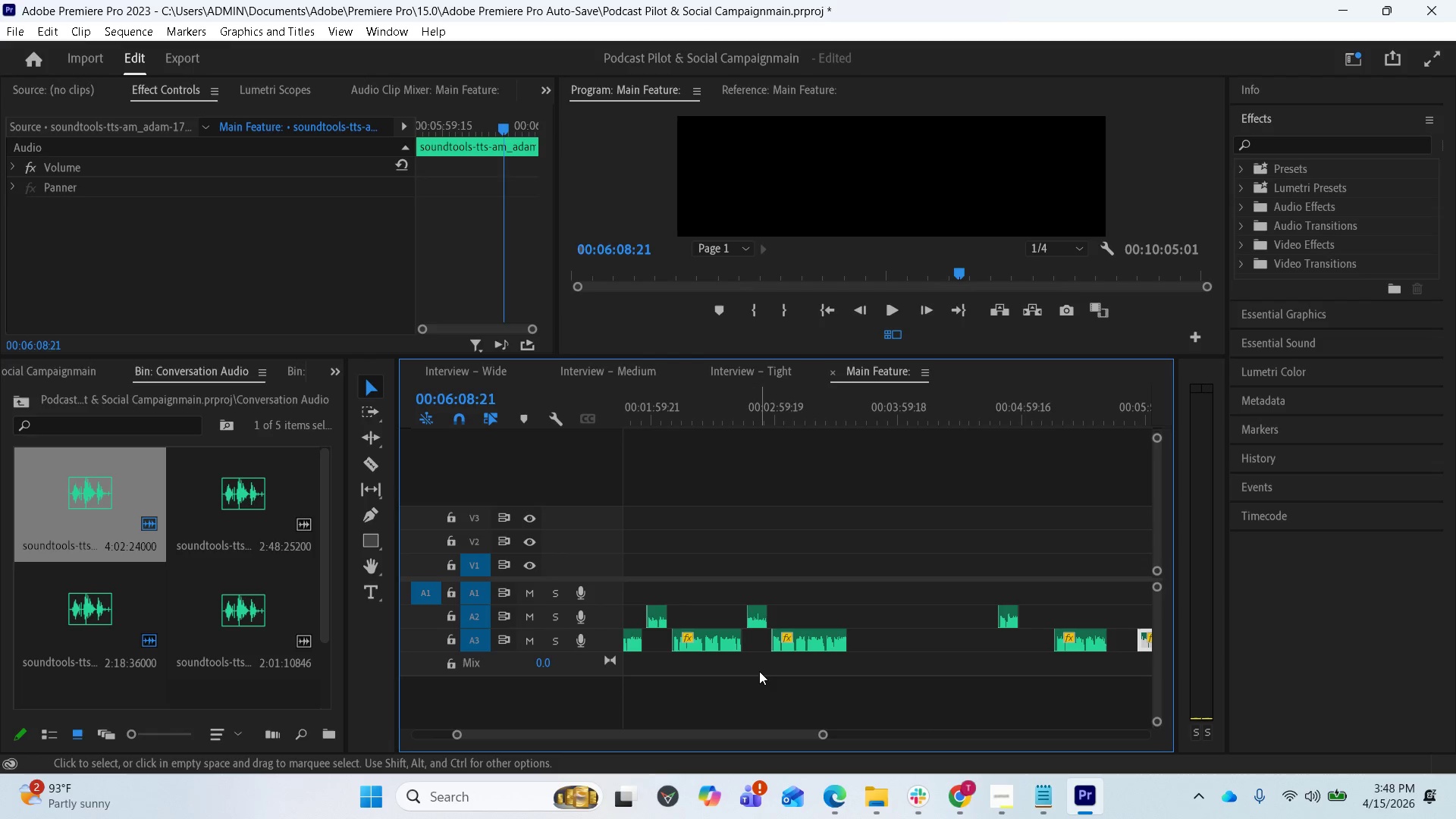 
wait(6.87)
 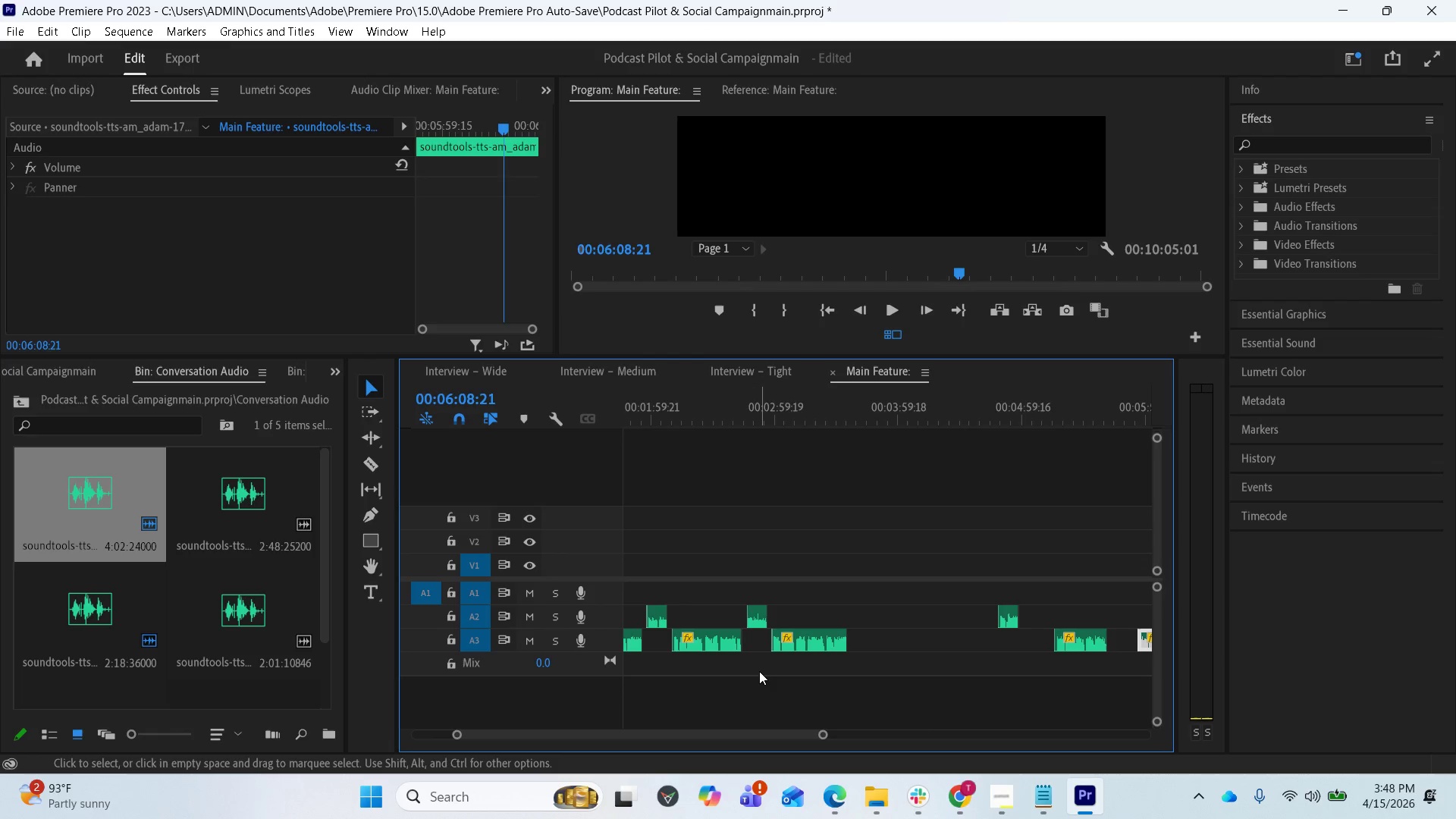 
scroll: coordinate [812, 667], scroll_direction: down, amount: 2.0
 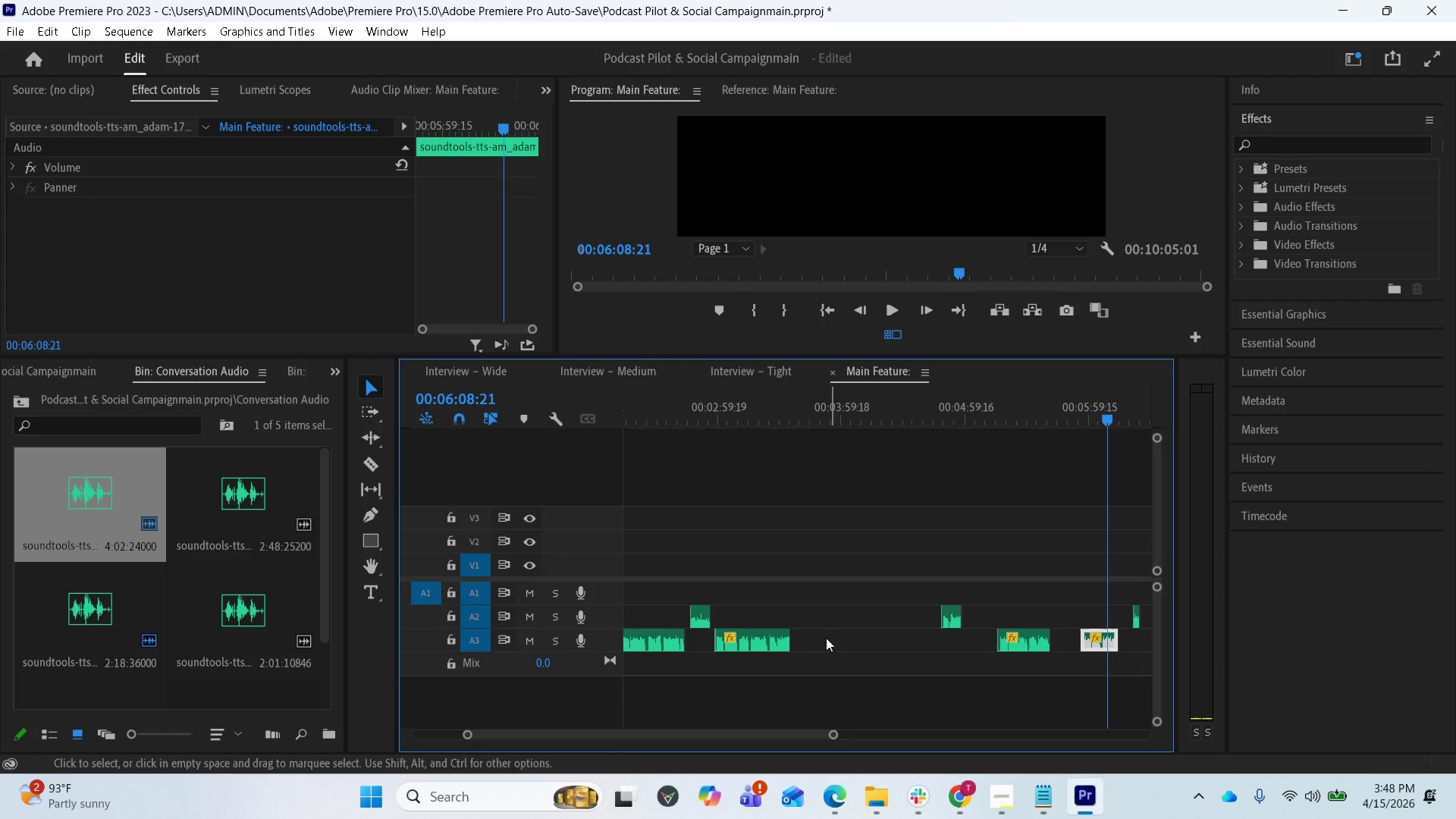 
left_click([765, 644])
 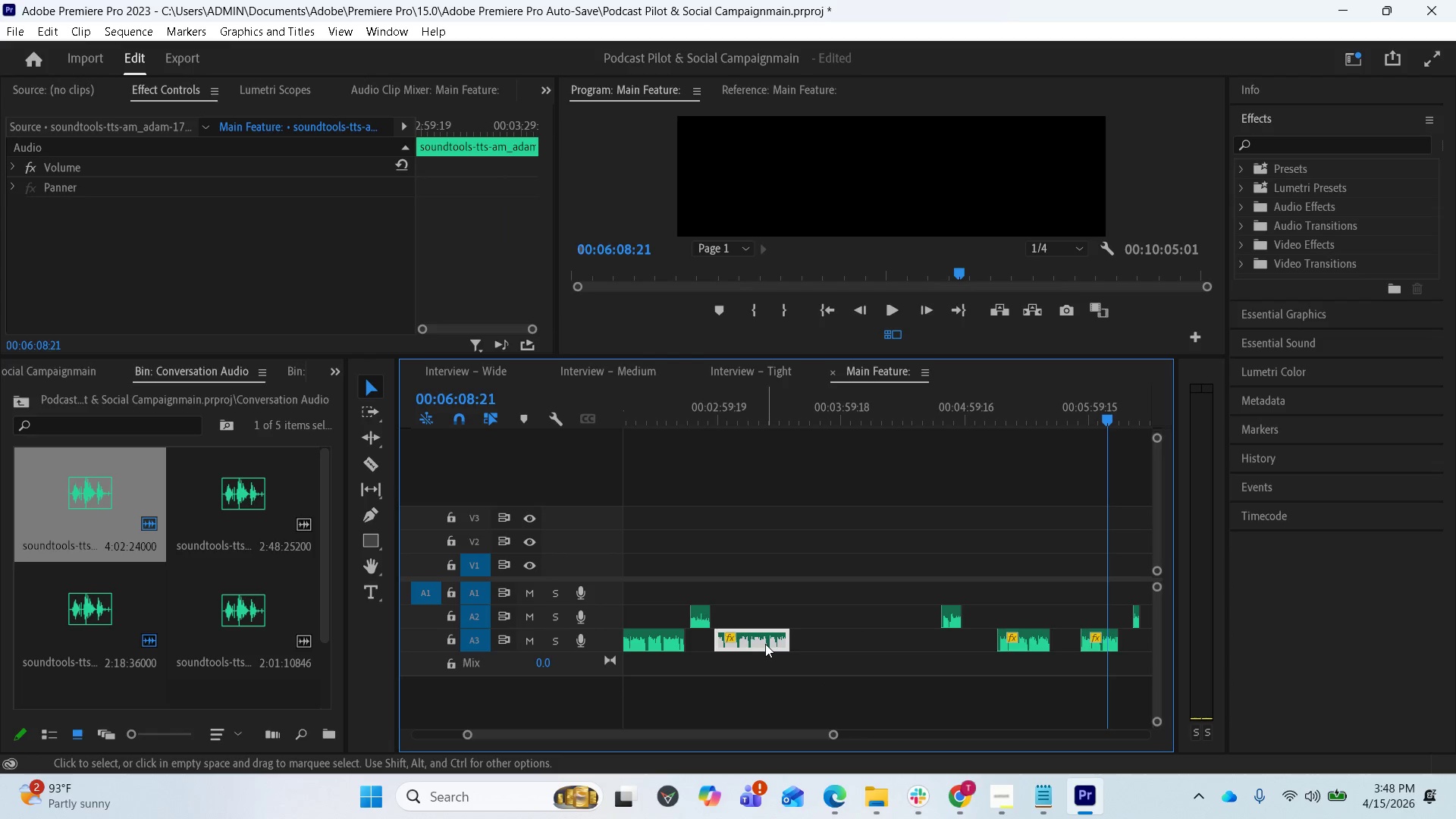 
left_click_drag(start_coordinate=[765, 644], to_coordinate=[893, 640])
 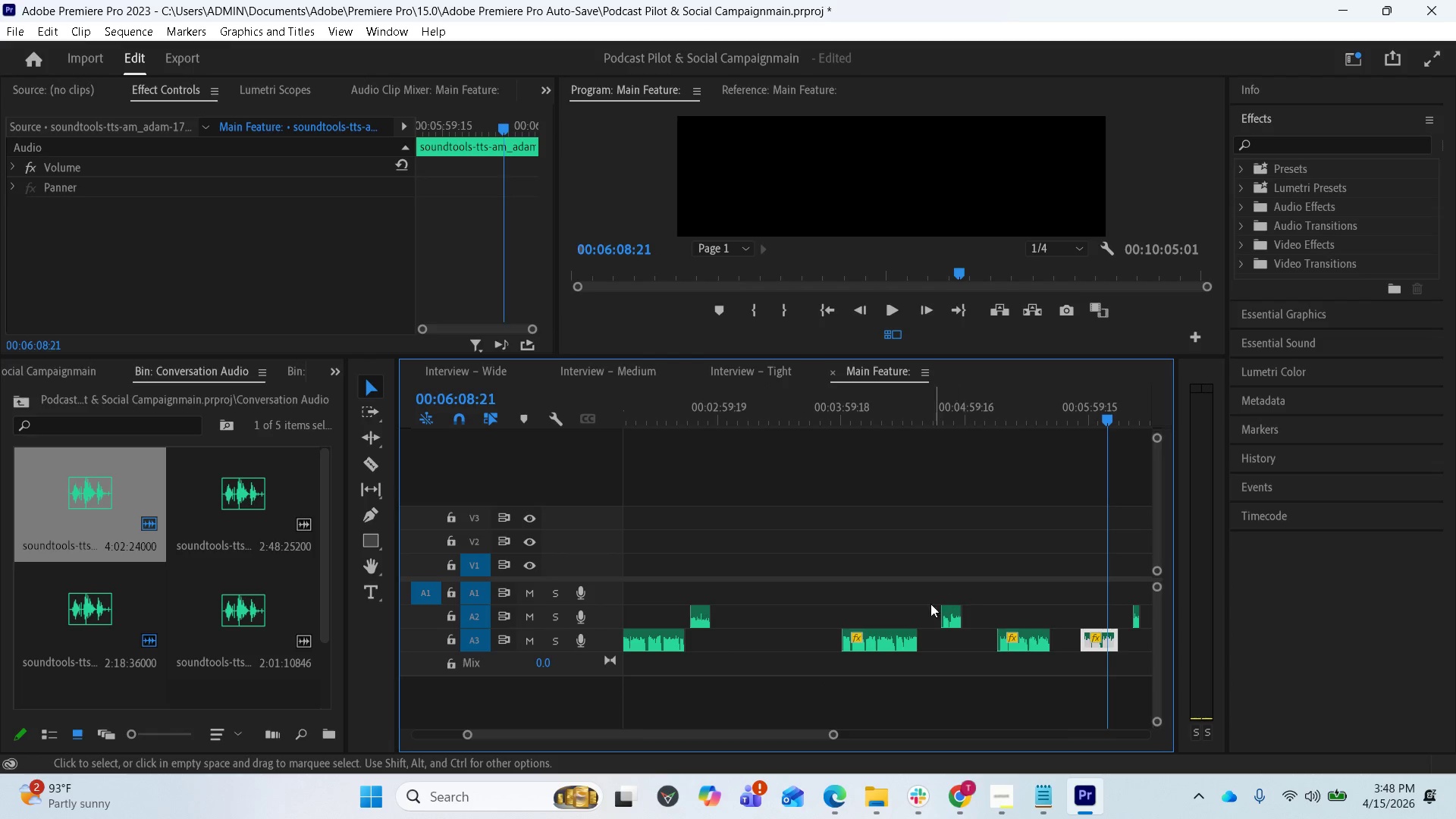 
scroll: coordinate [833, 629], scroll_direction: up, amount: 2.0
 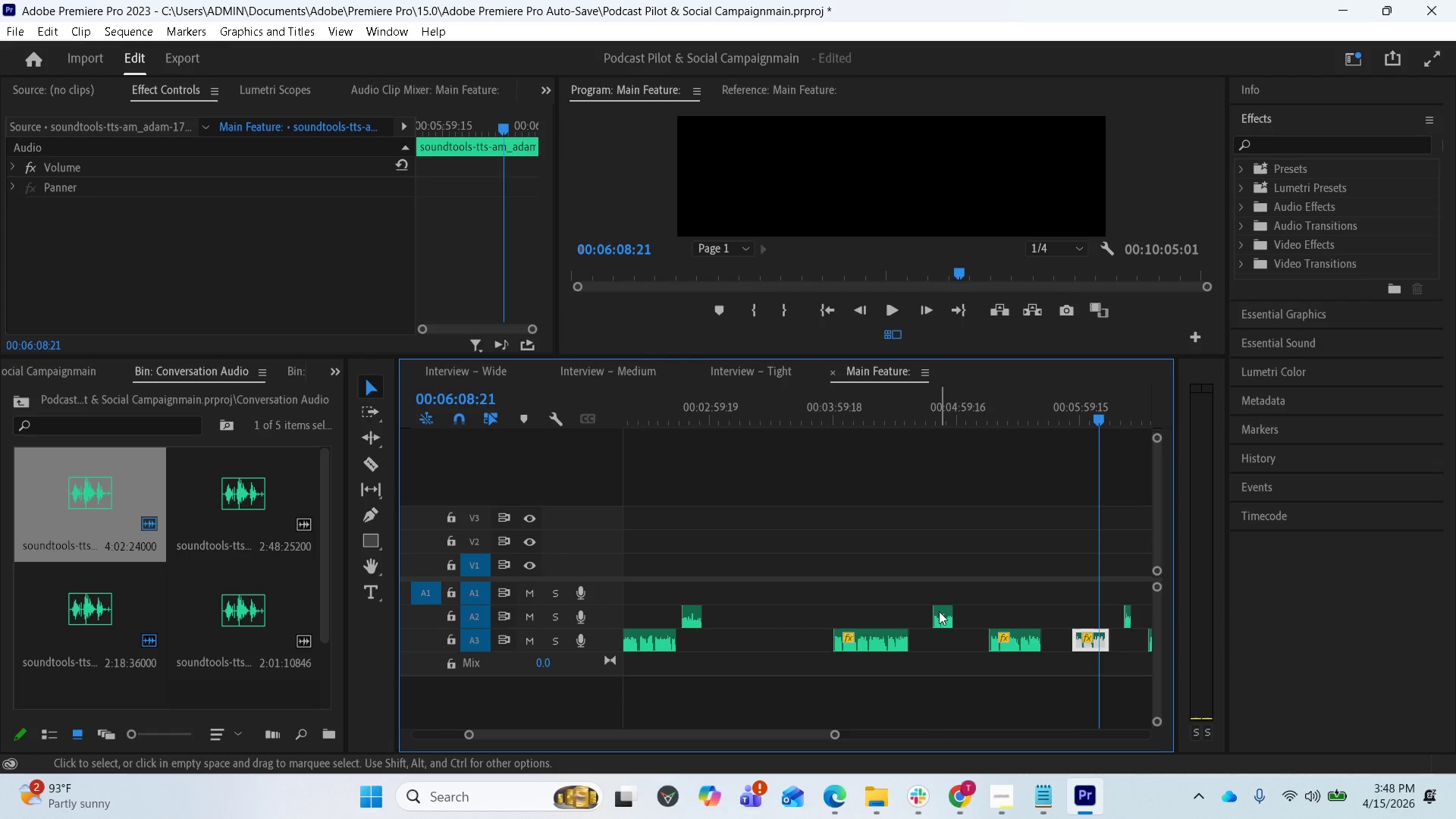 
left_click([940, 614])
 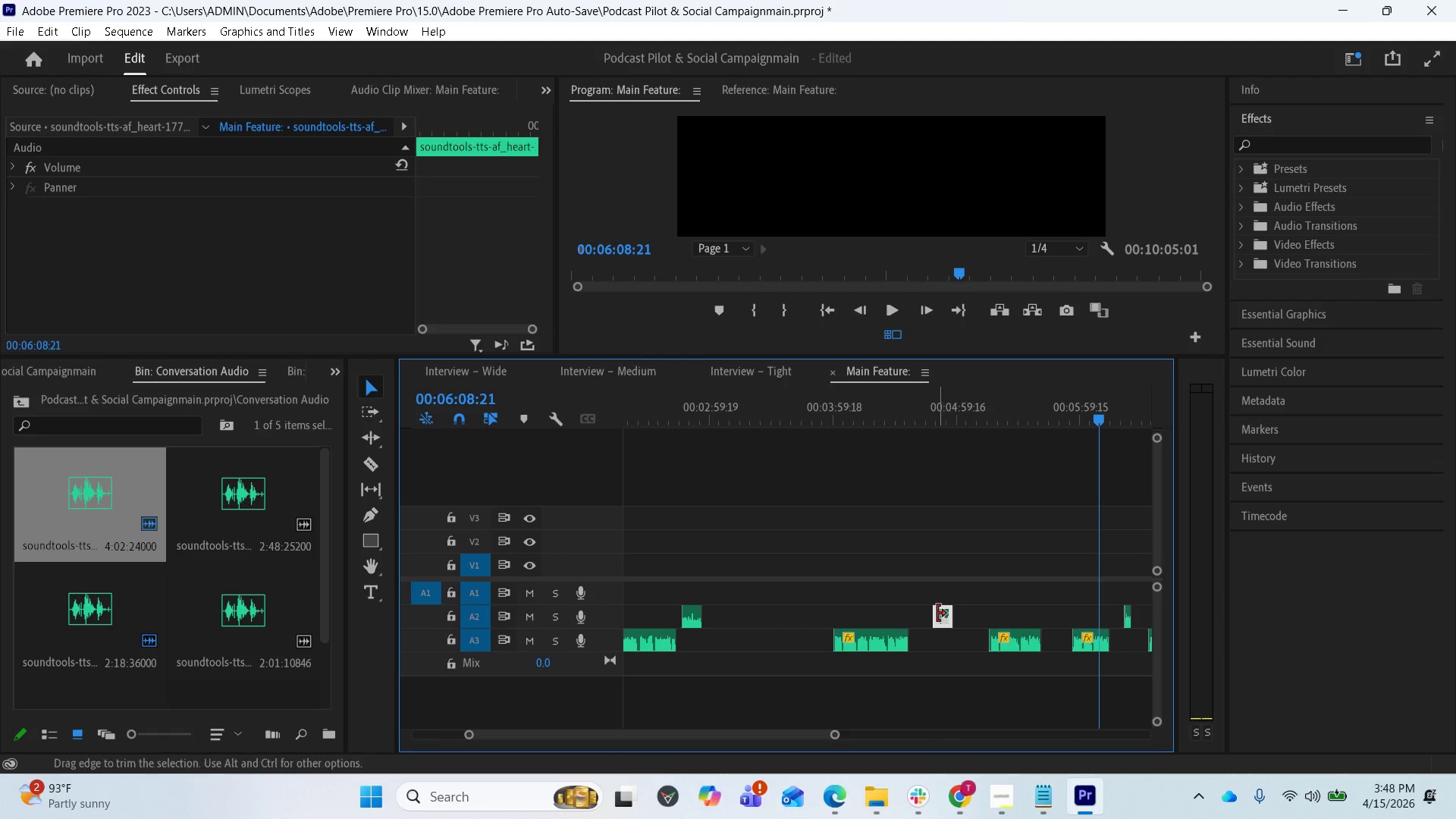 
left_click([937, 613])
 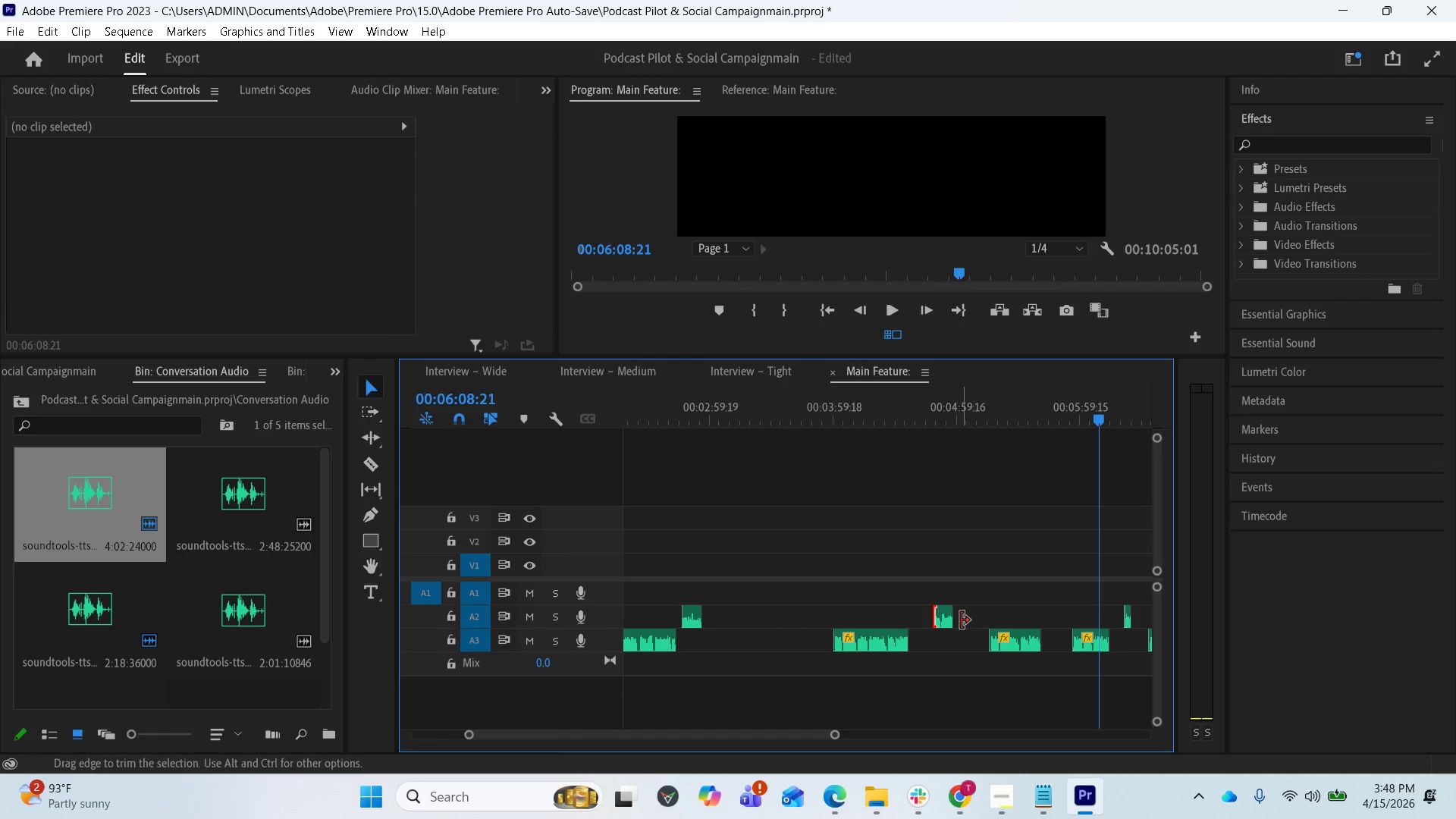 
left_click([959, 620])
 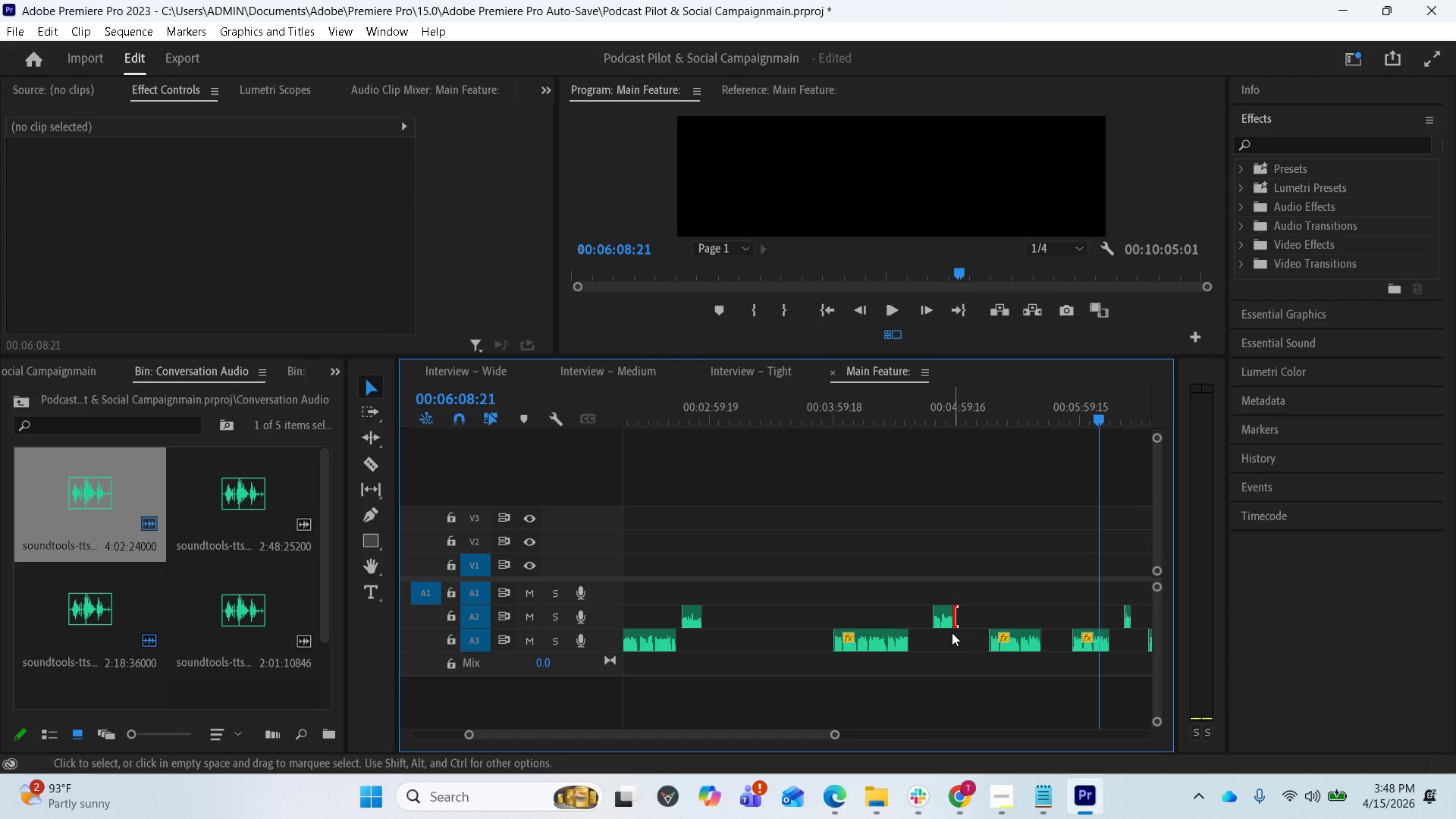 
left_click([946, 635])
 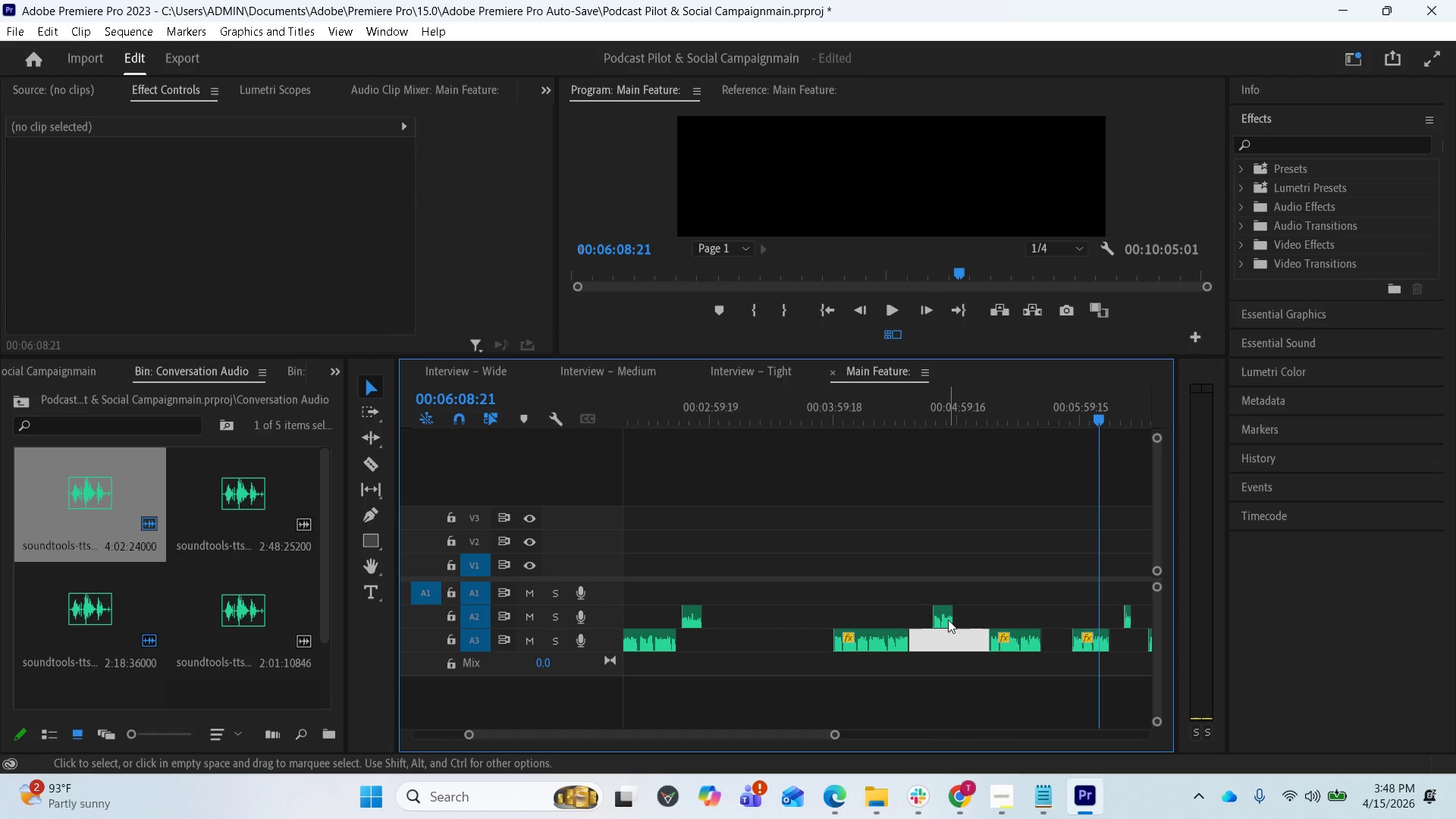 
left_click_drag(start_coordinate=[946, 617], to_coordinate=[955, 617])
 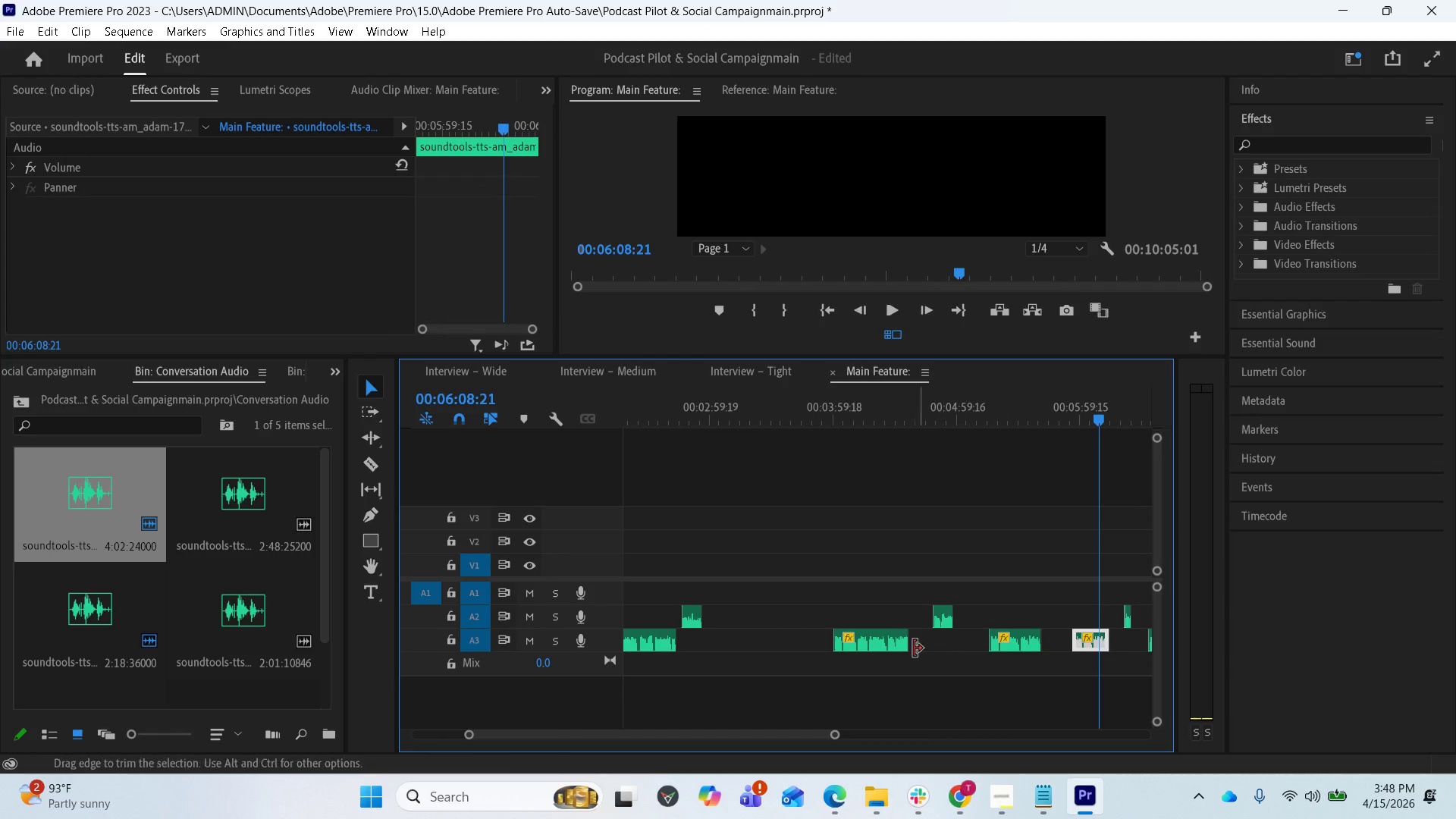 
key(Control+Z)
 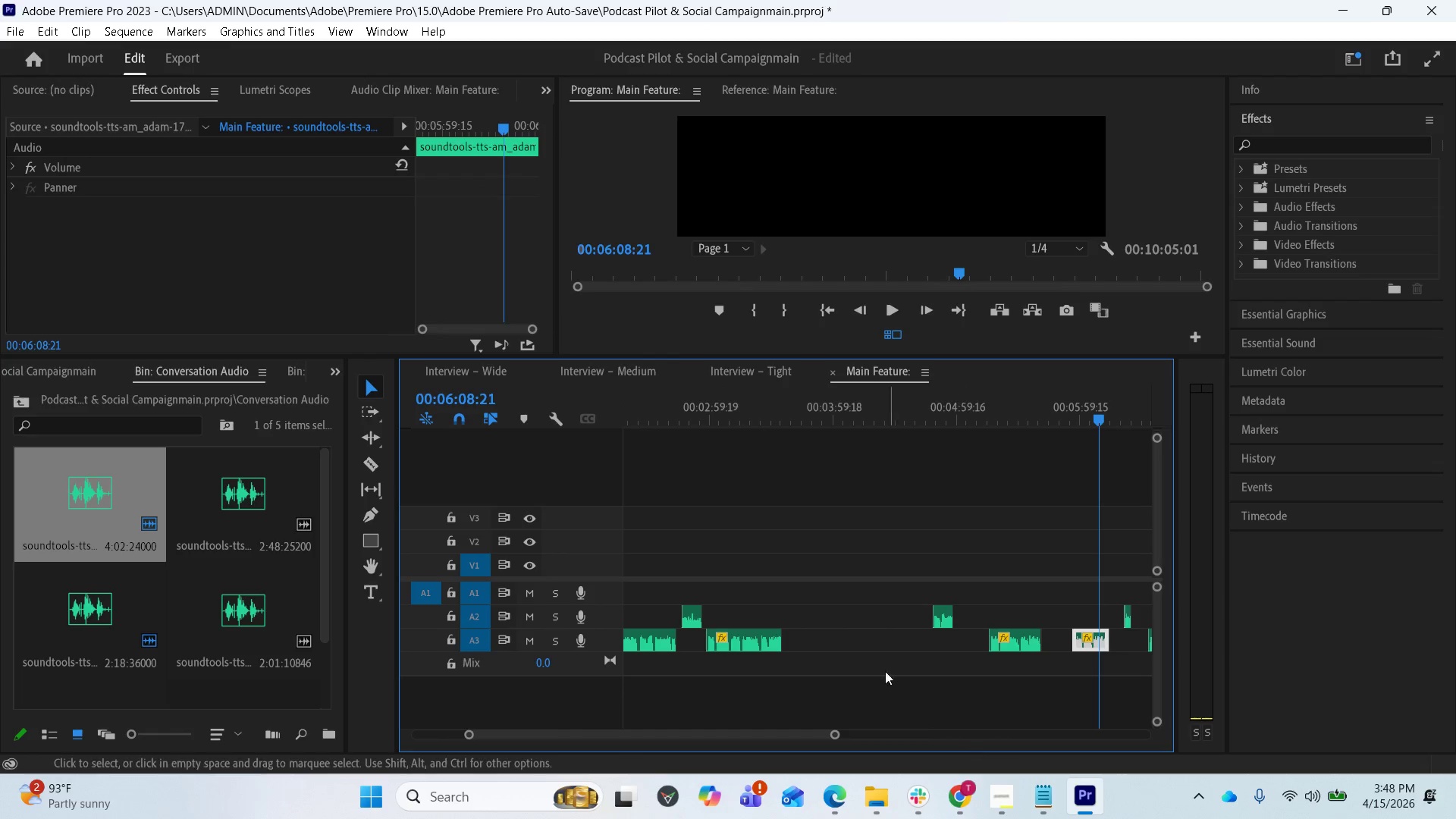 
left_click_drag(start_coordinate=[758, 637], to_coordinate=[895, 645])
 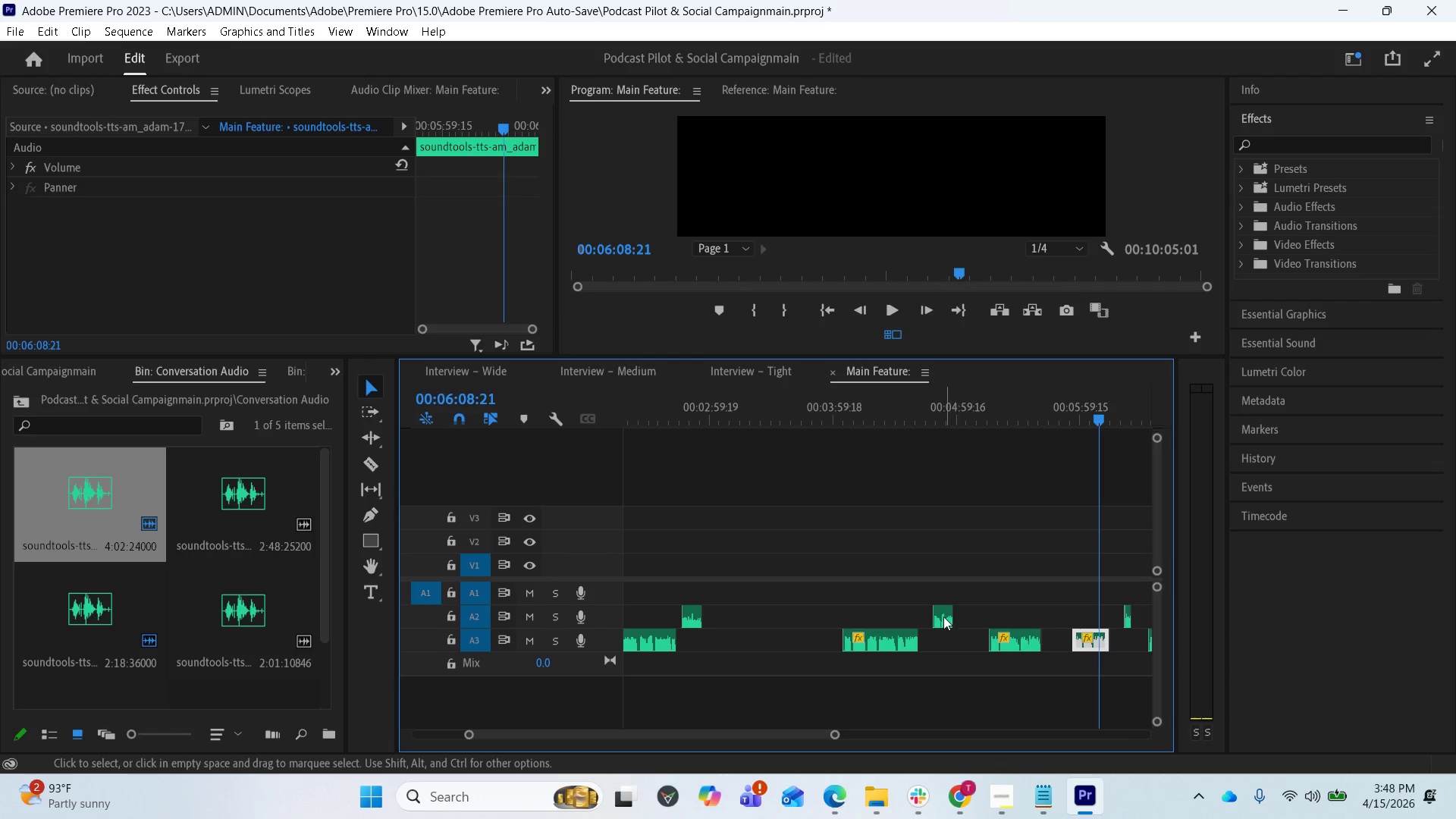 
left_click_drag(start_coordinate=[940, 613], to_coordinate=[949, 613])
 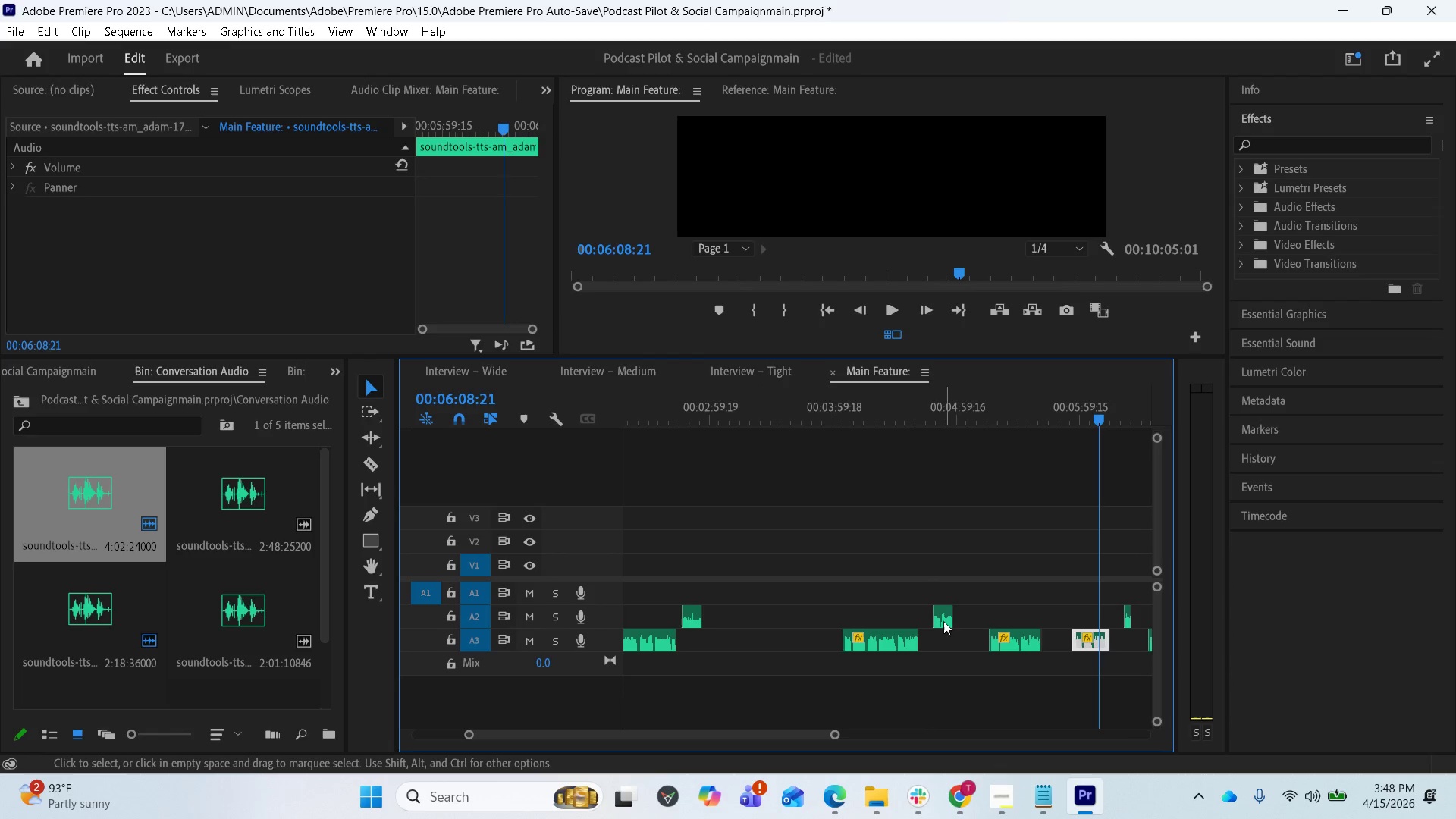 
left_click_drag(start_coordinate=[942, 621], to_coordinate=[962, 624])
 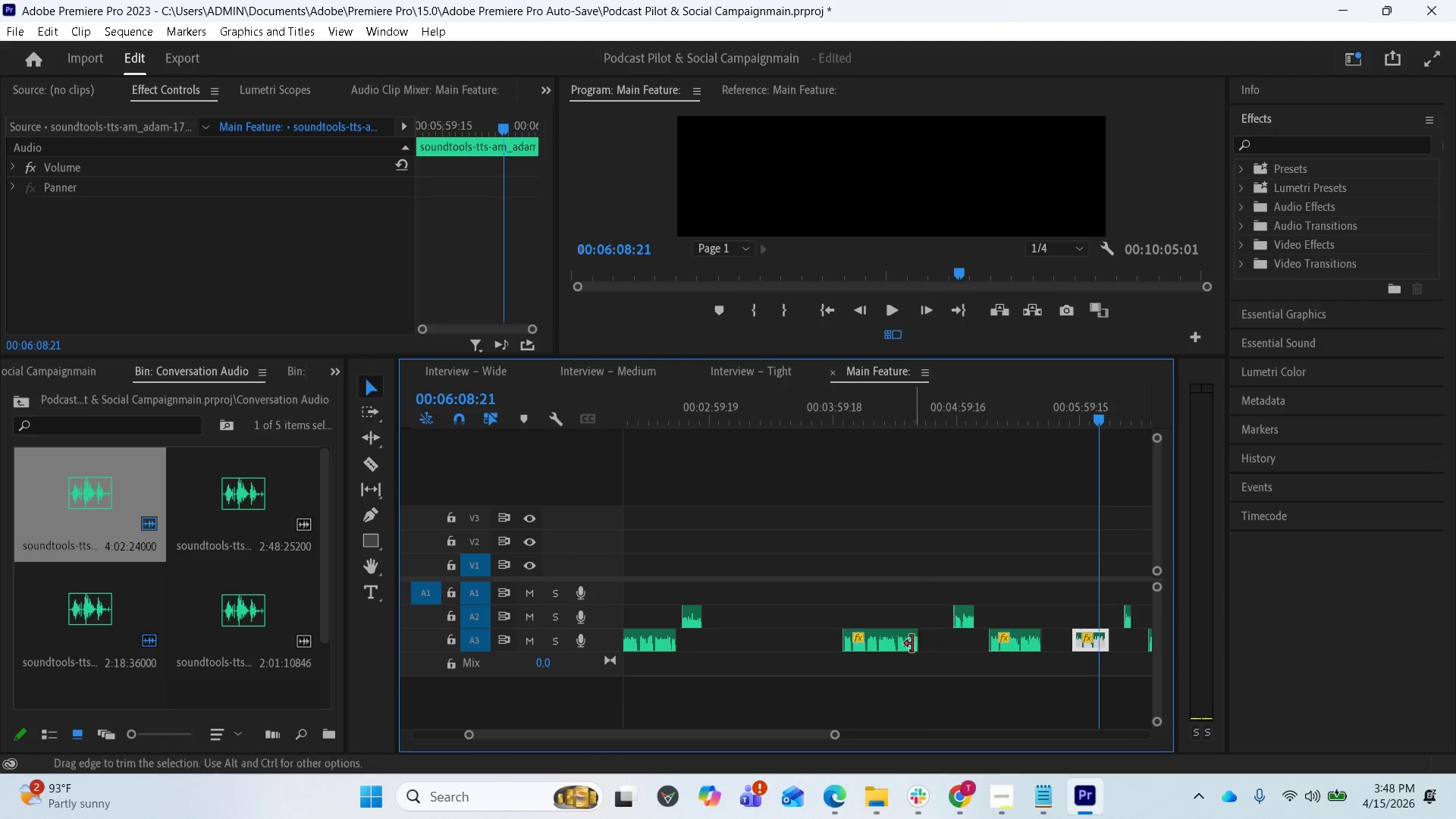 
left_click_drag(start_coordinate=[878, 640], to_coordinate=[897, 640])
 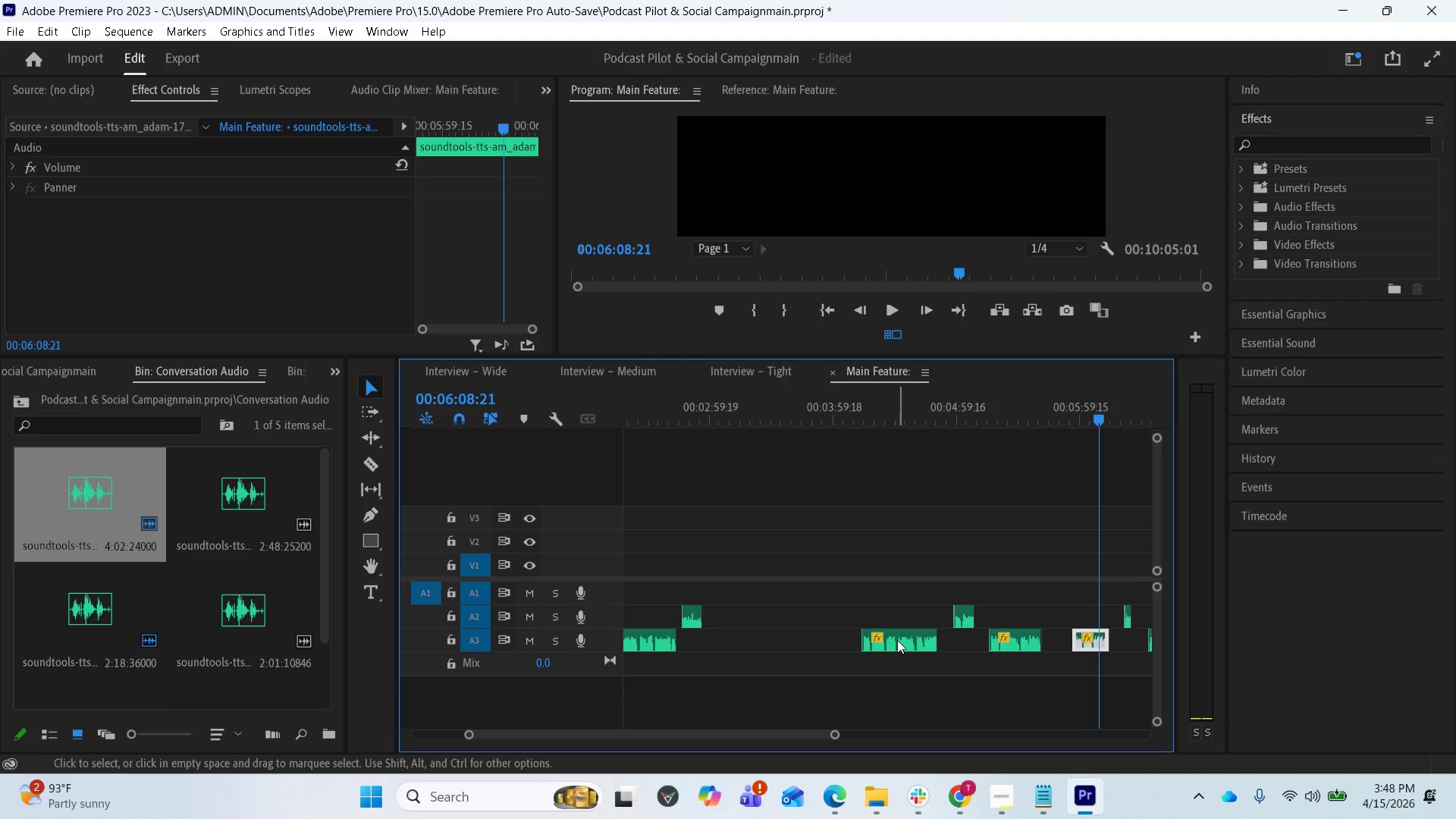 
left_click_drag(start_coordinate=[897, 640], to_coordinate=[884, 643])
 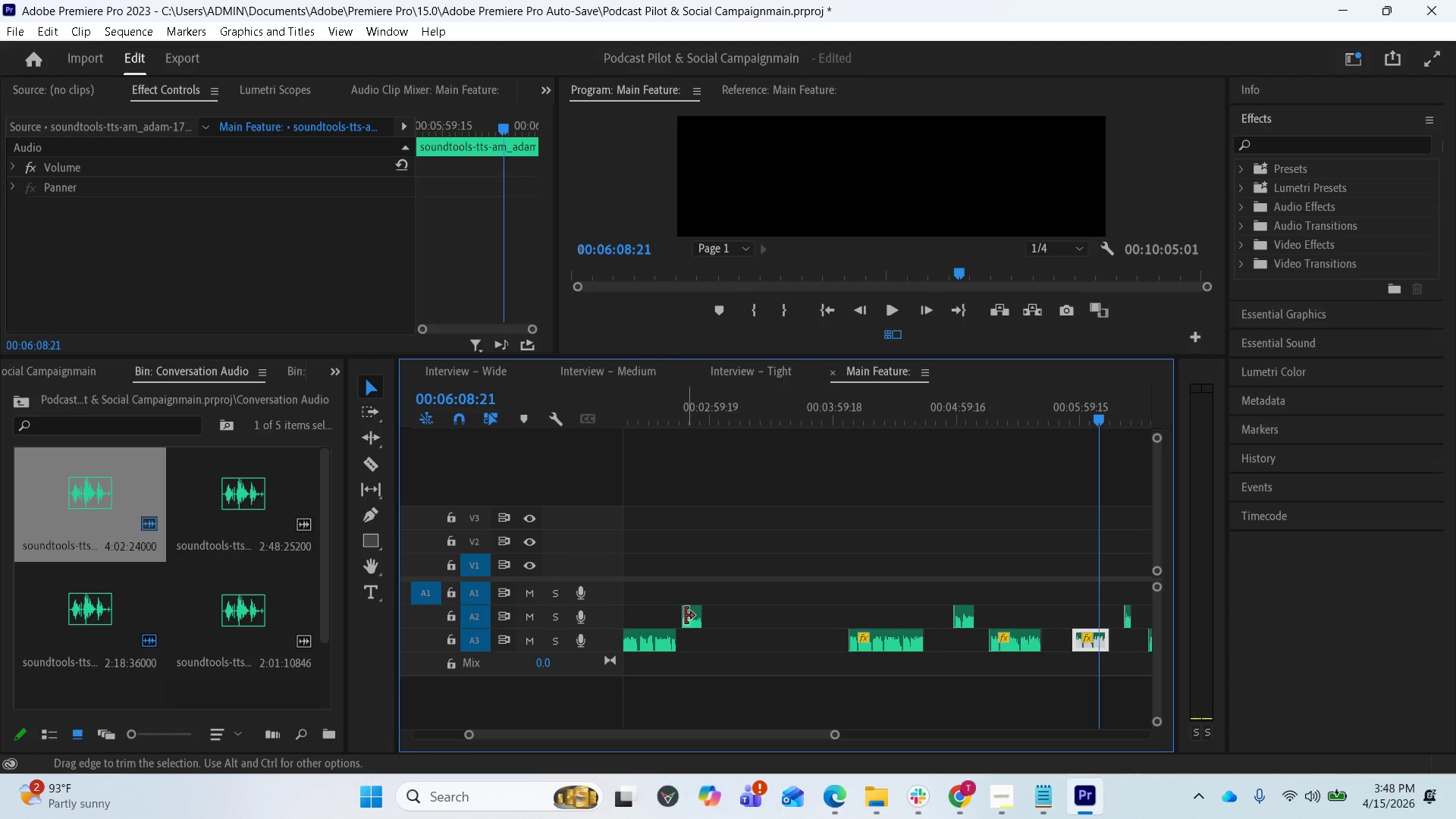 
left_click_drag(start_coordinate=[689, 617], to_coordinate=[812, 626])
 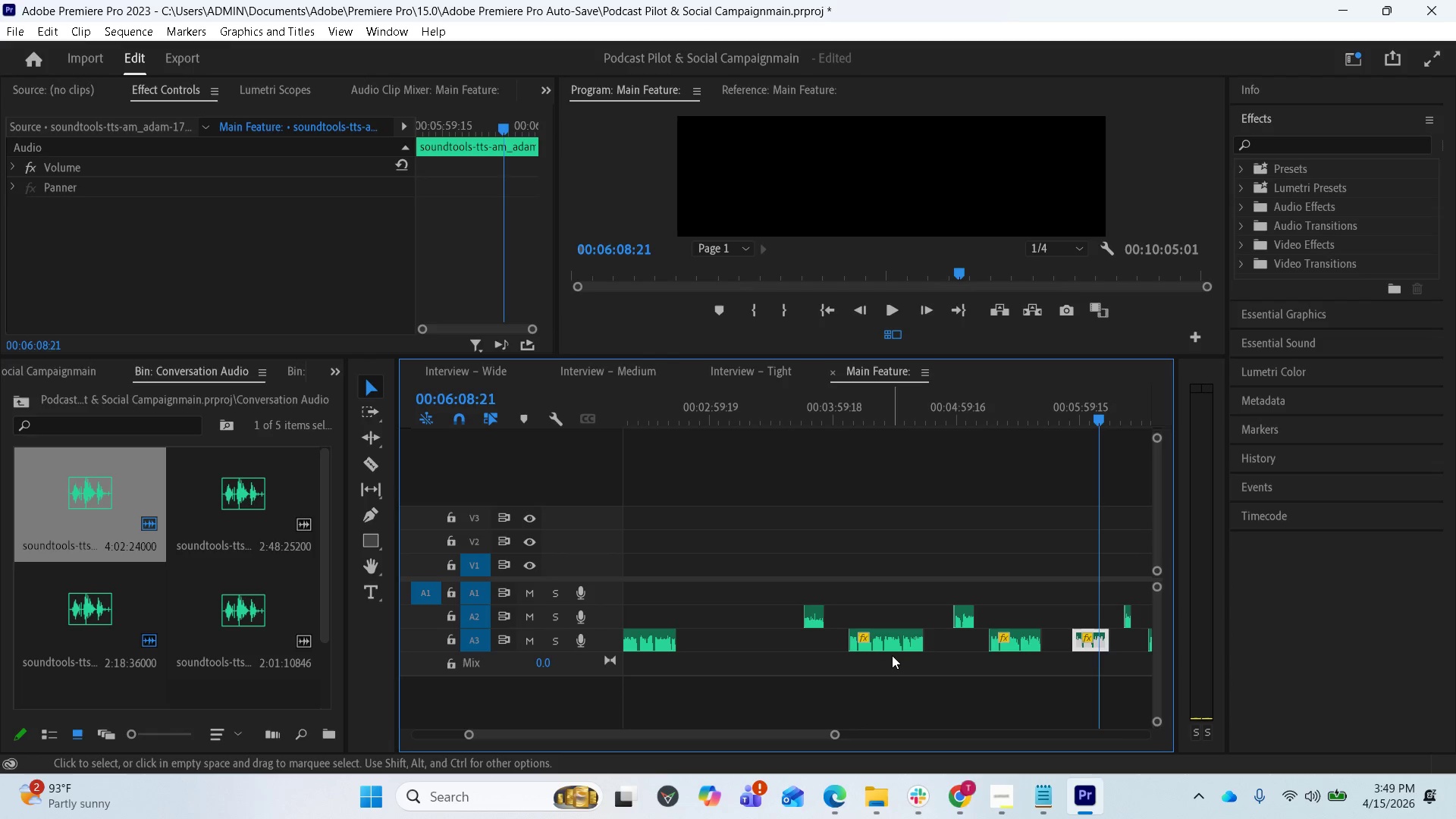 
key(Equal)
 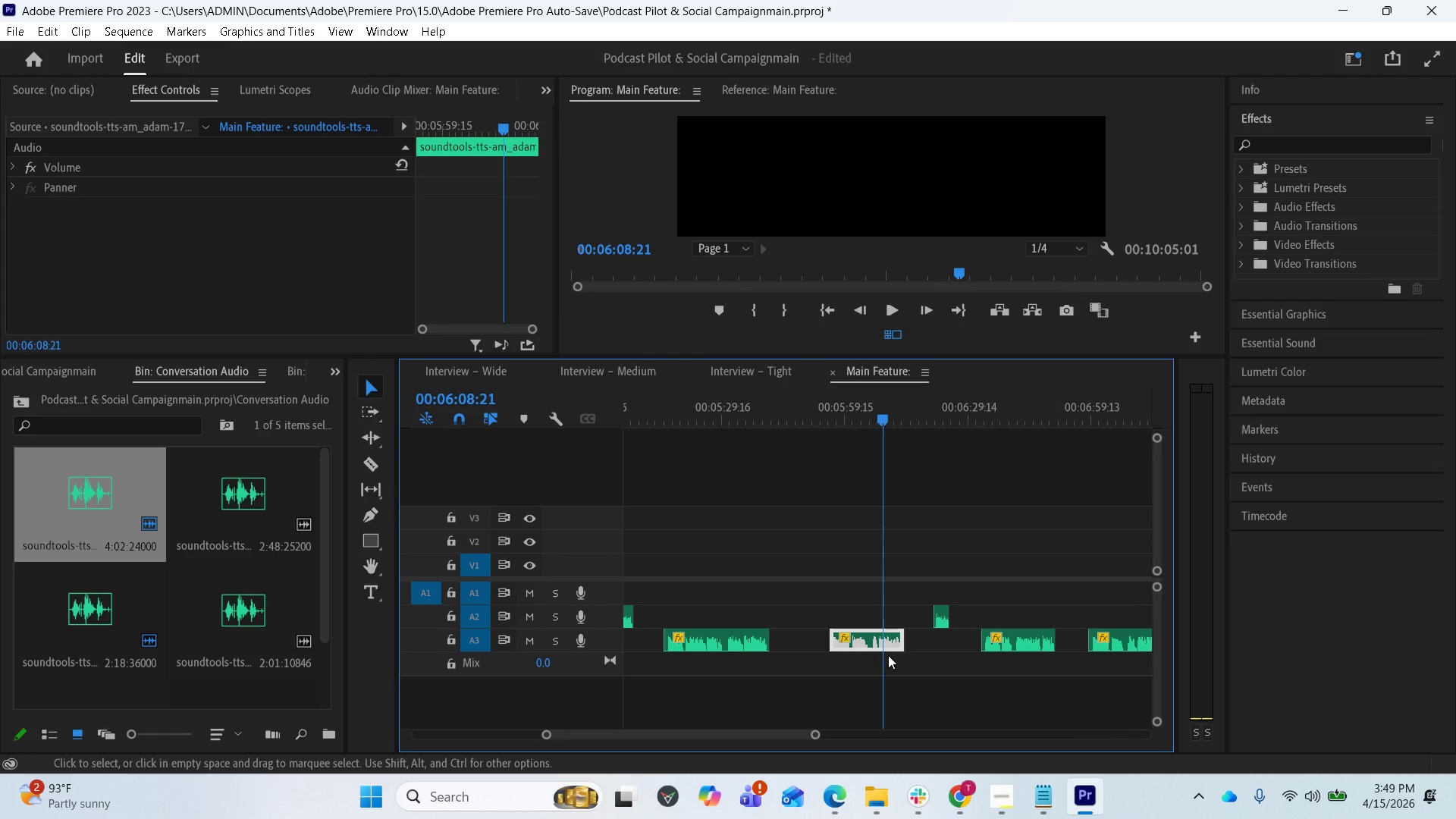 
key(Equal)
 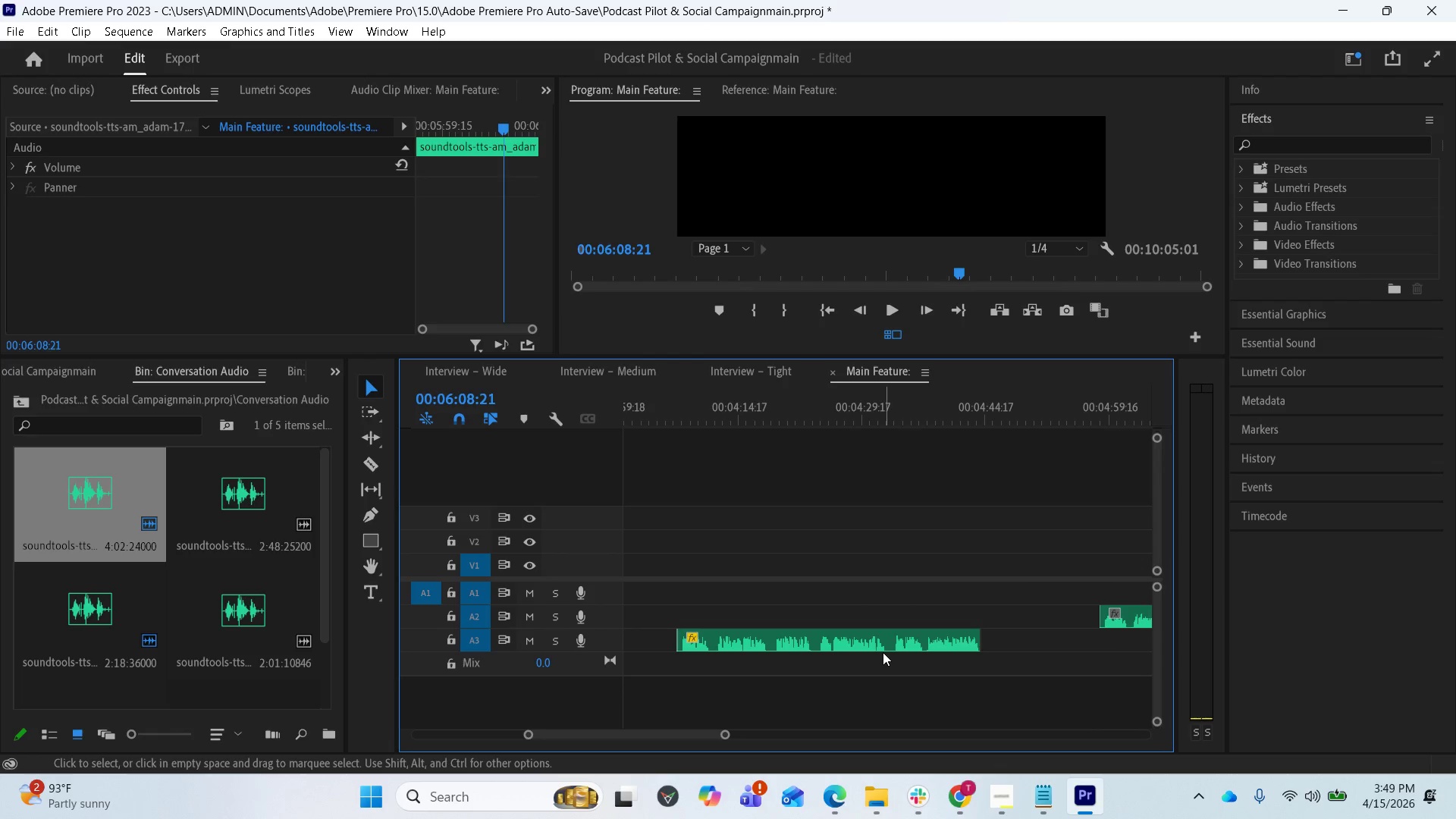 
scroll: coordinate [880, 651], scroll_direction: up, amount: 15.0
 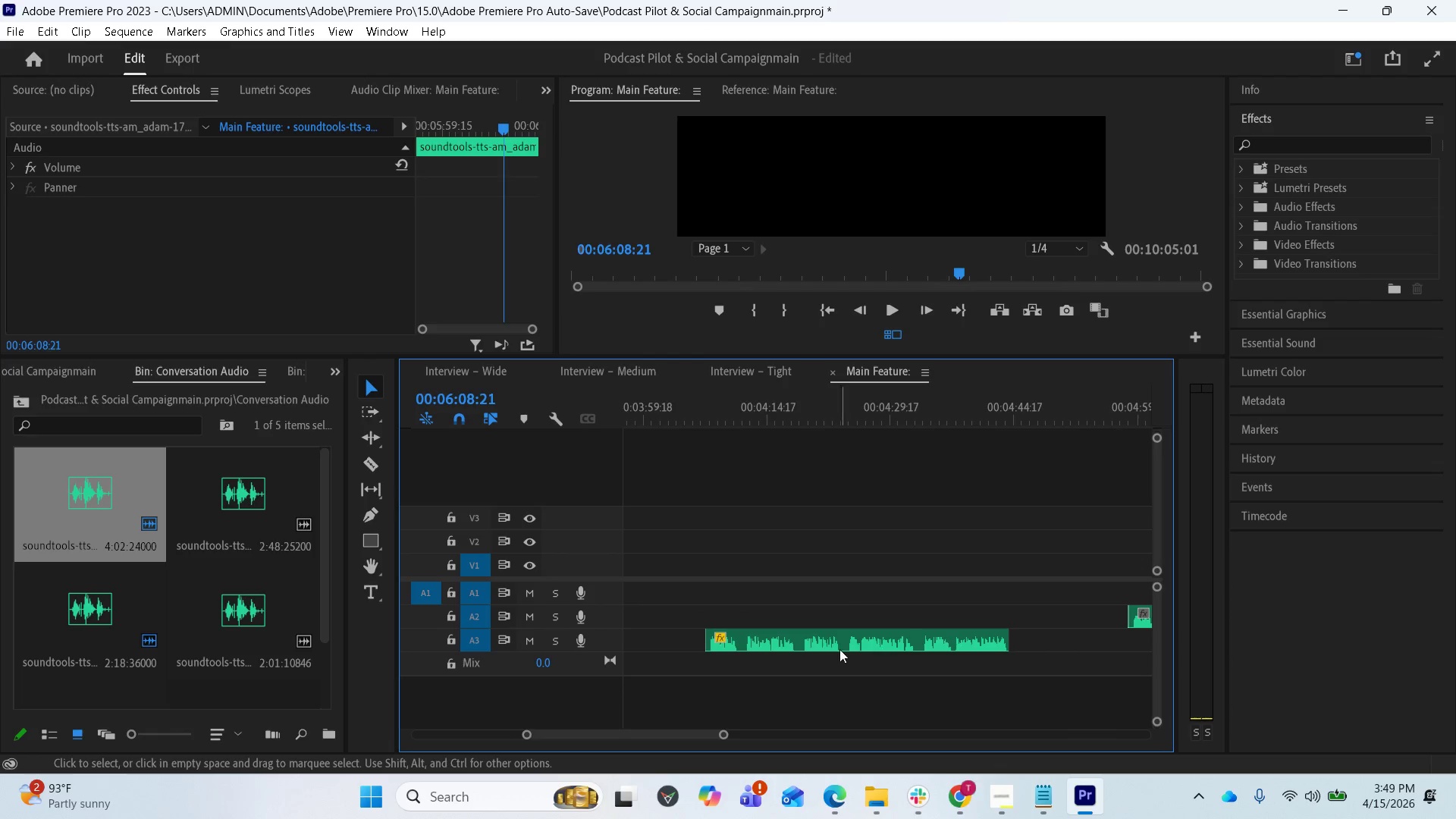 
scroll: coordinate [834, 648], scroll_direction: none, amount: 0.0
 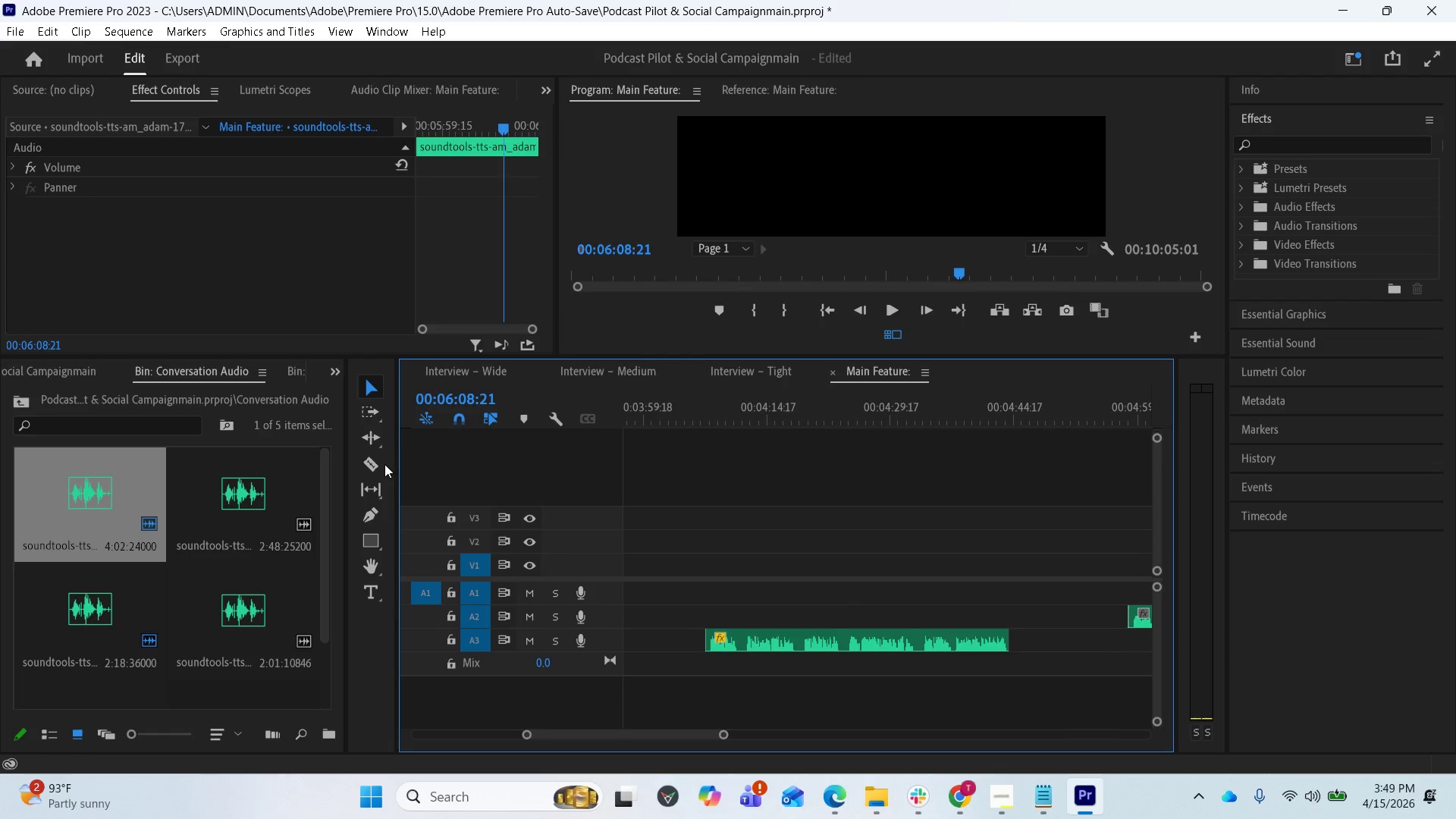 
left_click([370, 463])
 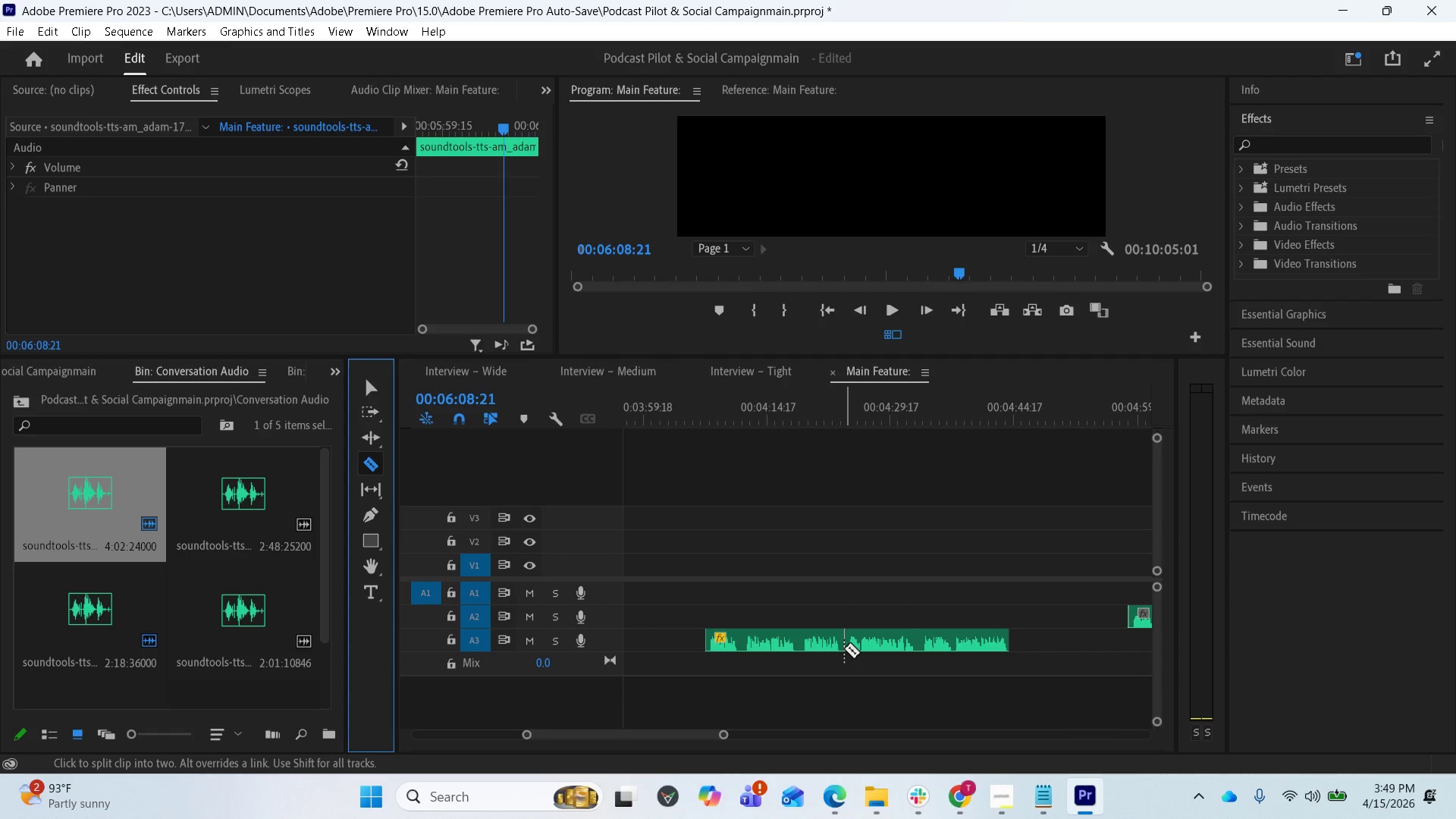 
left_click([844, 648])
 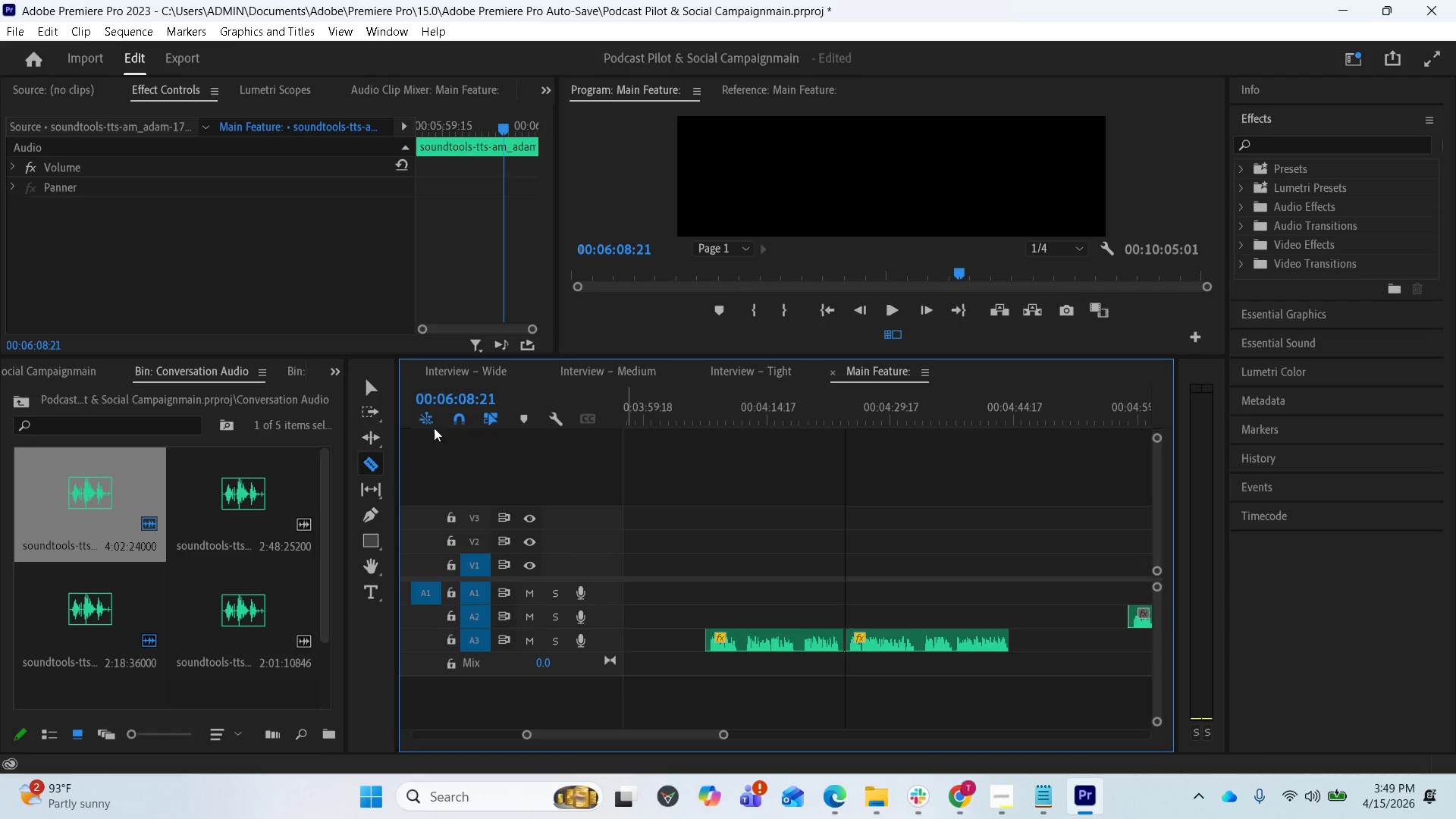 
left_click([374, 391])
 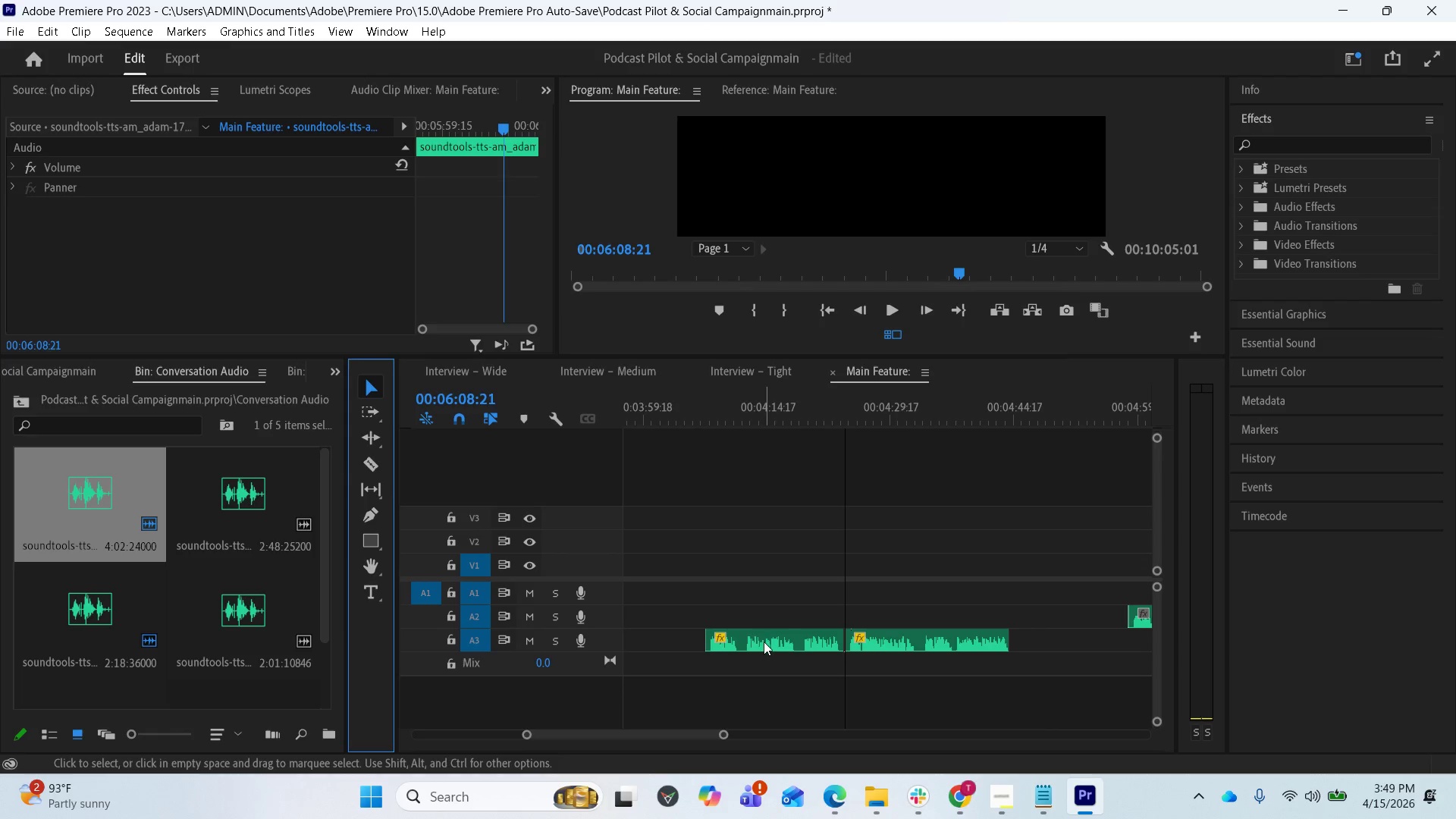 
left_click_drag(start_coordinate=[758, 642], to_coordinate=[694, 639])
 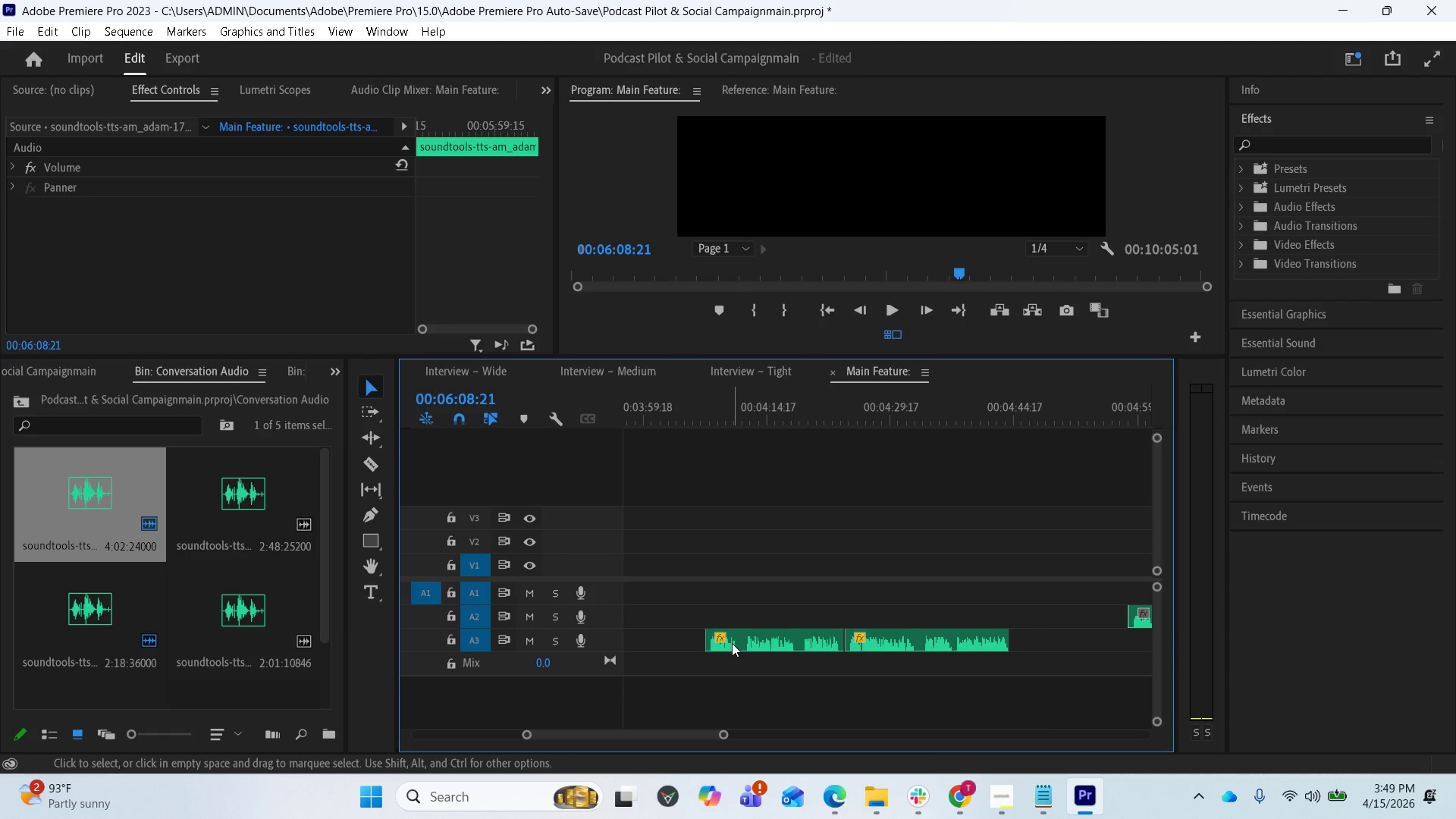 
left_click_drag(start_coordinate=[733, 643], to_coordinate=[679, 644])
 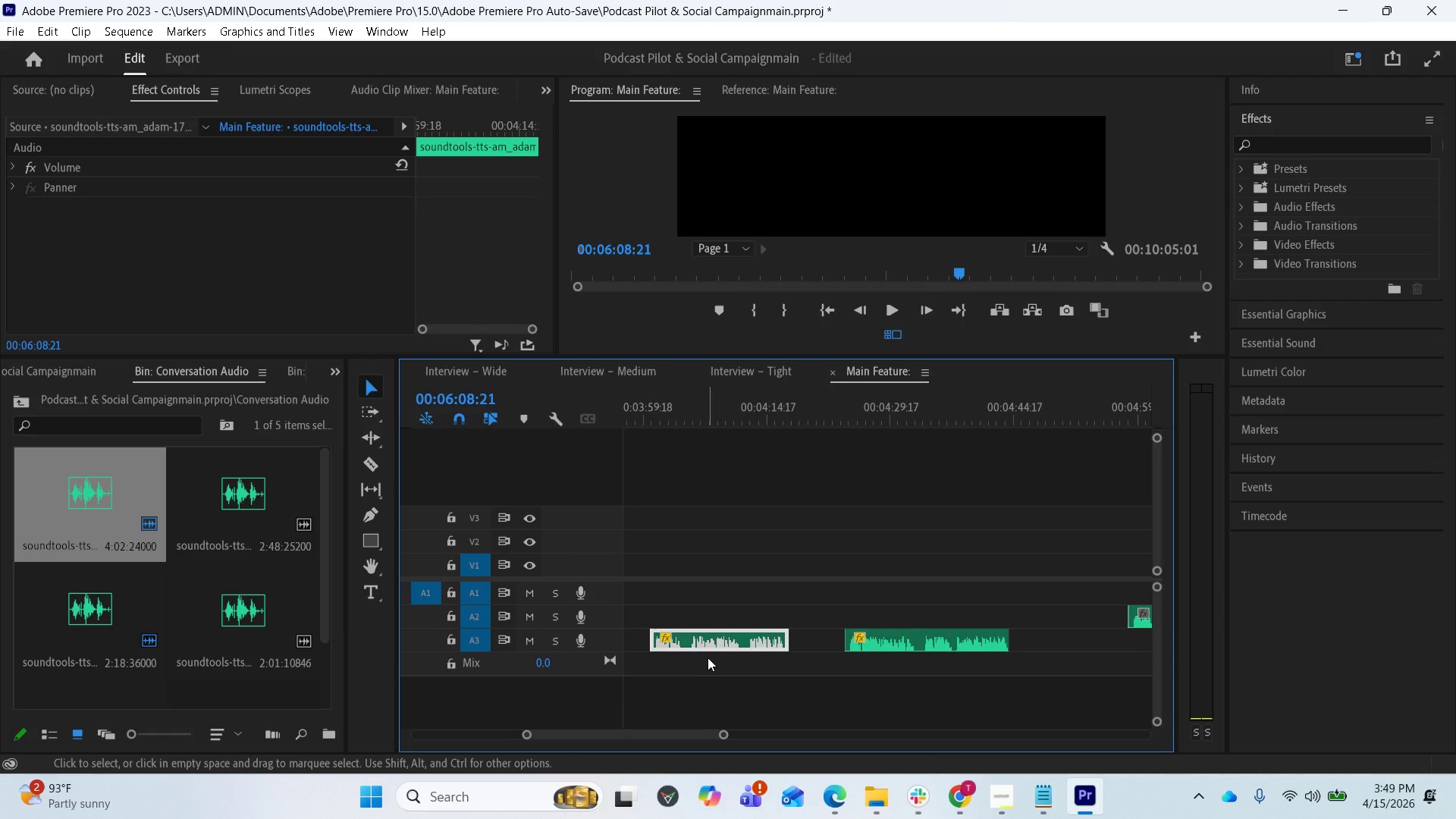 
scroll: coordinate [853, 629], scroll_direction: up, amount: 14.0
 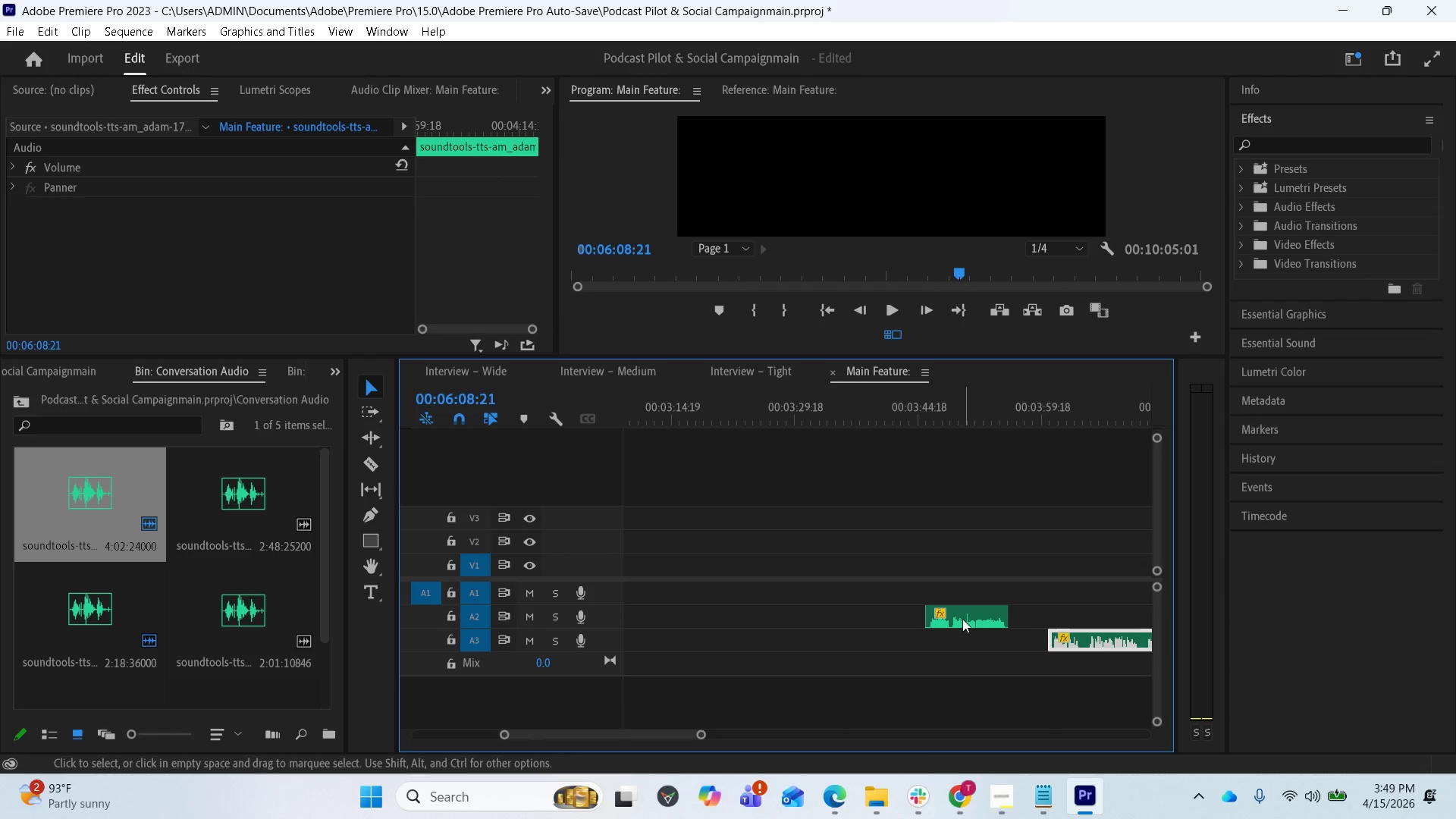 
left_click_drag(start_coordinate=[964, 617], to_coordinate=[914, 615])
 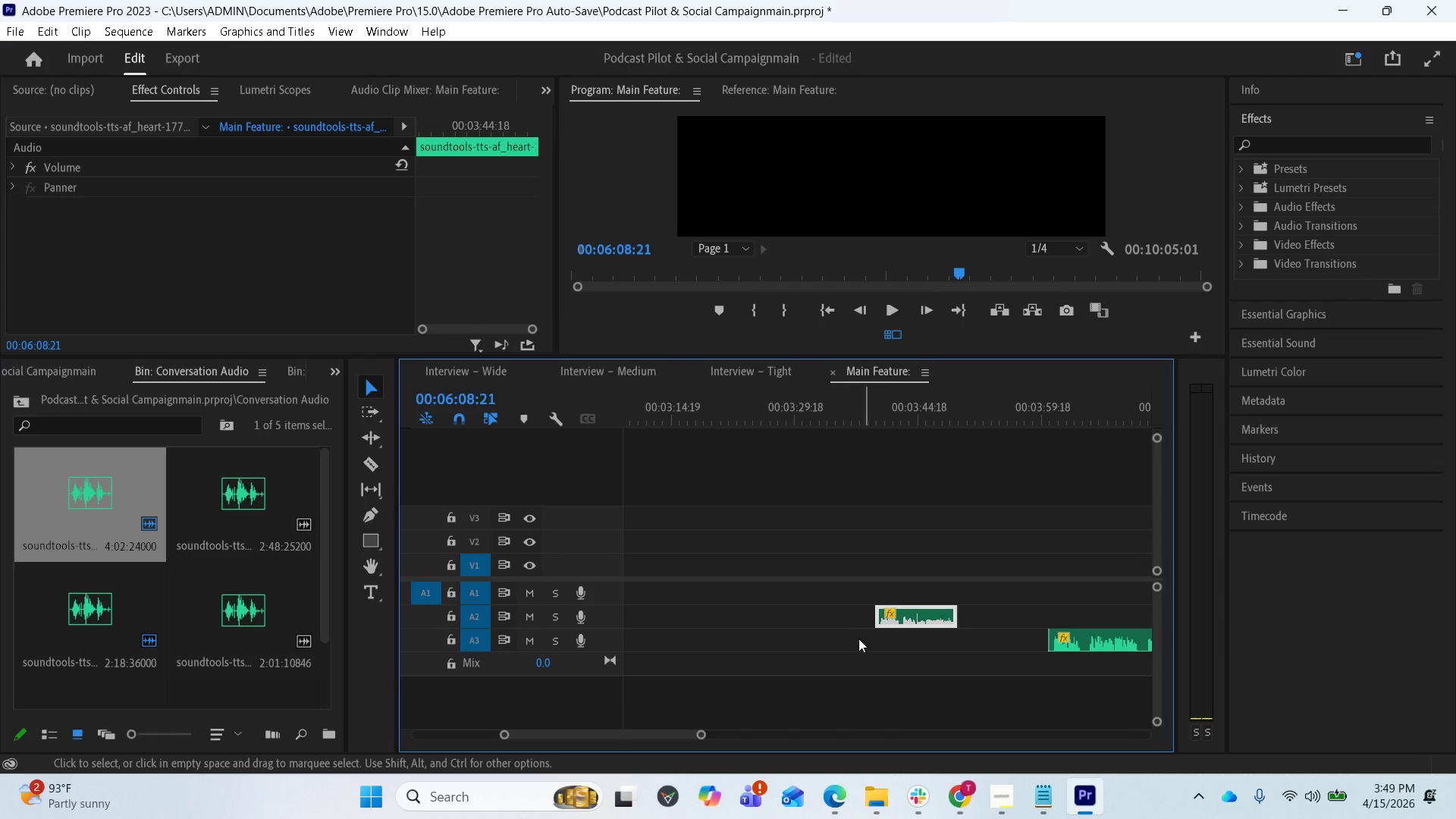 
scroll: coordinate [843, 641], scroll_direction: up, amount: 16.0
 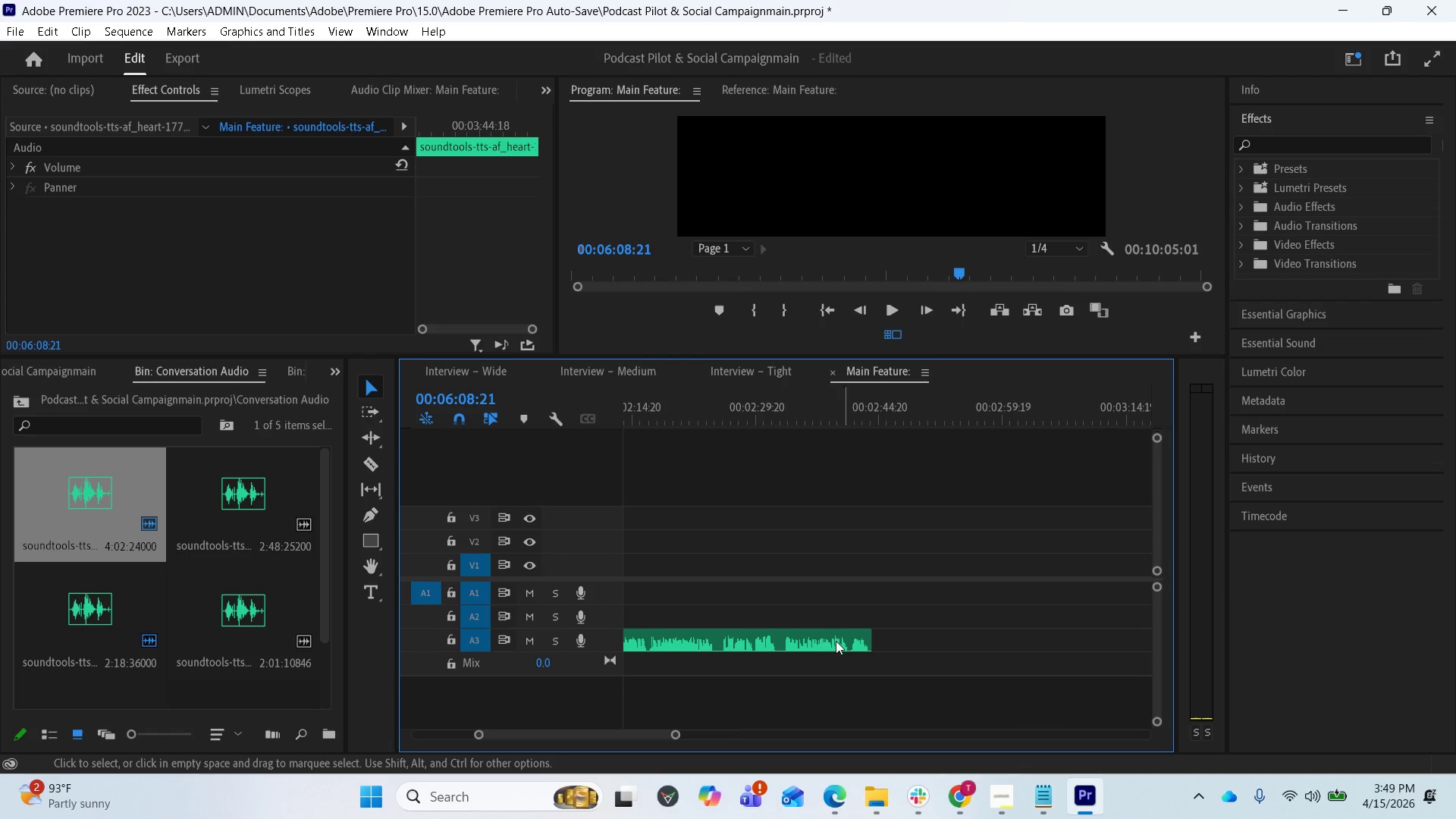 
left_click_drag(start_coordinate=[819, 640], to_coordinate=[985, 624])
 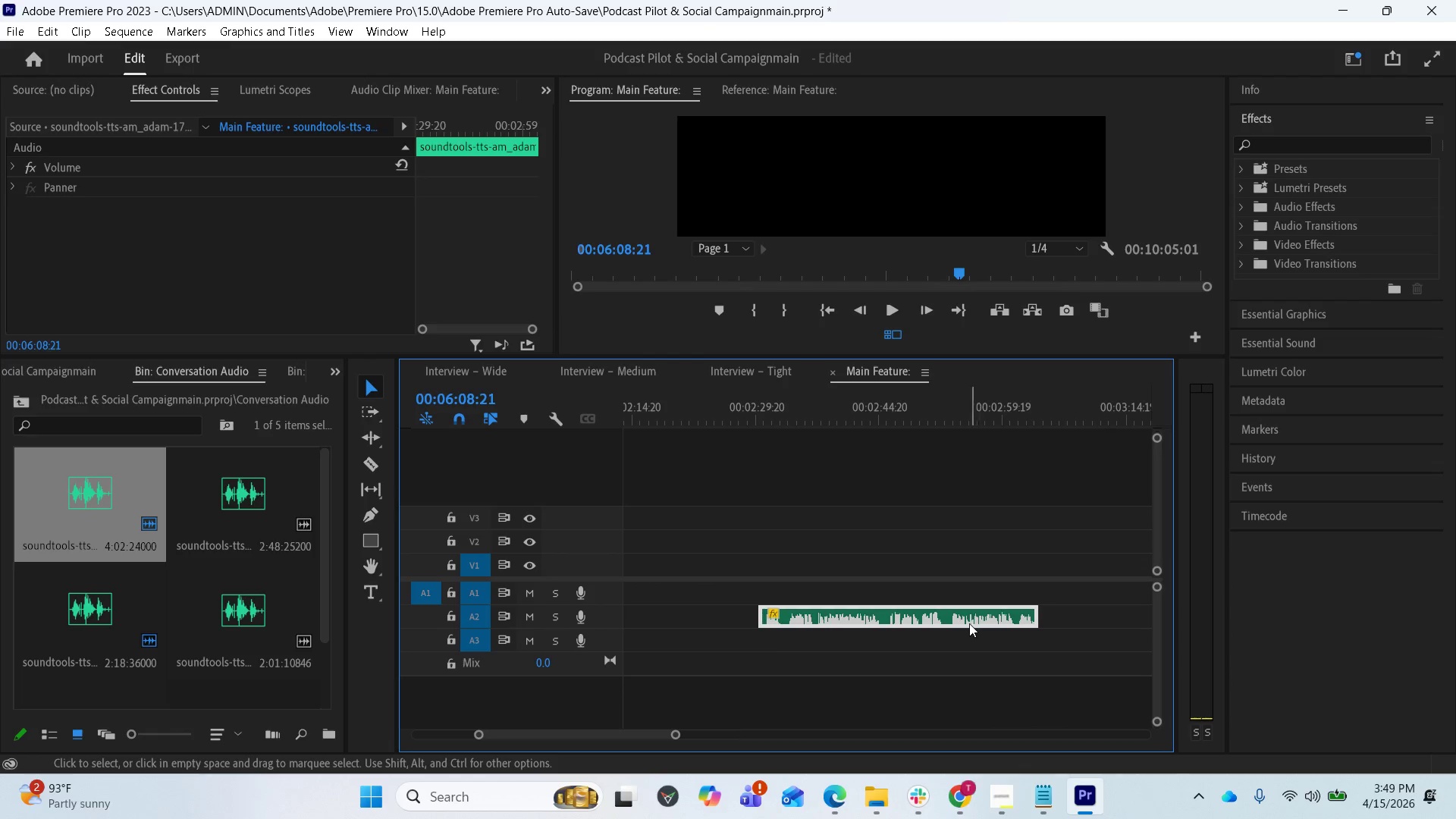 
left_click_drag(start_coordinate=[955, 623], to_coordinate=[966, 640])
 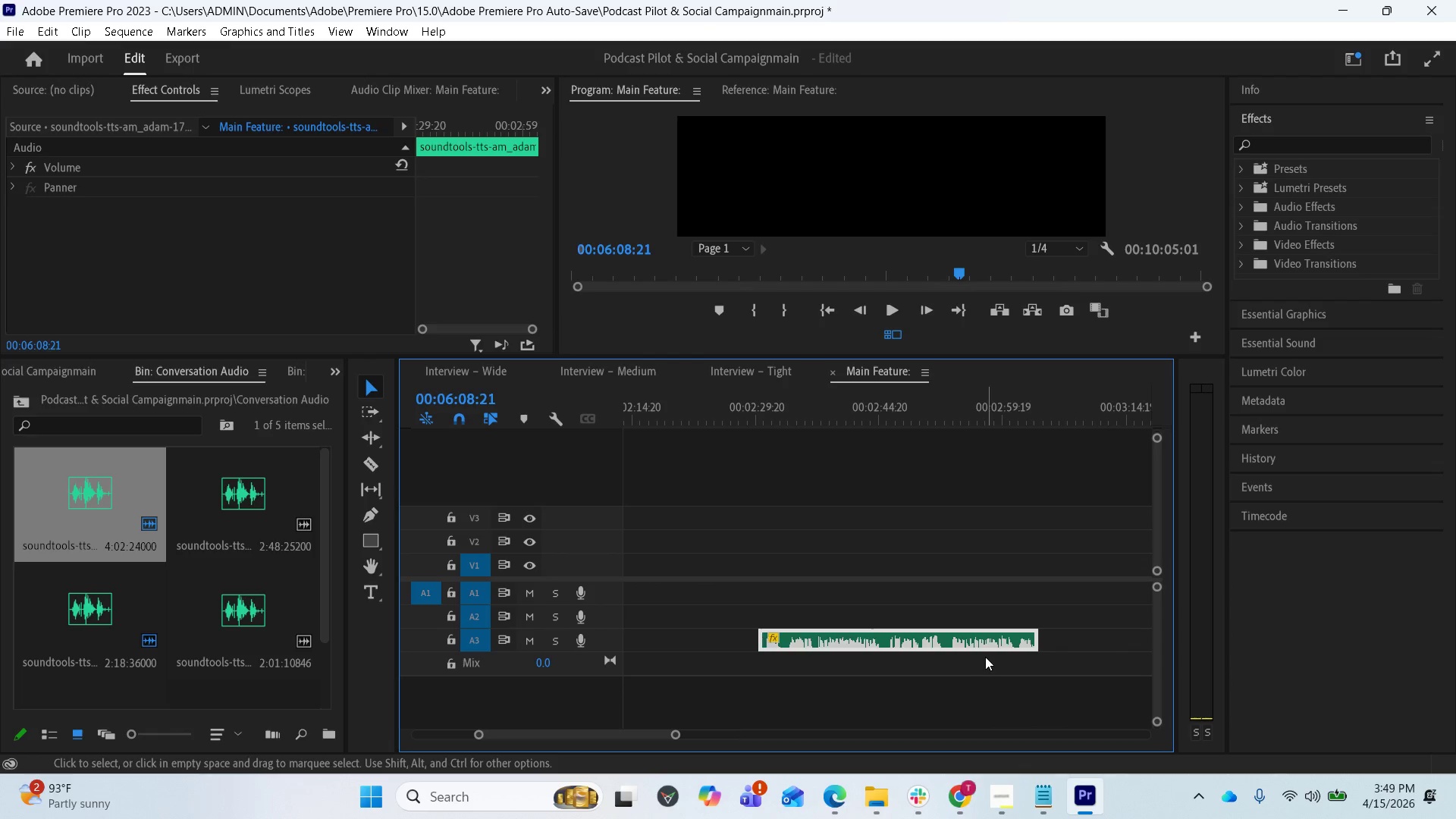 
scroll: coordinate [948, 657], scroll_direction: down, amount: 10.0
 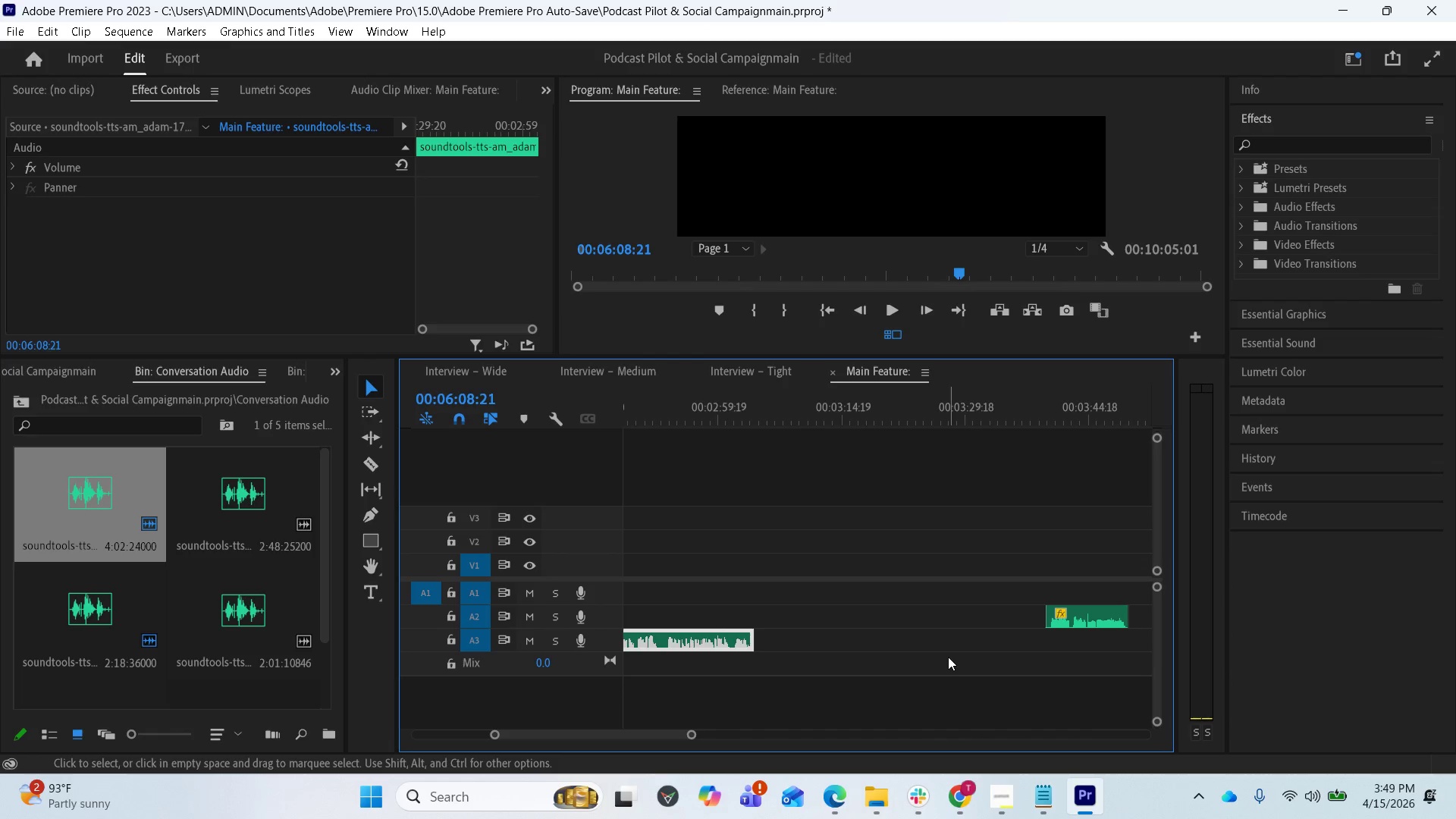 
wait(24.93)
 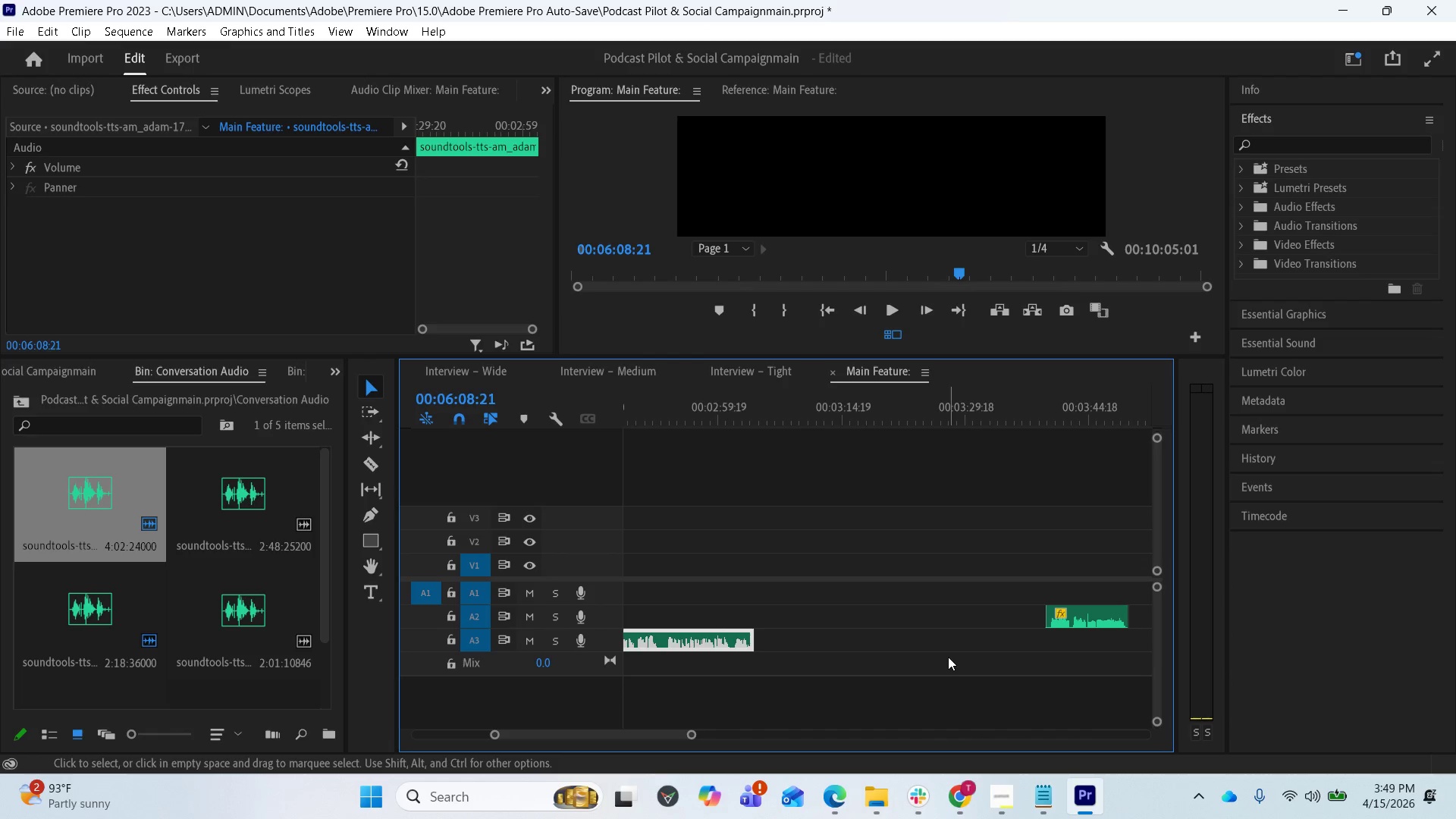 
scroll: coordinate [774, 629], scroll_direction: down, amount: 2.0
 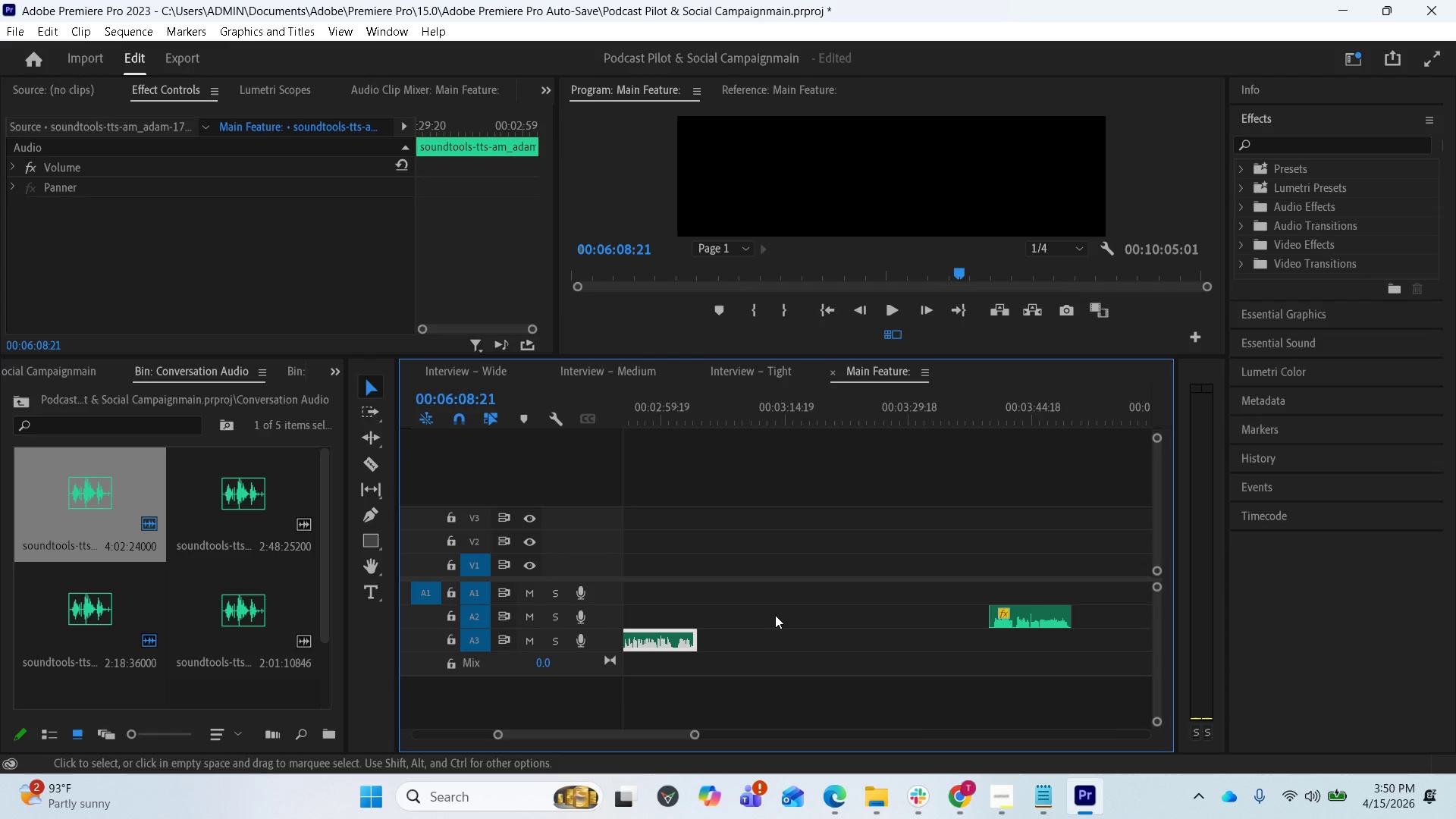 
scroll: coordinate [775, 615], scroll_direction: up, amount: 1.0
 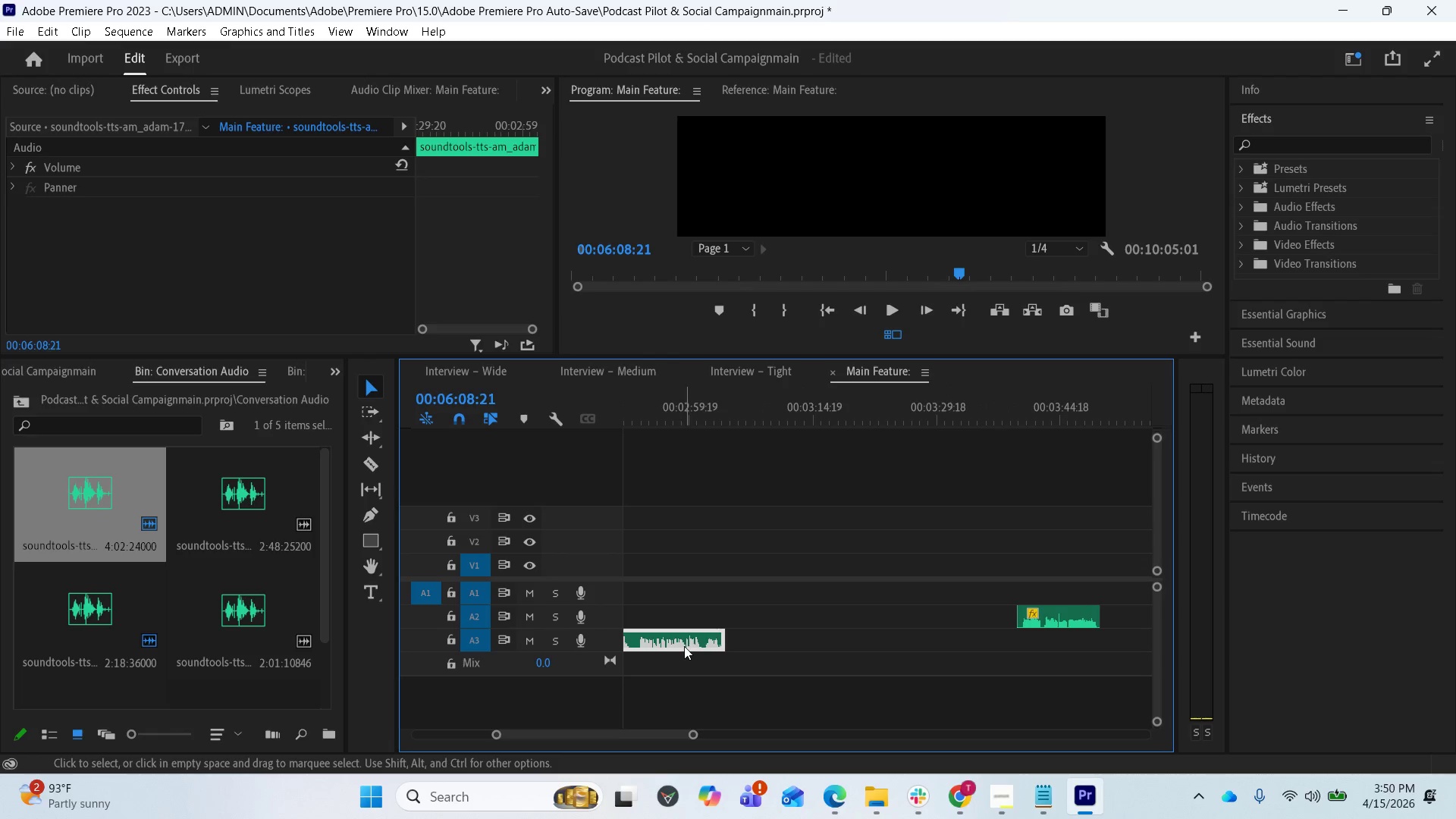 
left_click_drag(start_coordinate=[683, 644], to_coordinate=[871, 642])
 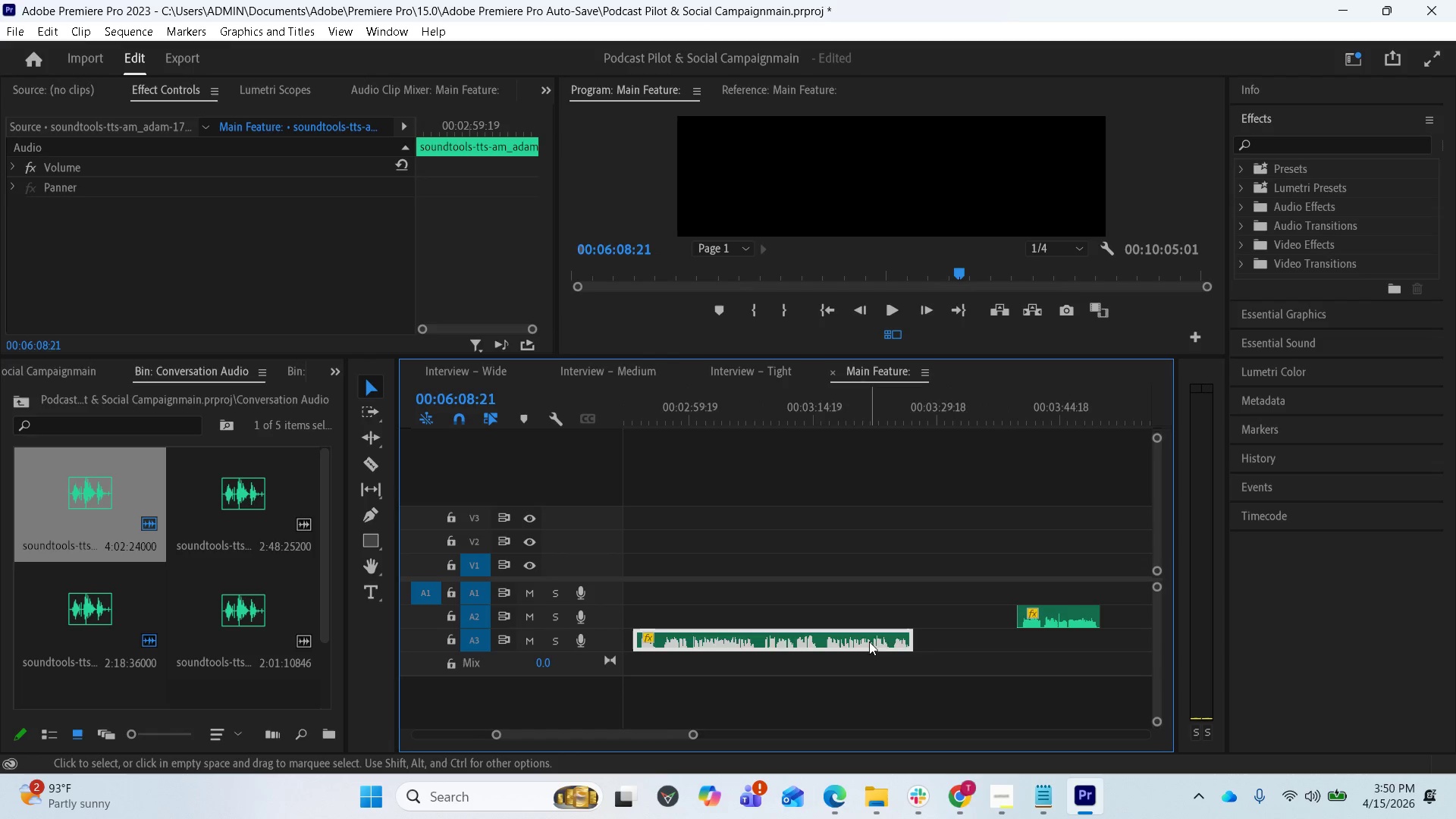 
scroll: coordinate [850, 656], scroll_direction: up, amount: 7.0
 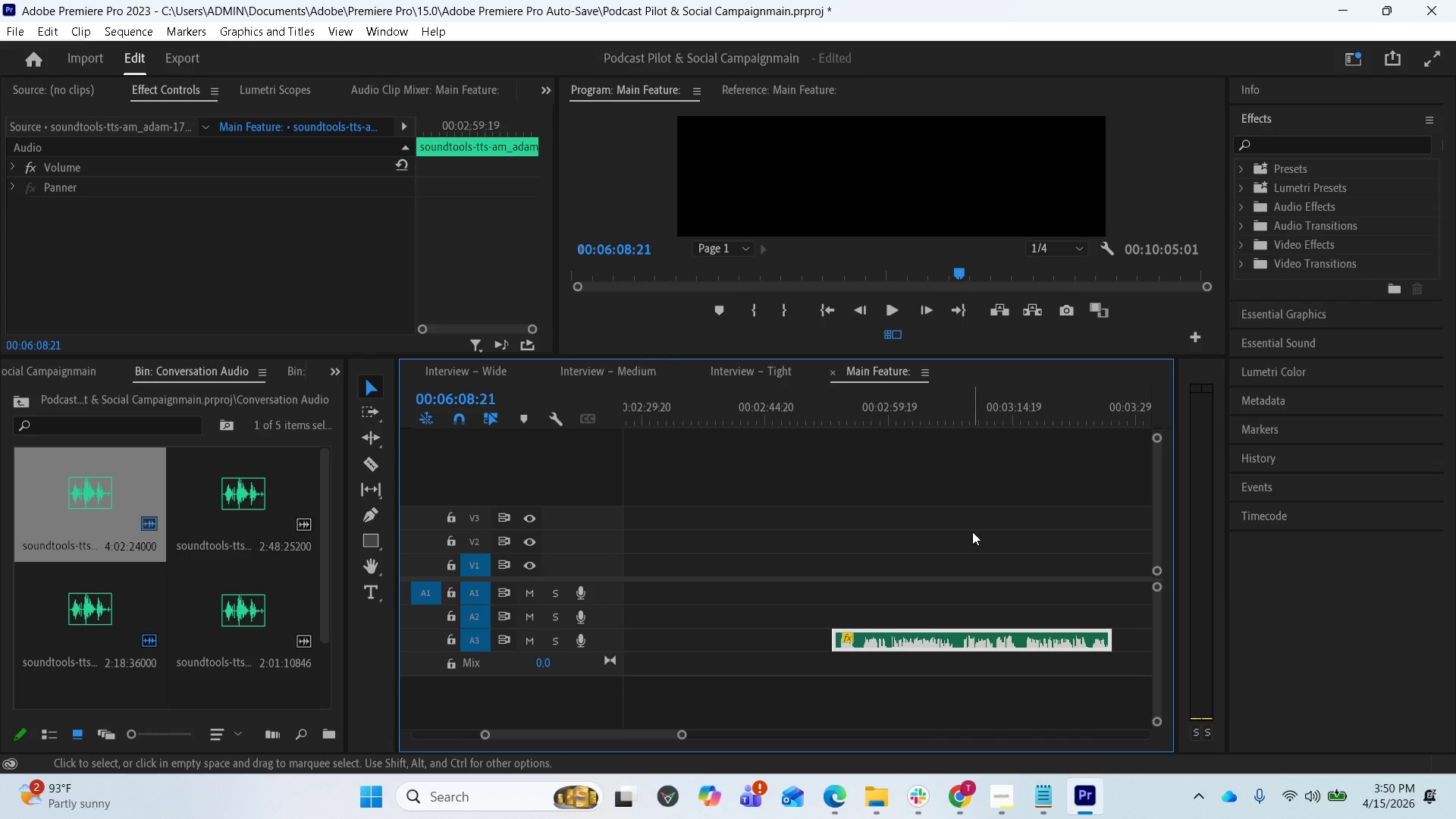 
scroll: coordinate [960, 554], scroll_direction: down, amount: 5.0
 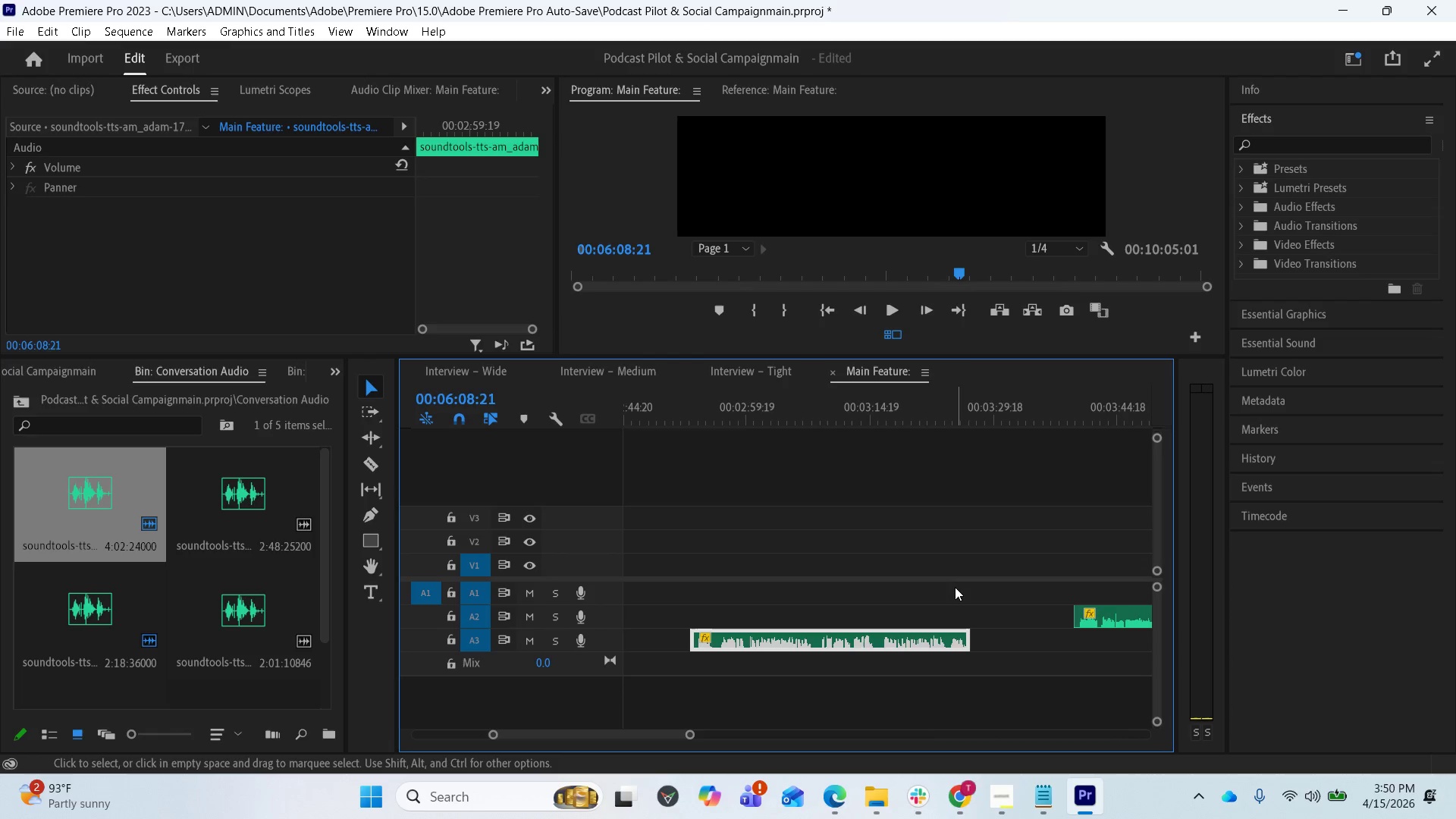 
scroll: coordinate [883, 676], scroll_direction: up, amount: 2.0
 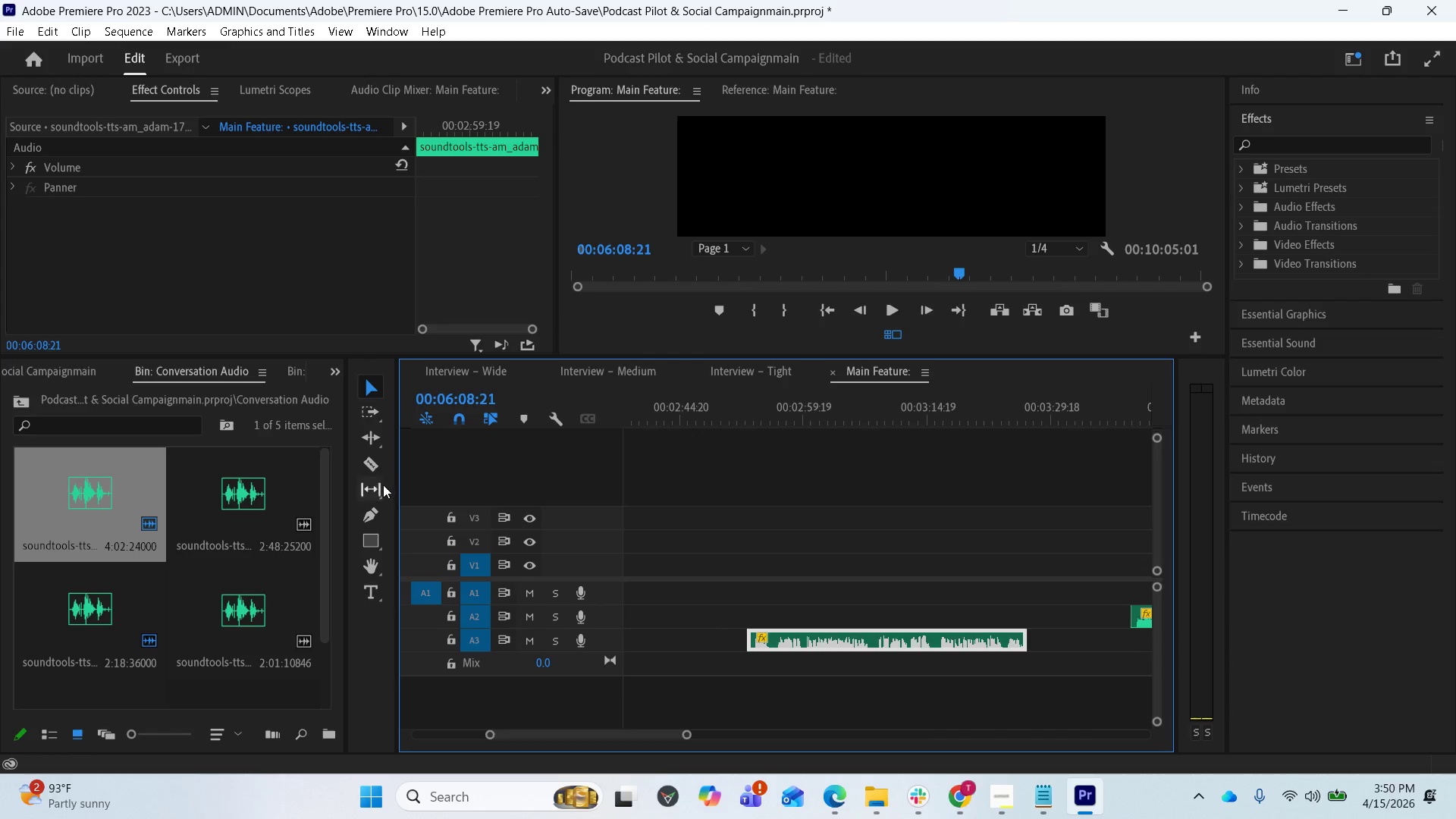 
left_click([368, 460])
 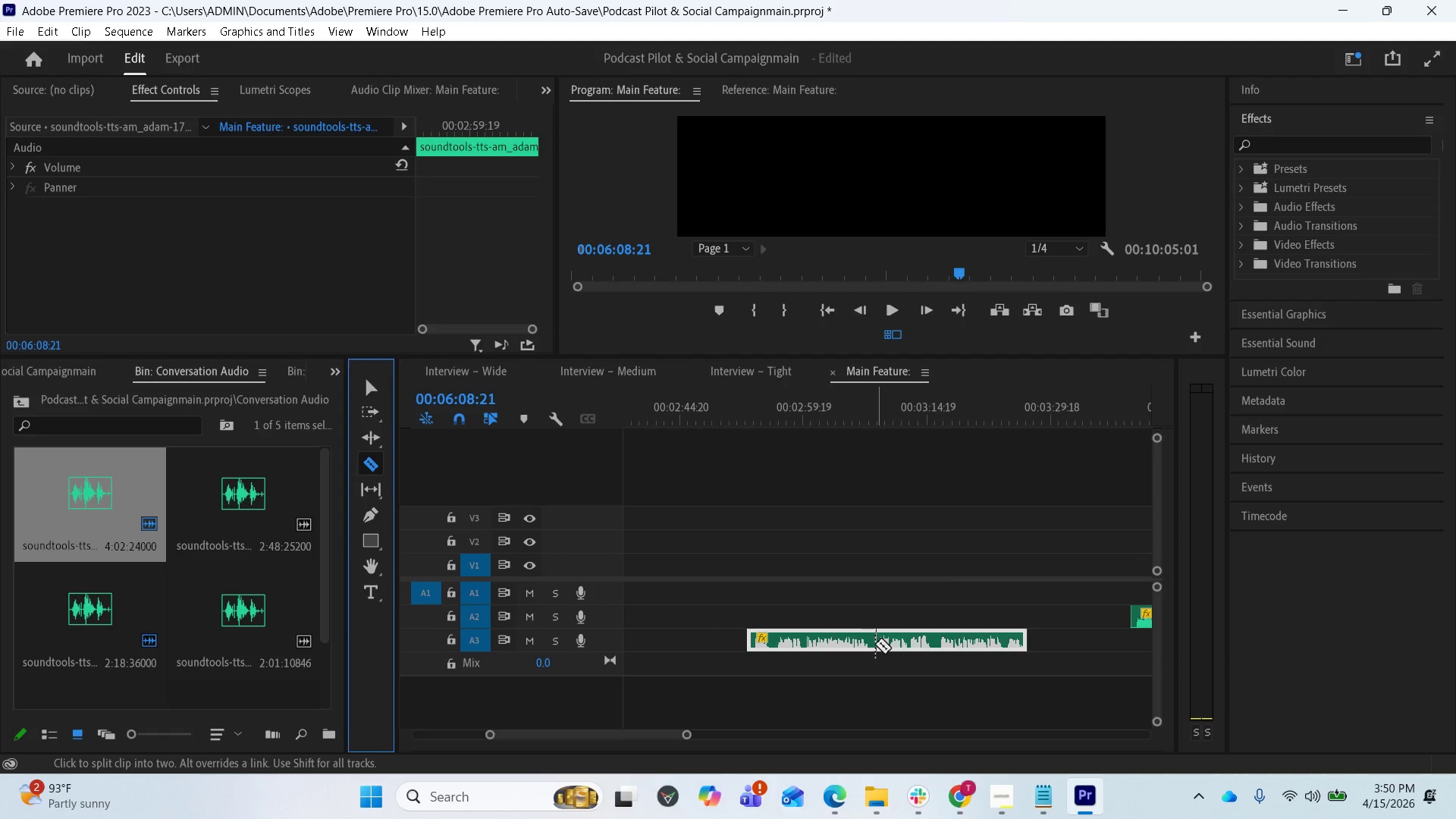 
left_click([875, 644])
 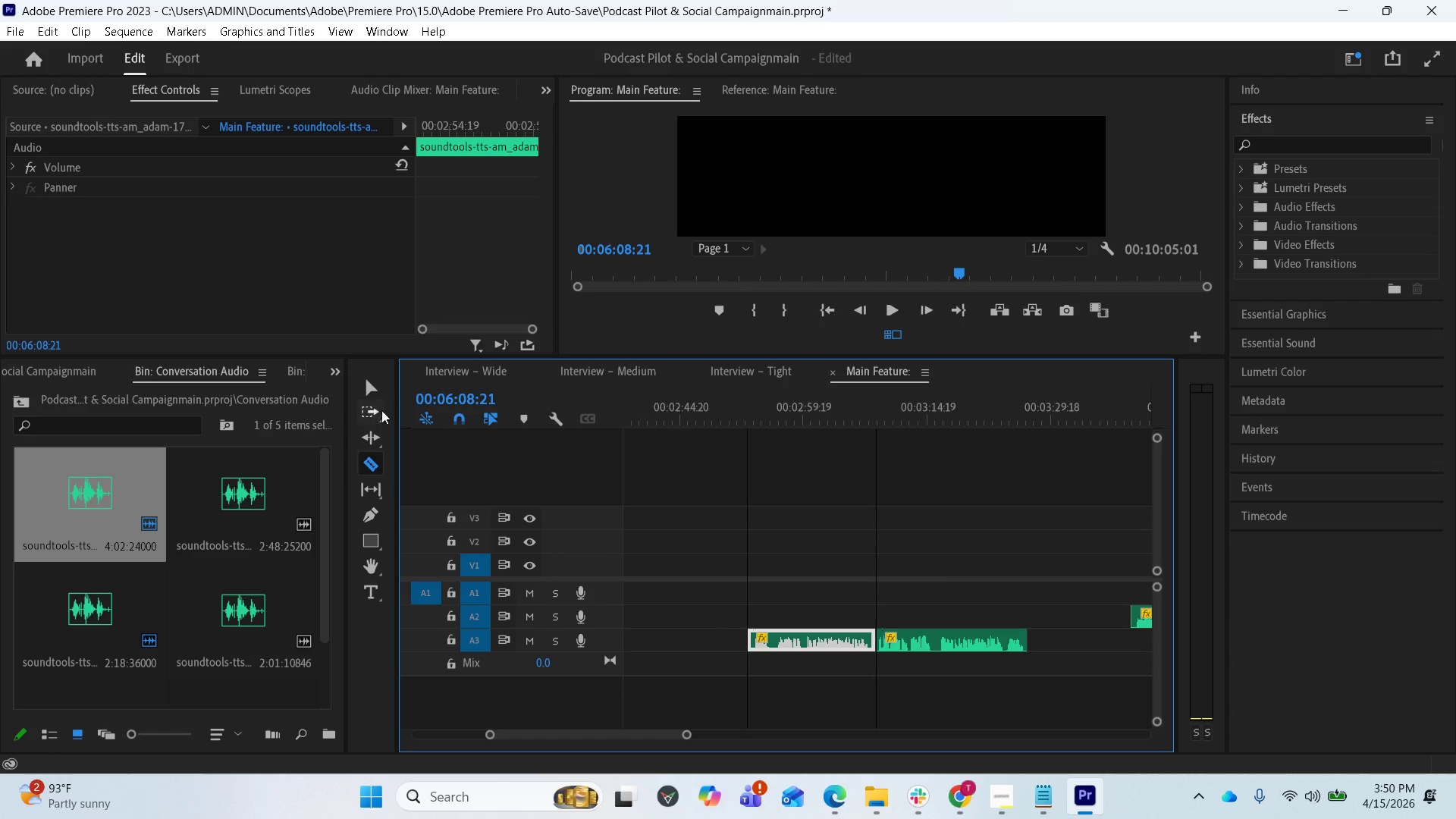 
left_click([375, 391])
 